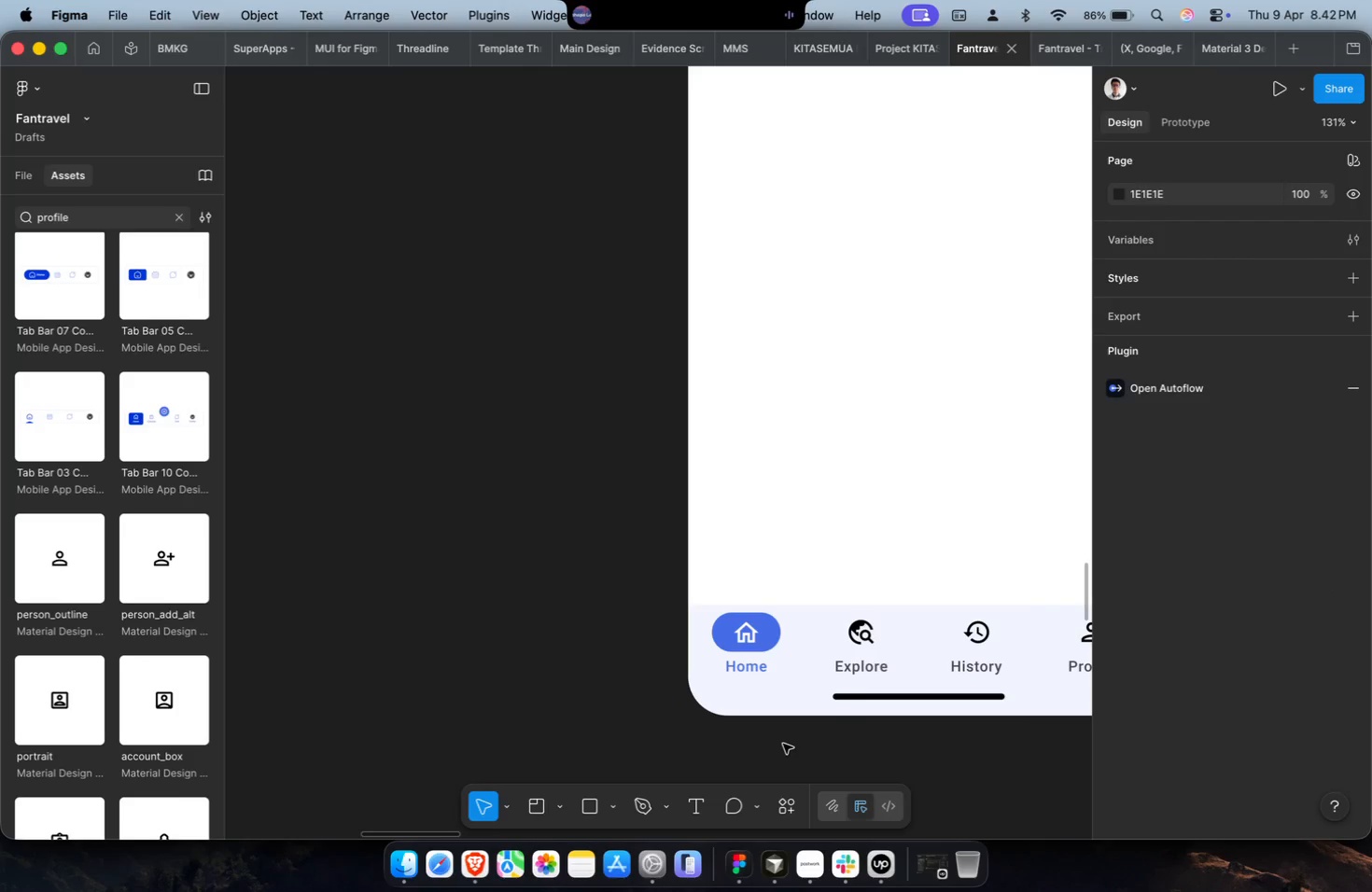 
hold_key(key=ShiftLeft, duration=0.4)
scroll: coordinate [783, 744], scroll_direction: down, amount: 4.0
 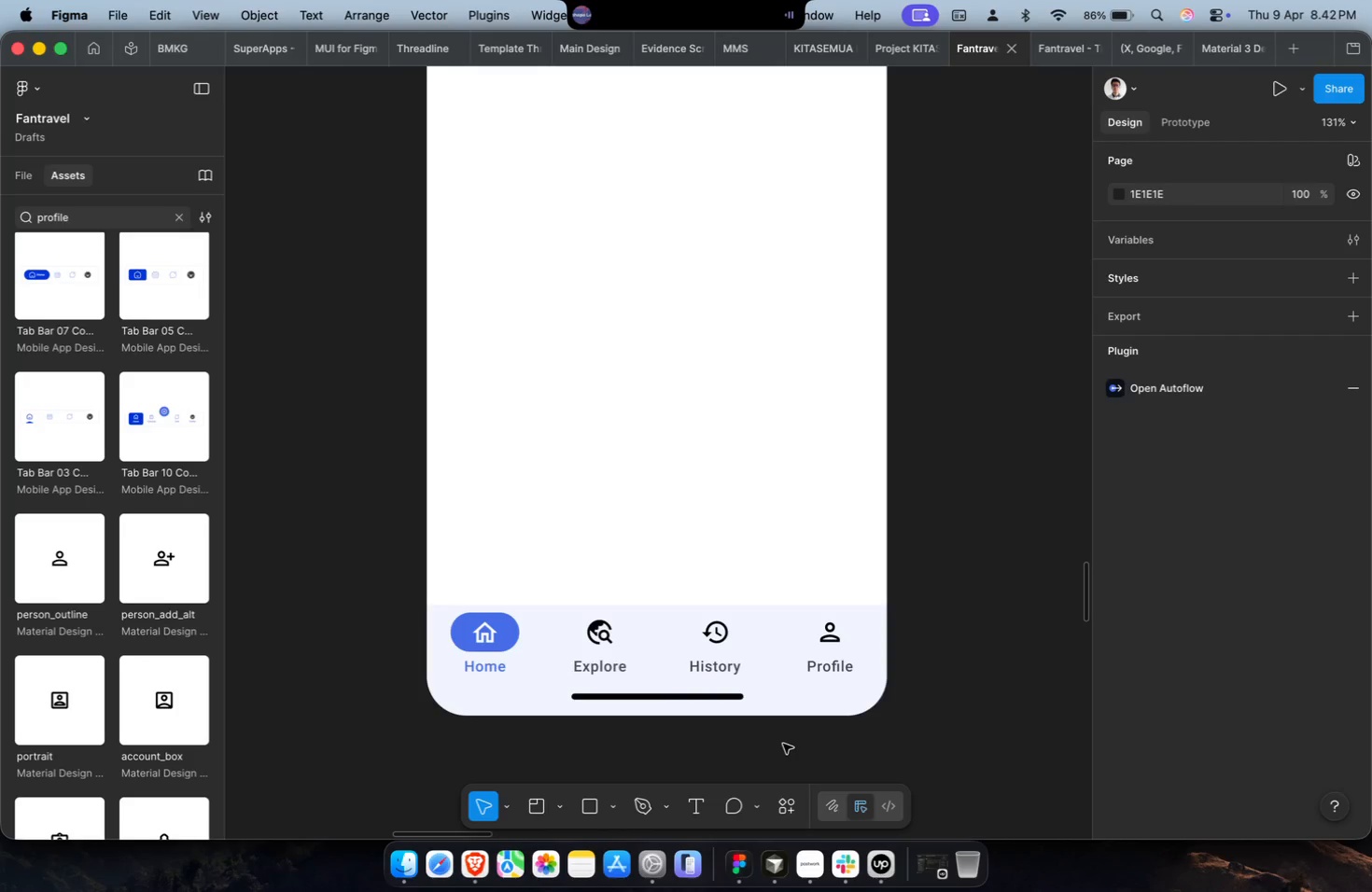 
left_click([791, 623])
 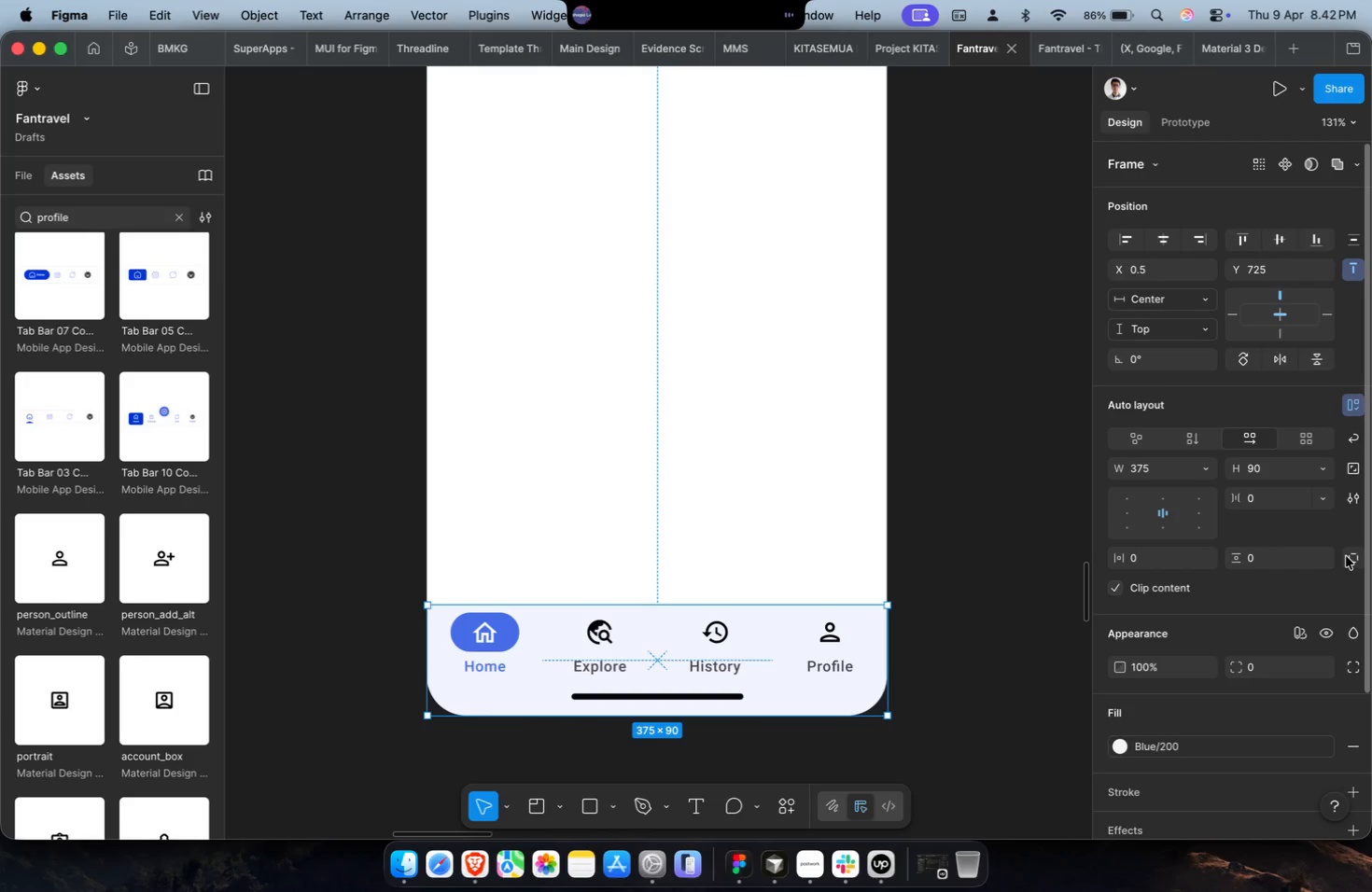 
type(24)
 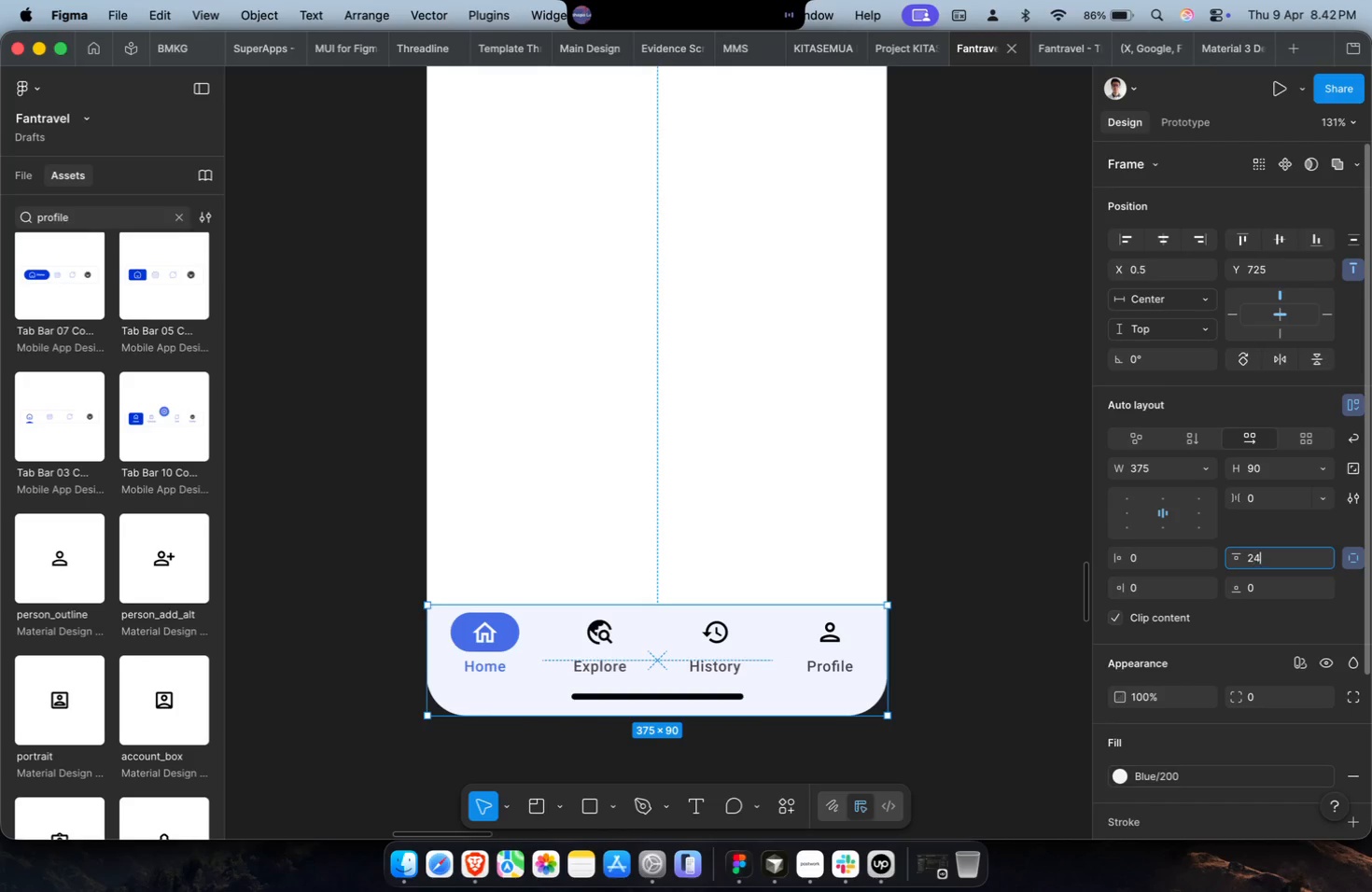 
key(Enter)
 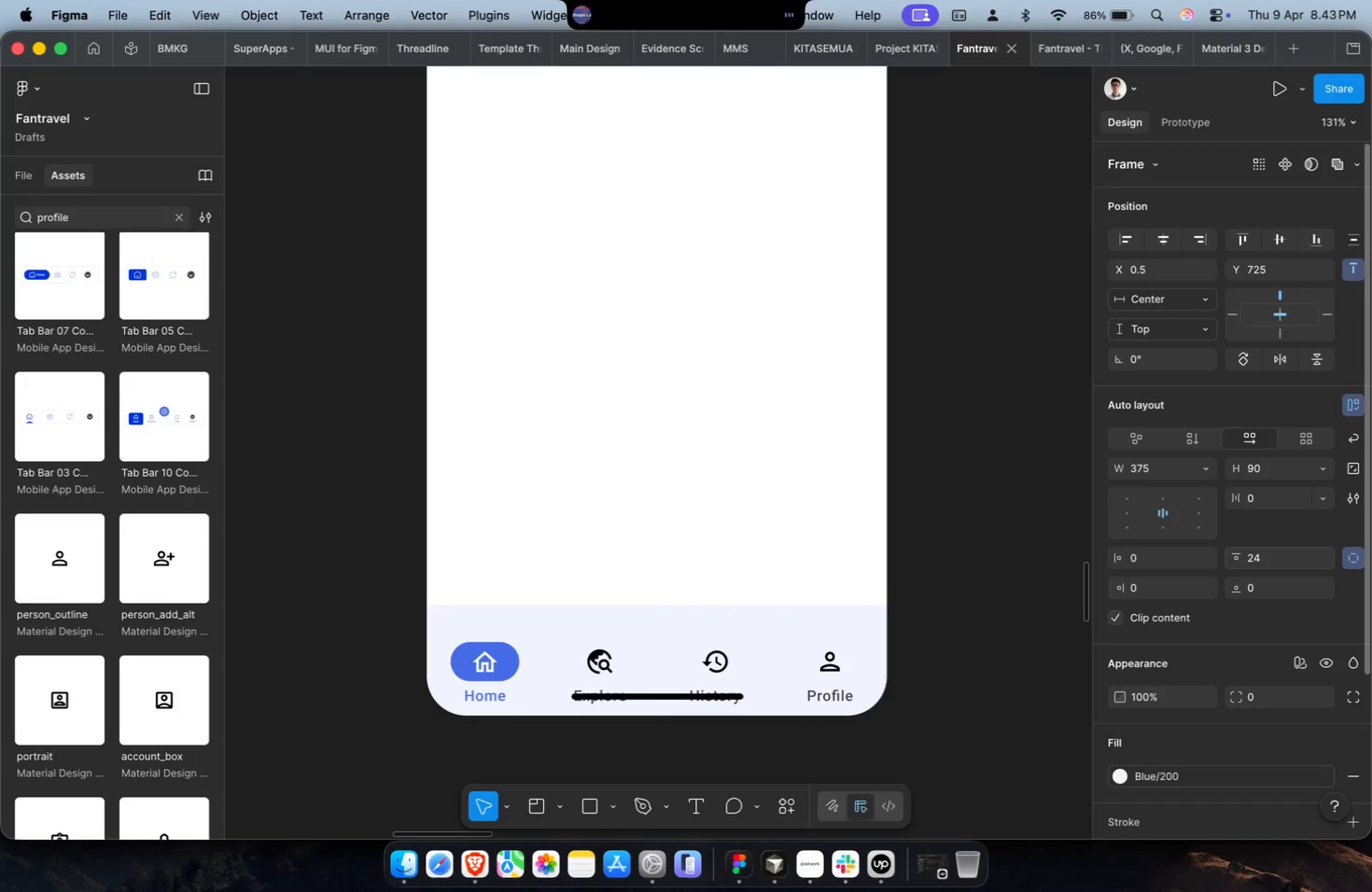 
key(Meta+CommandLeft)
 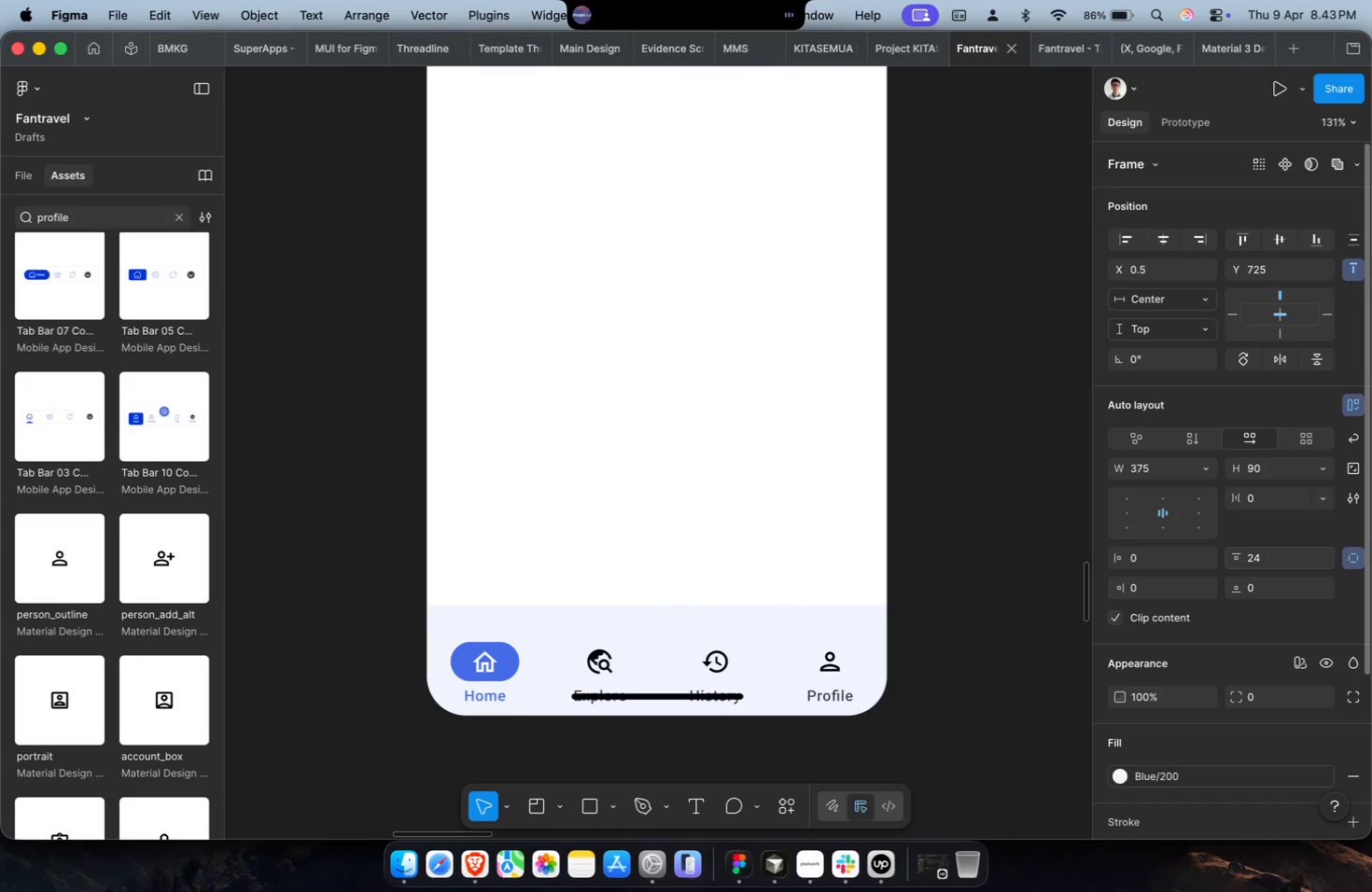 
key(Meta+Z)
 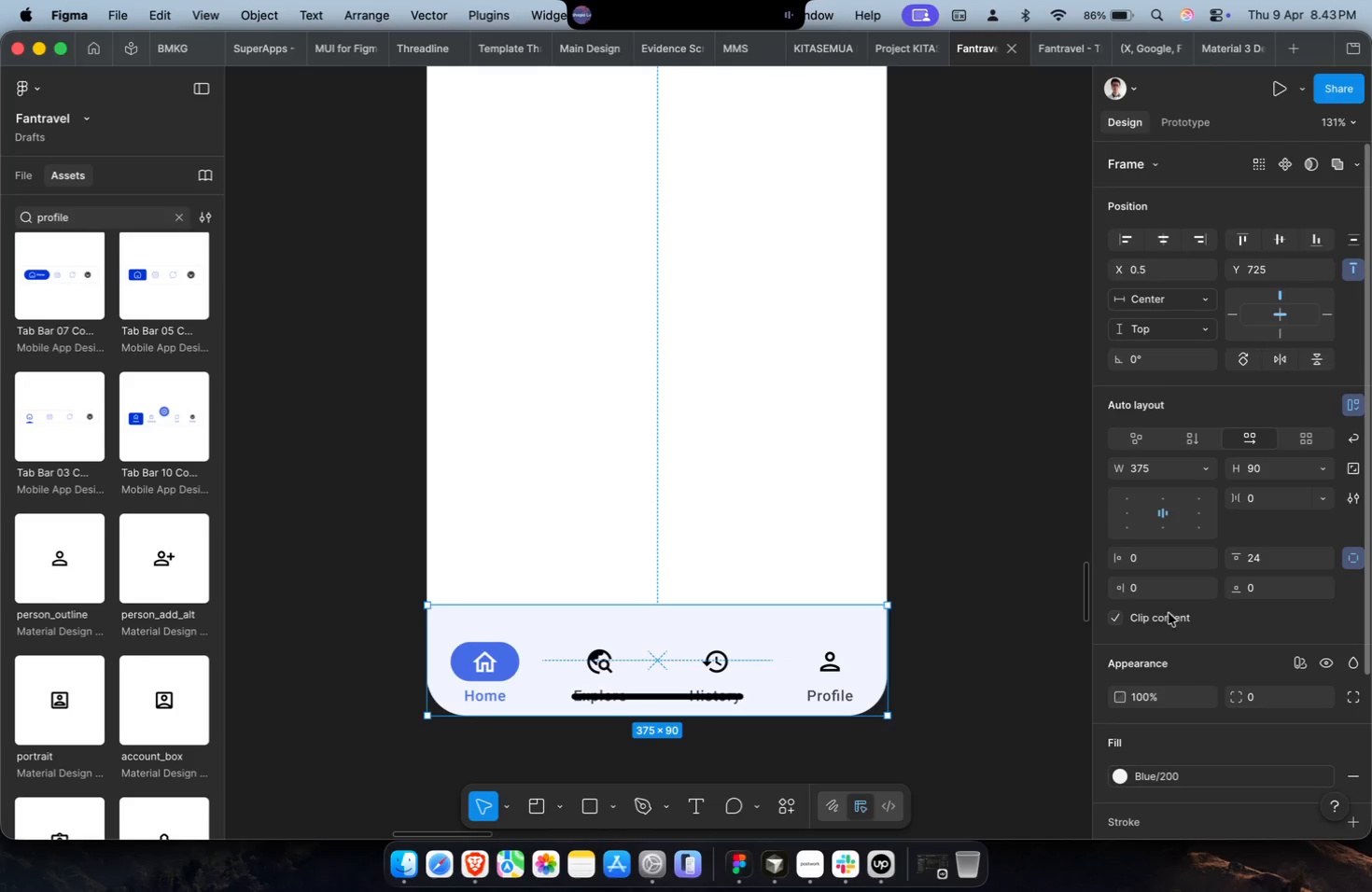 
key(Meta+CommandLeft)
 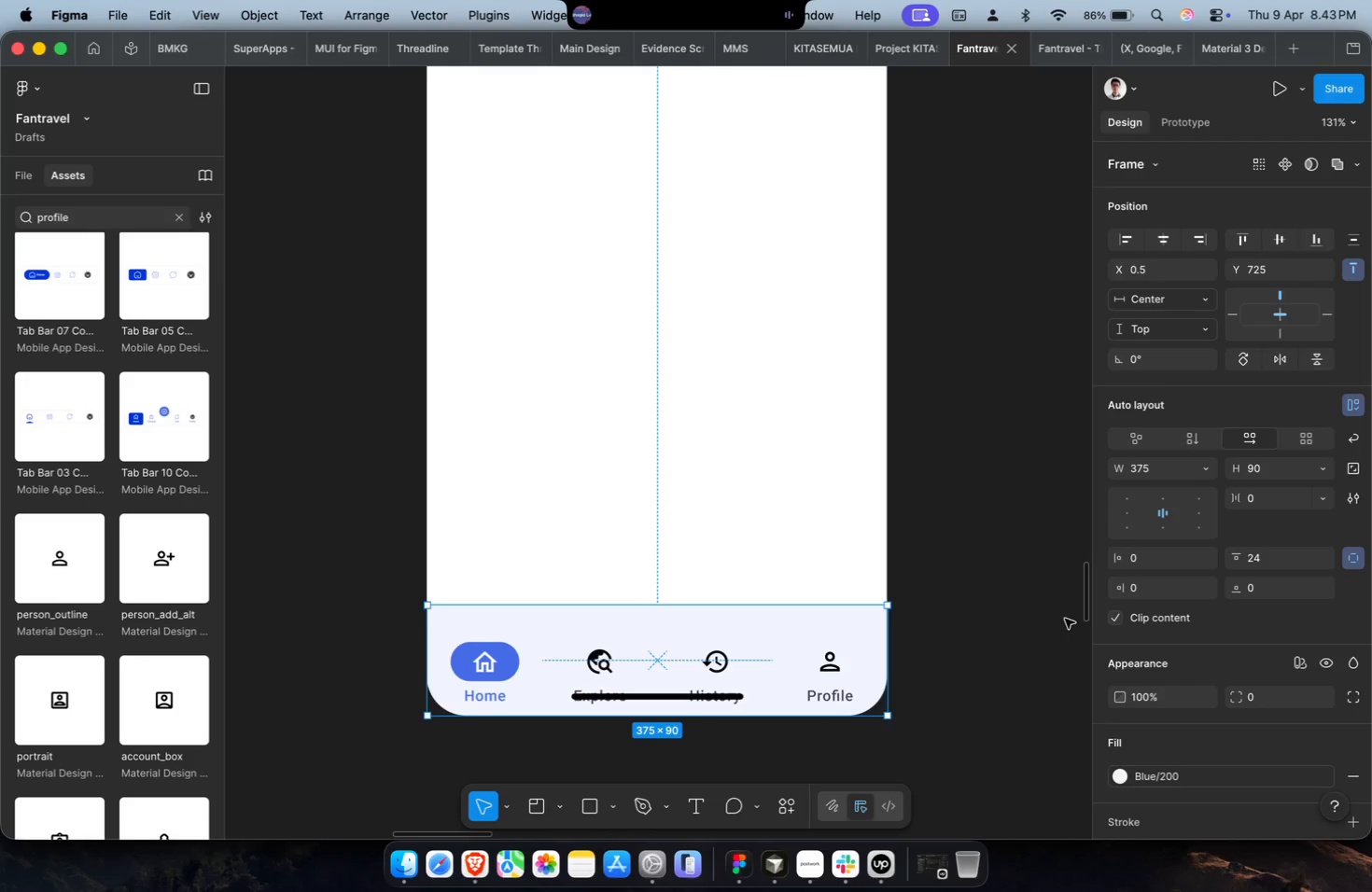 
key(Meta+Z)
 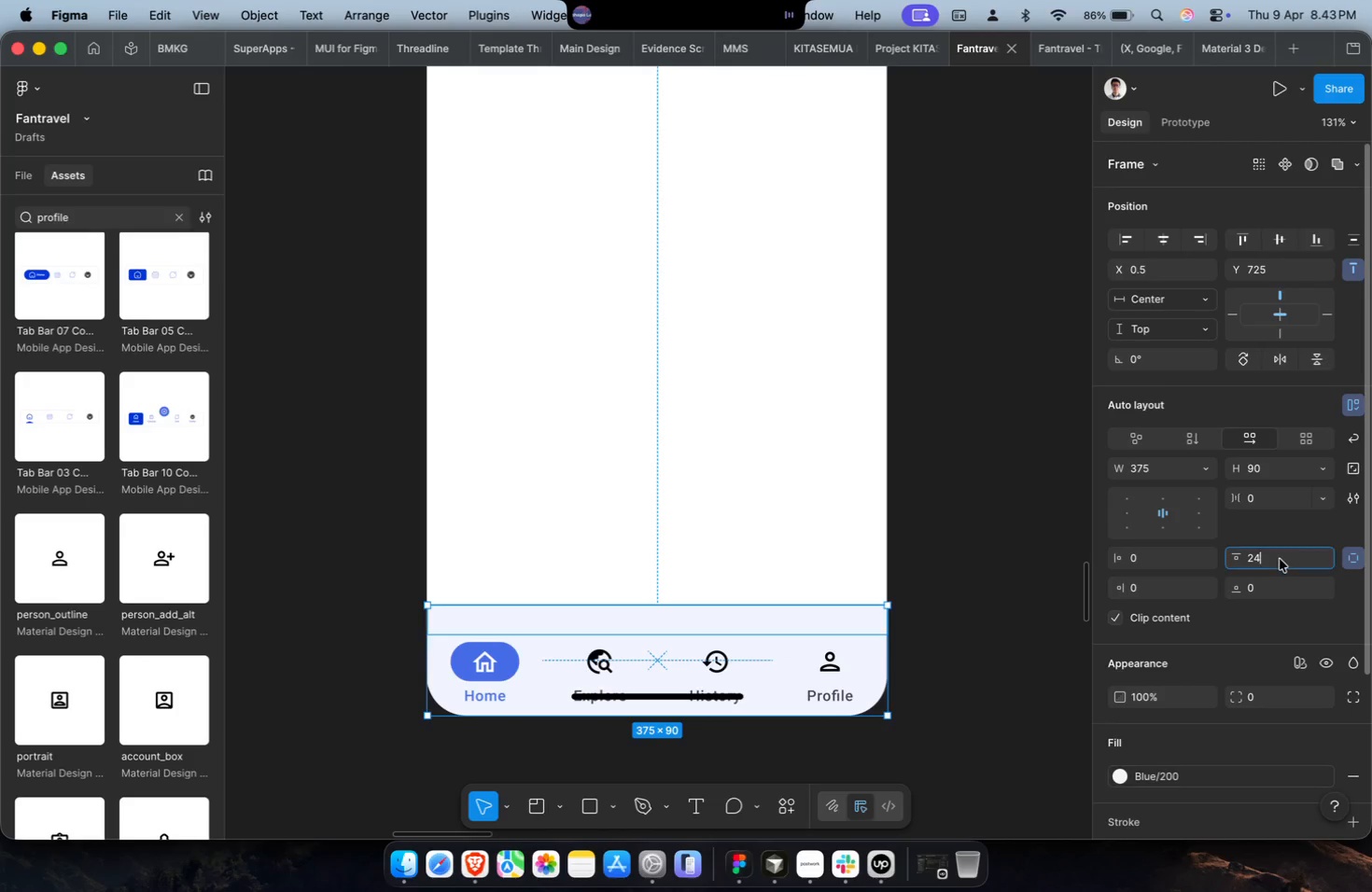 
type(12)
 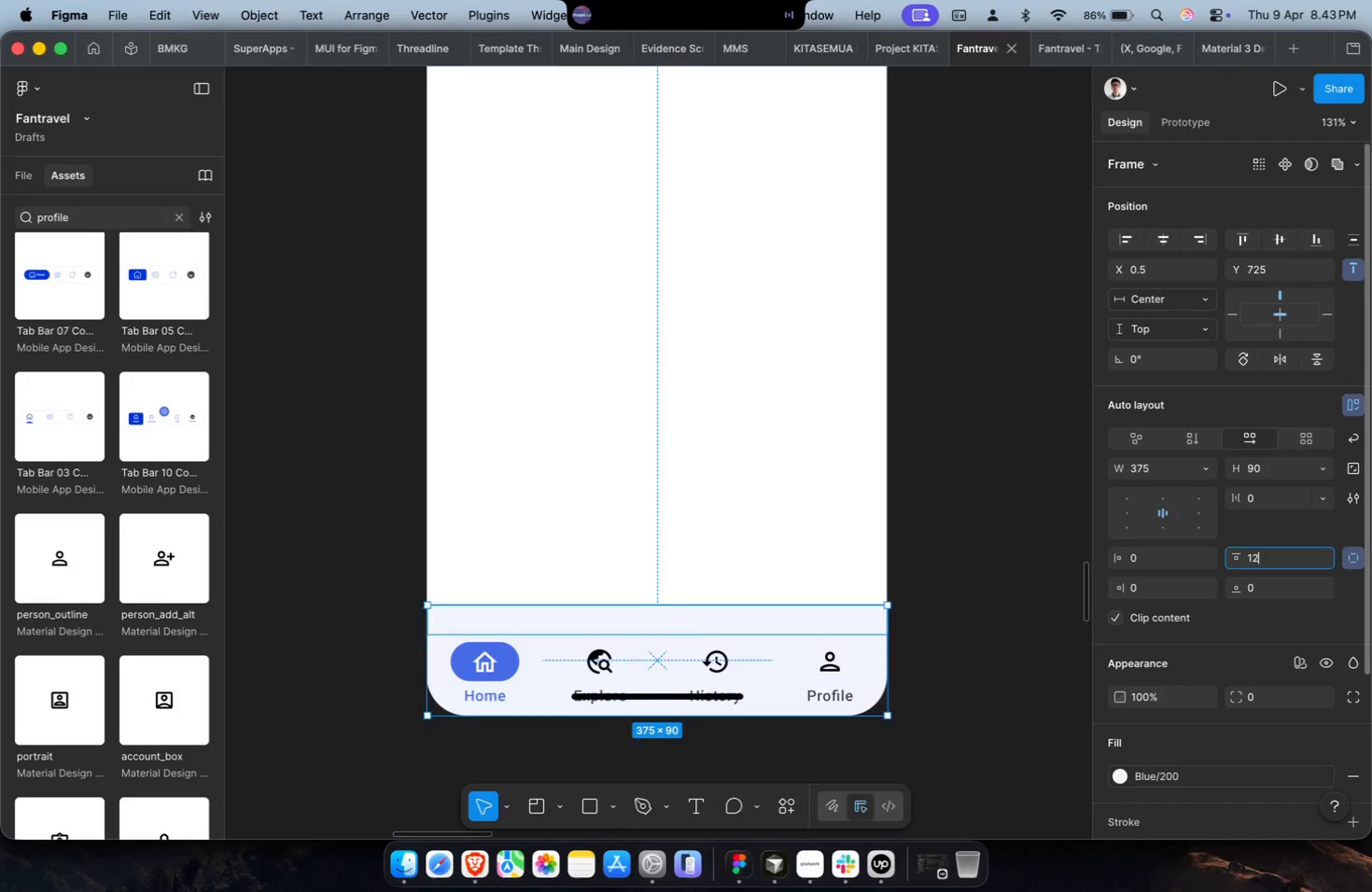 
key(Enter)
 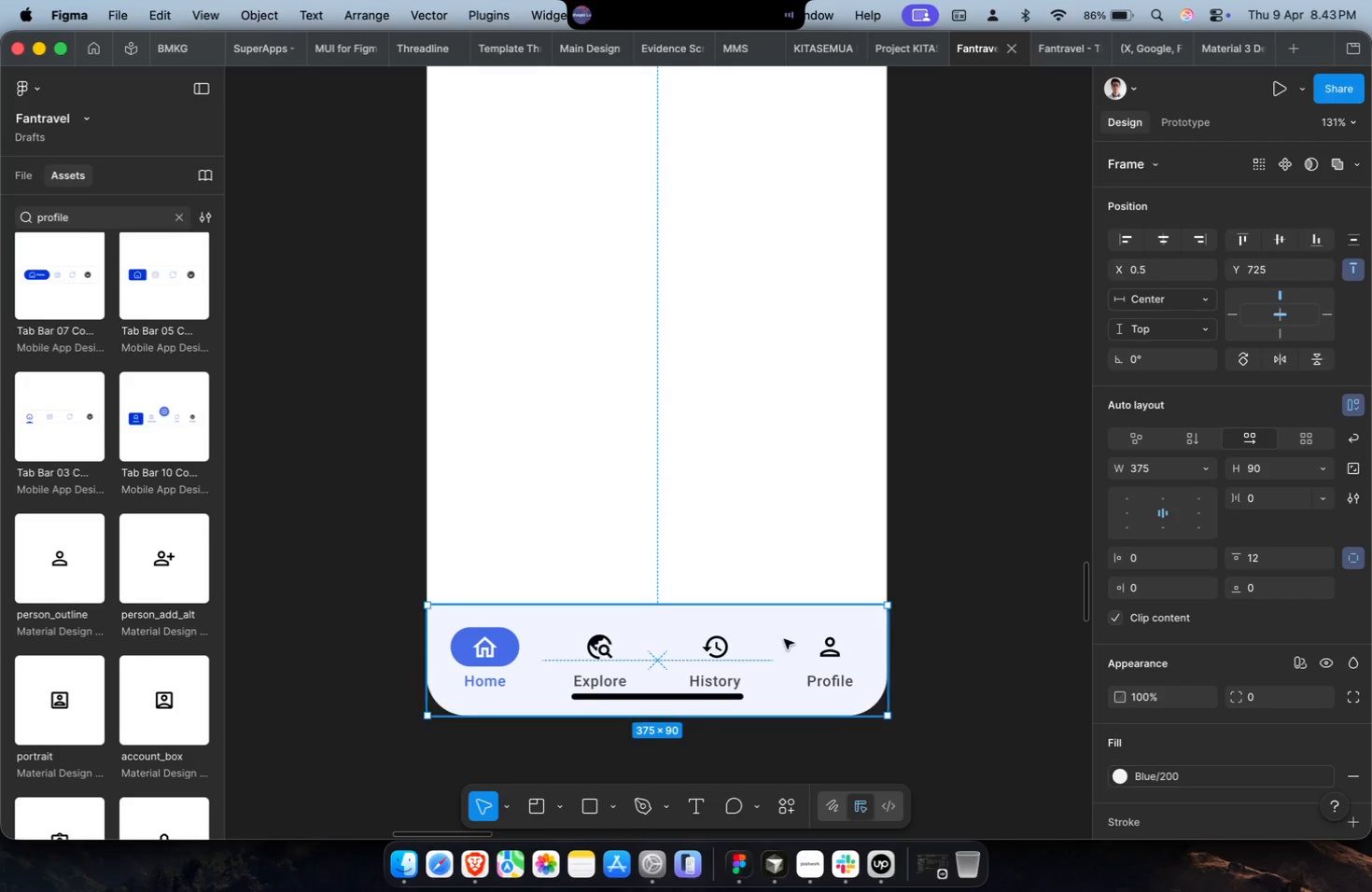 
left_click_drag(start_coordinate=[785, 641], to_coordinate=[785, 622])
 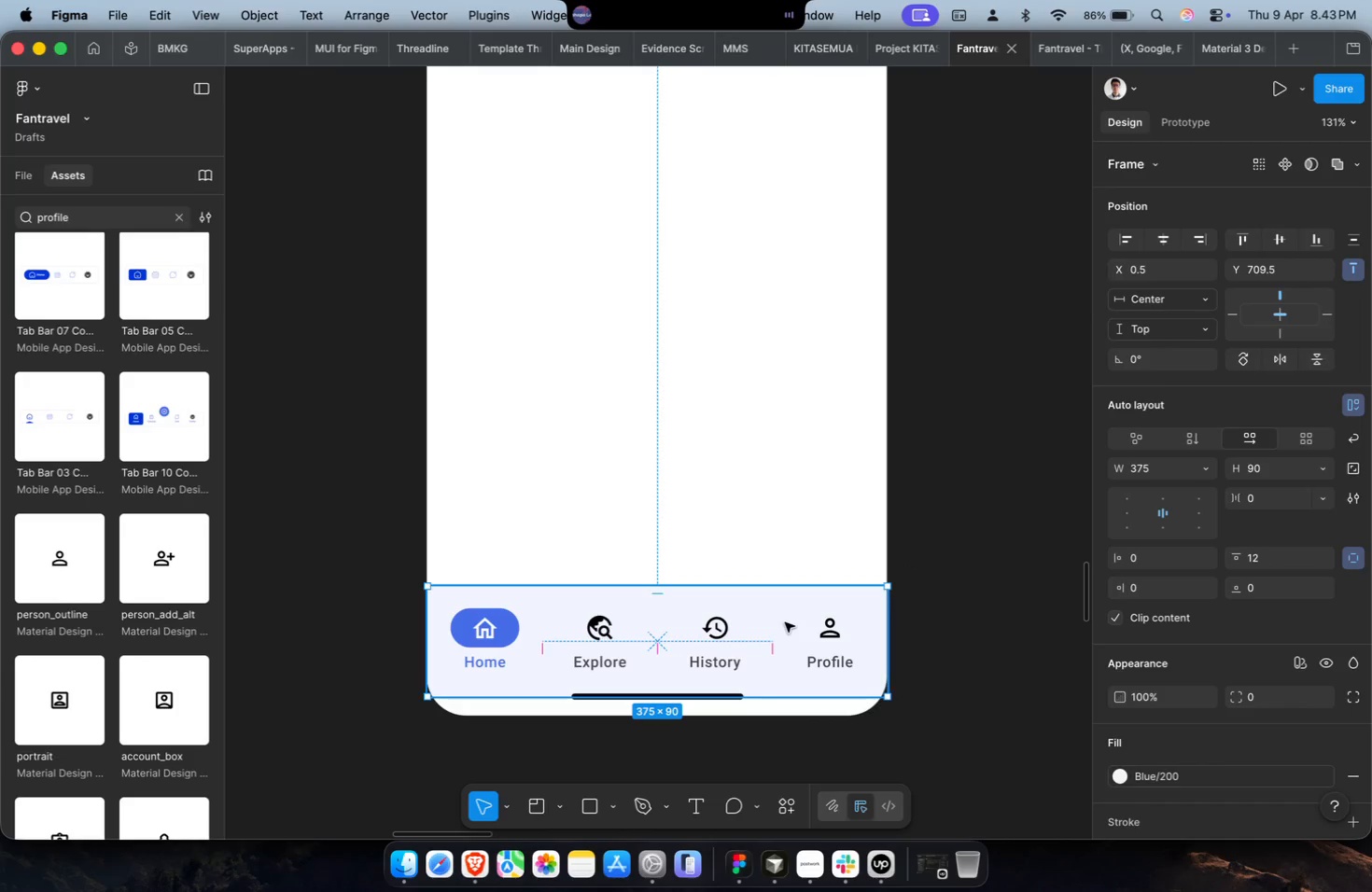 
key(Meta+CommandLeft)
 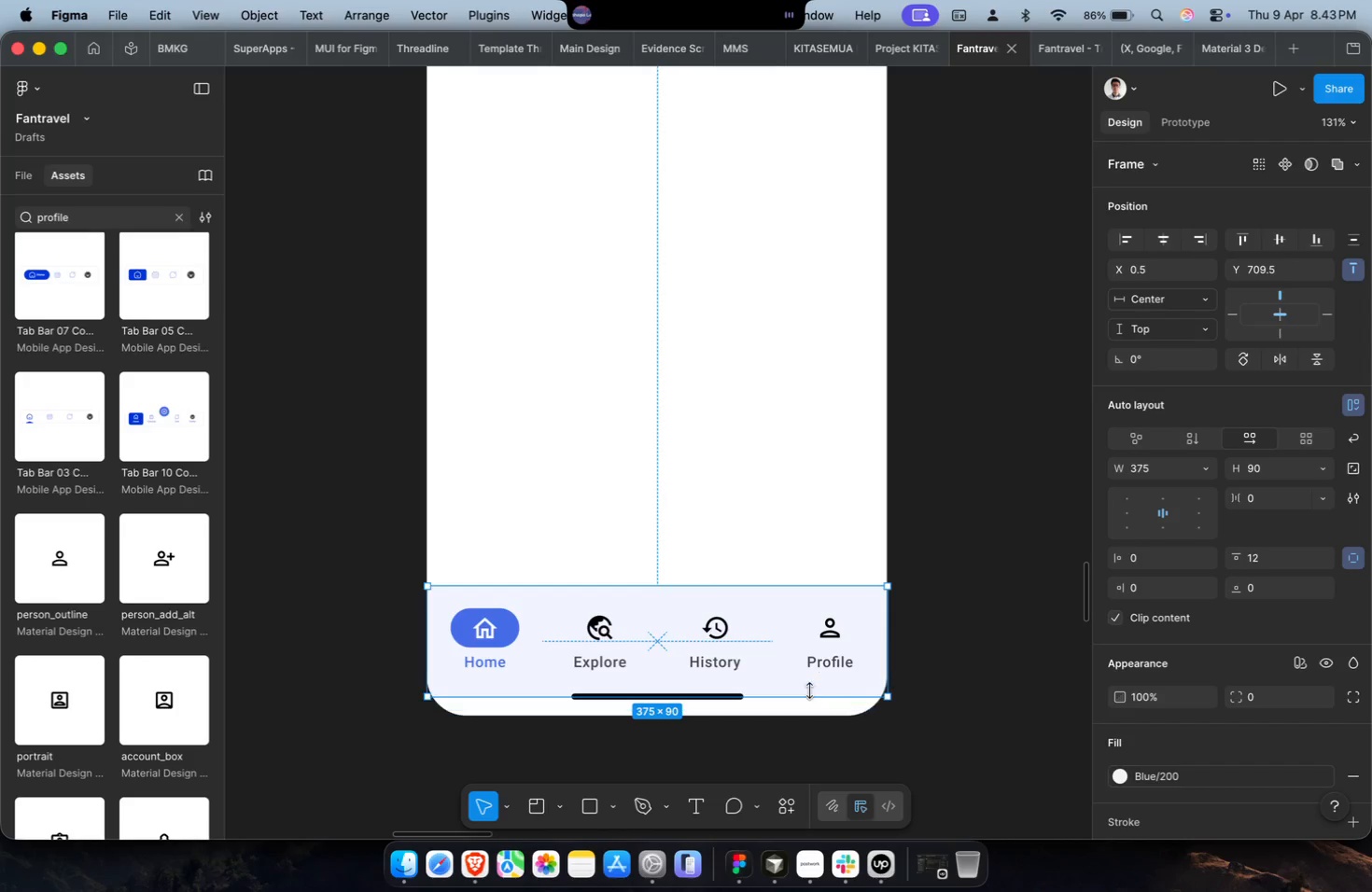 
left_click_drag(start_coordinate=[808, 693], to_coordinate=[808, 717])
 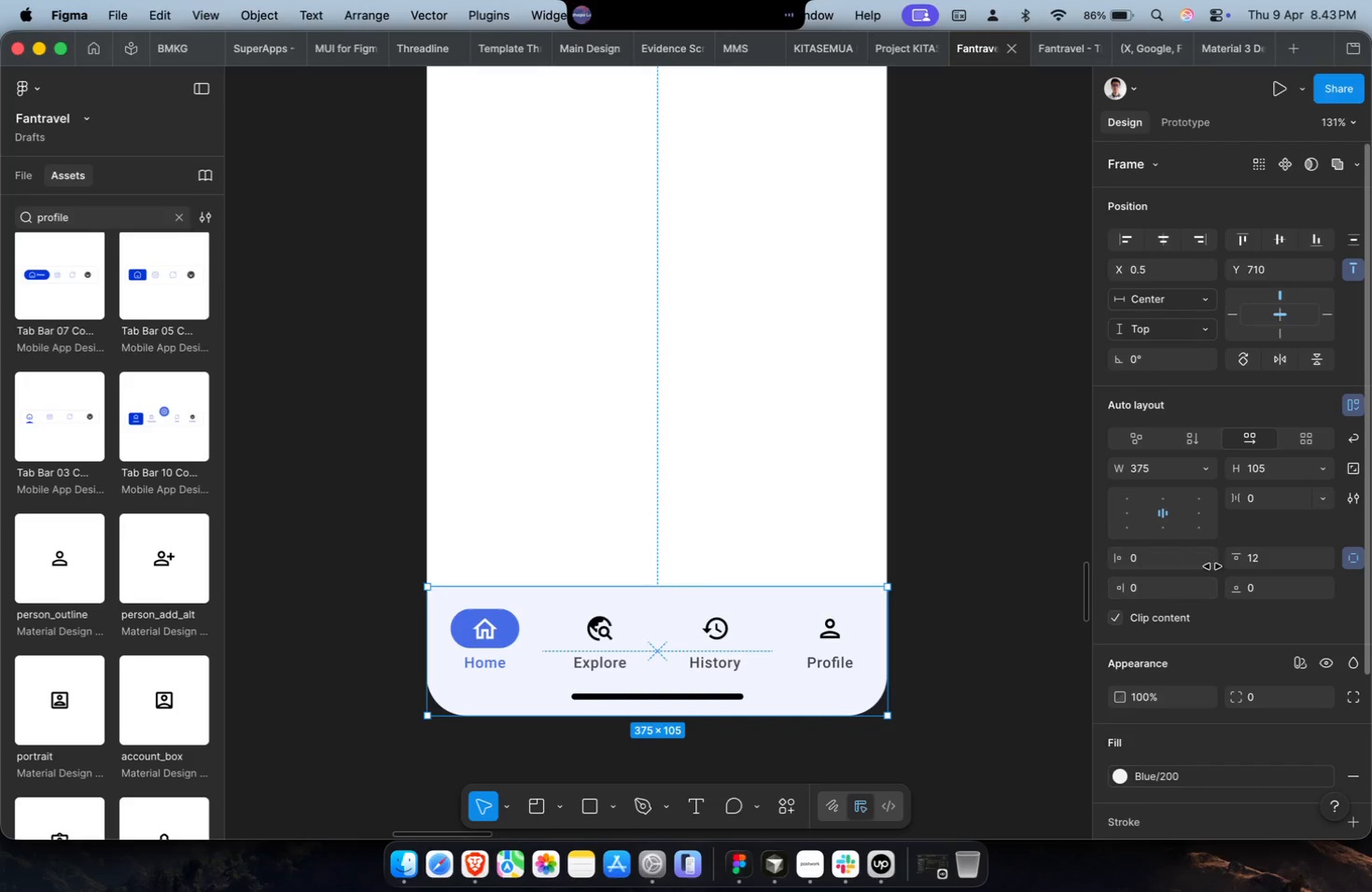 
left_click([1273, 558])
 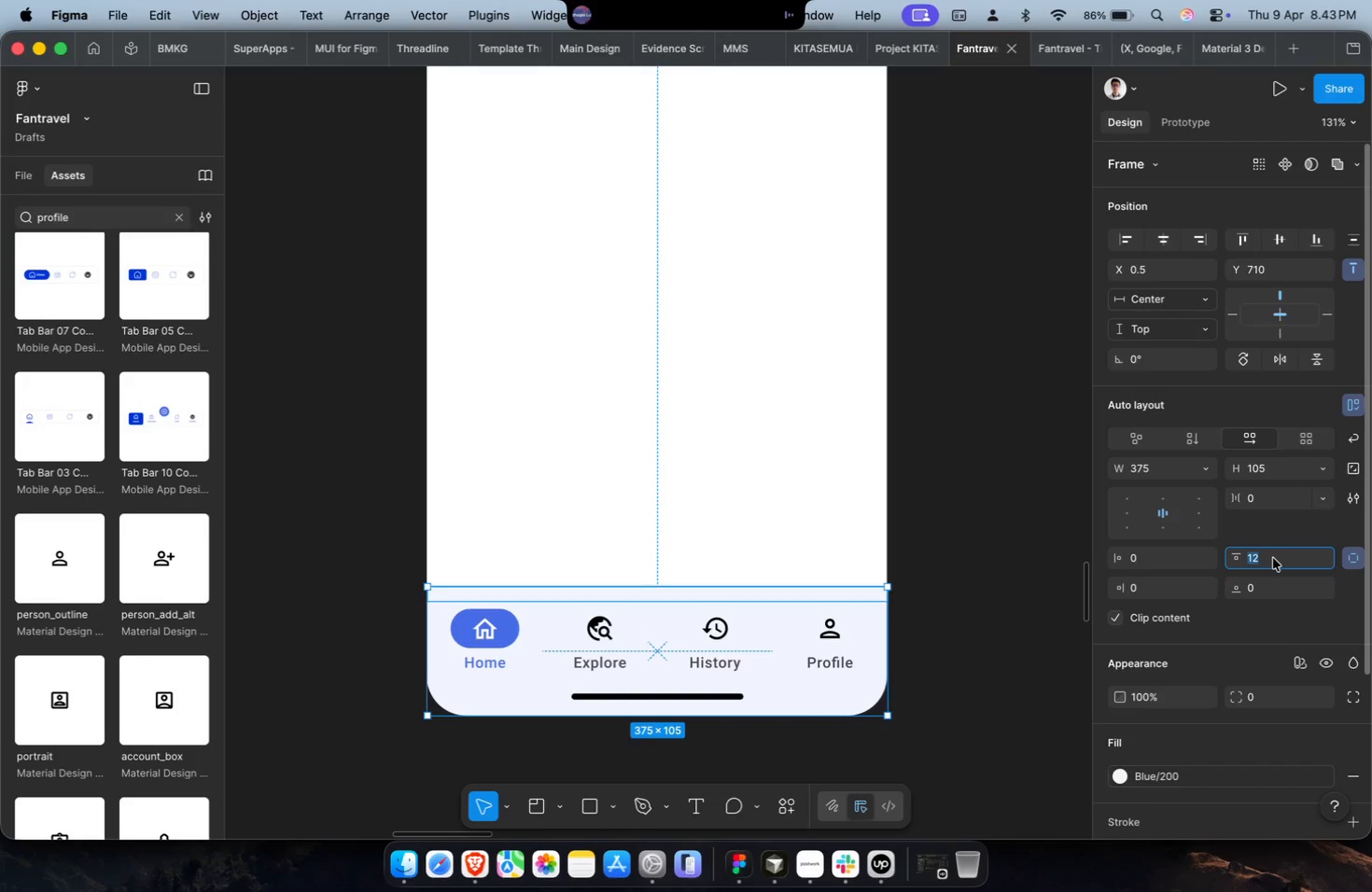 
key(8)
 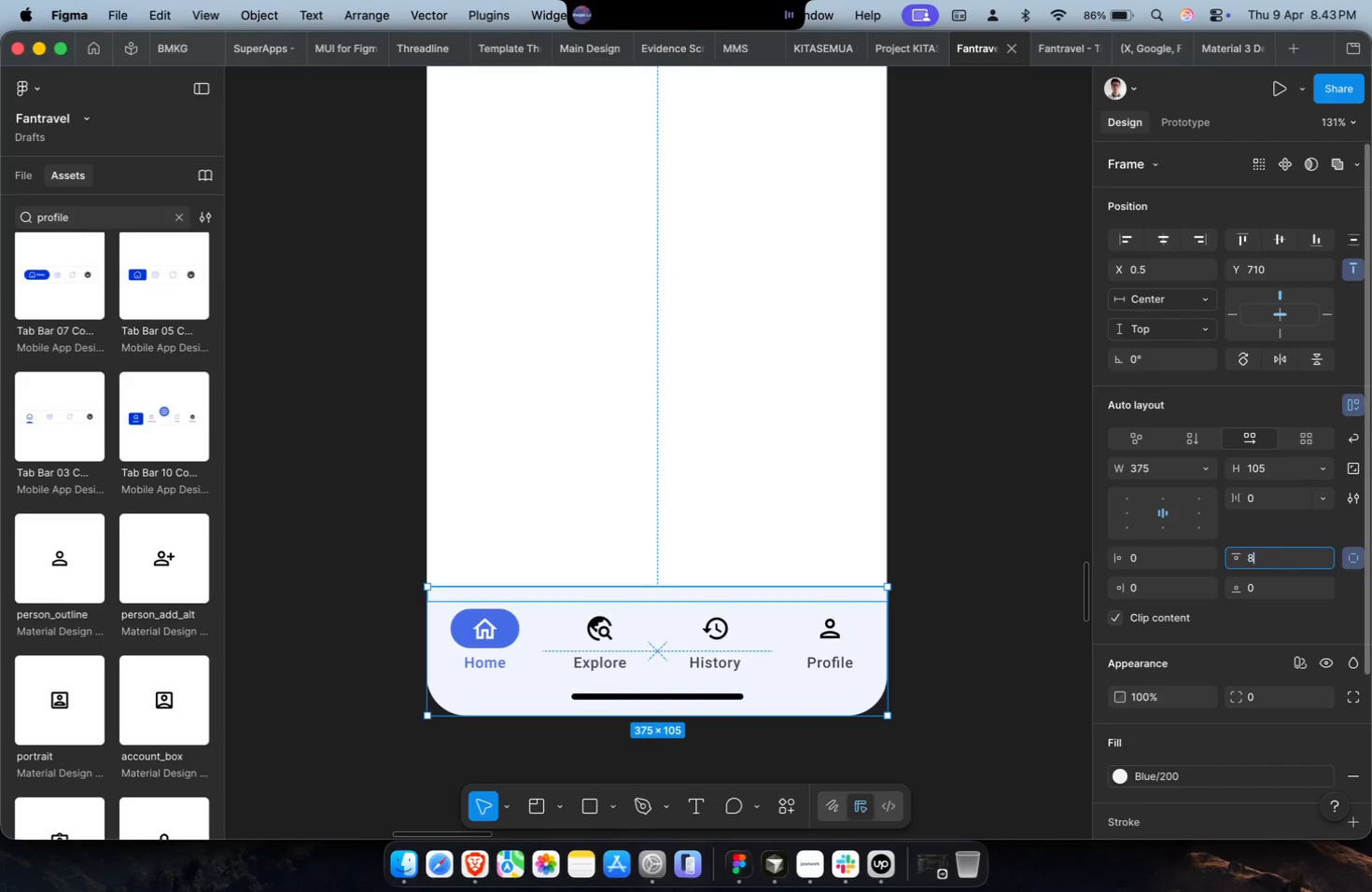 
key(Enter)
 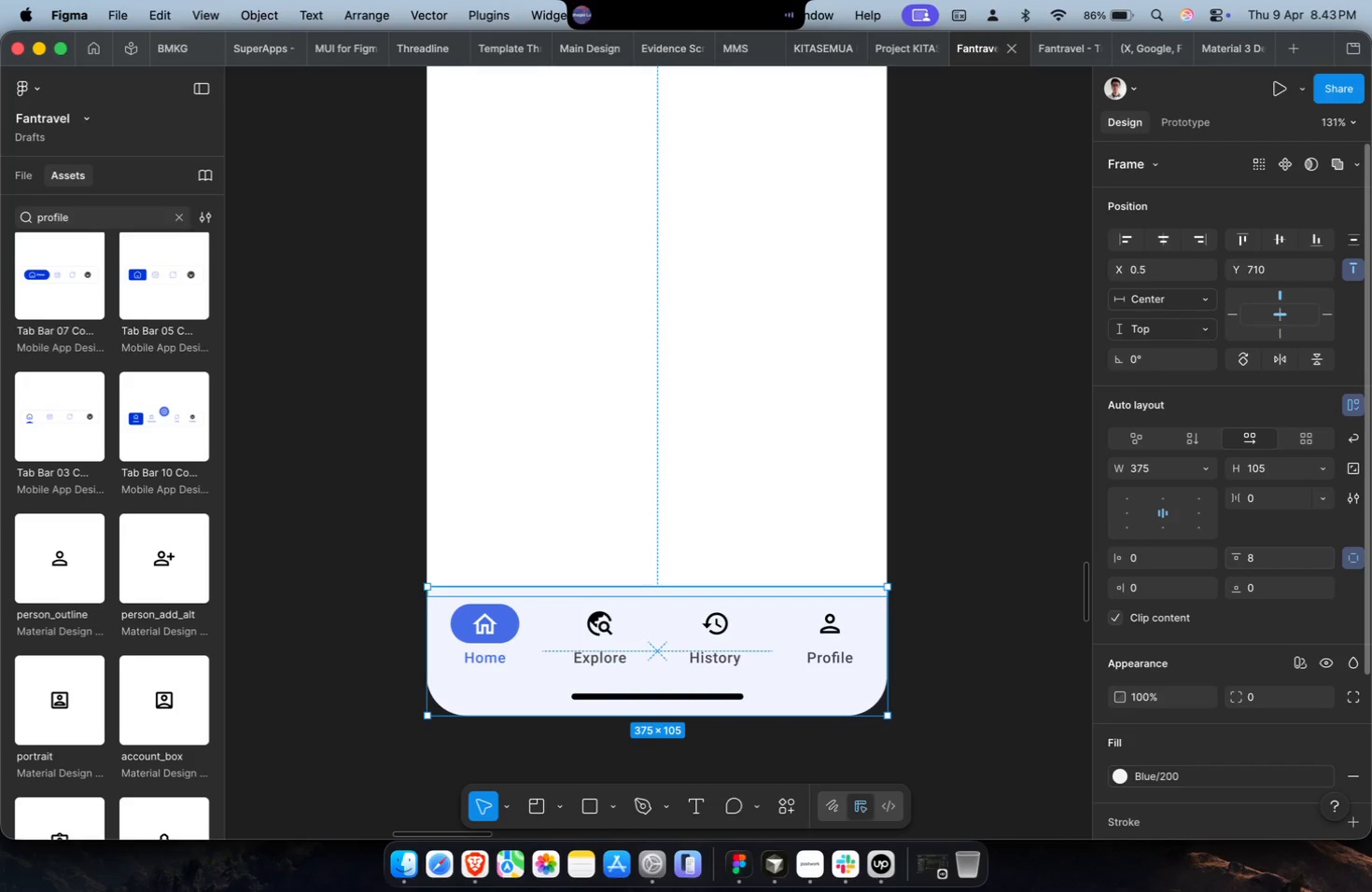 
left_click([1273, 558])
 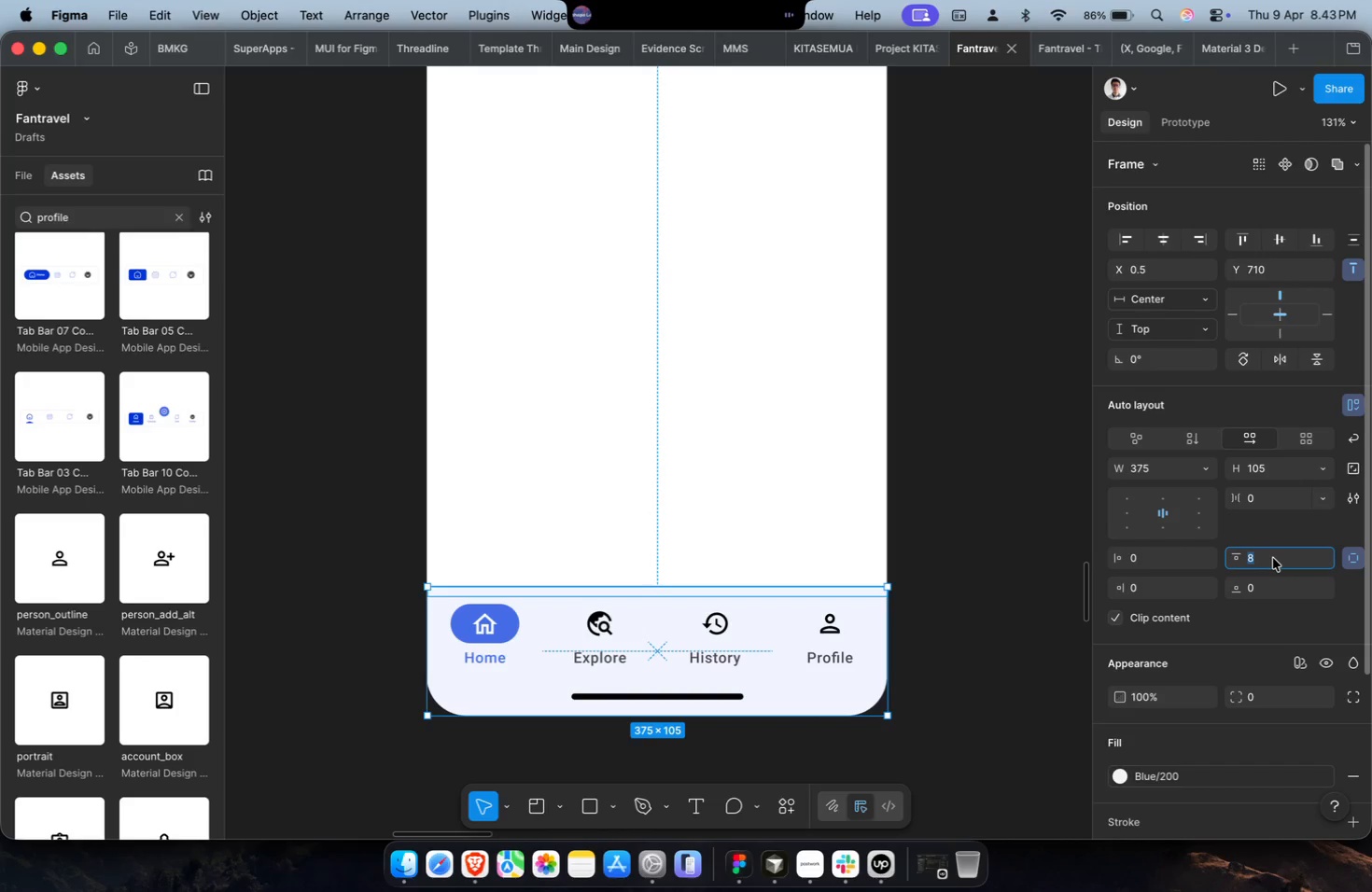 
key(4)
 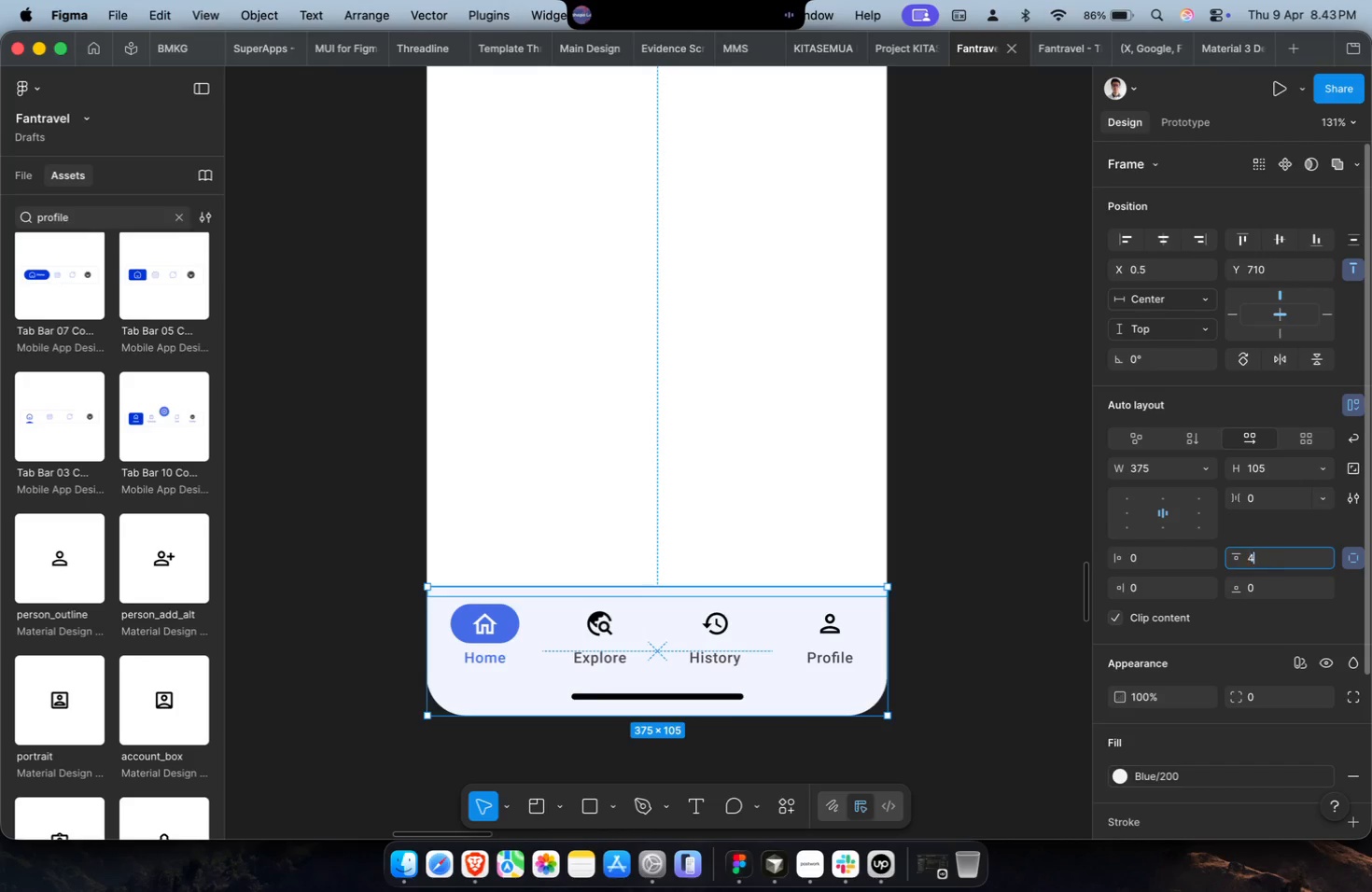 
key(Enter)
 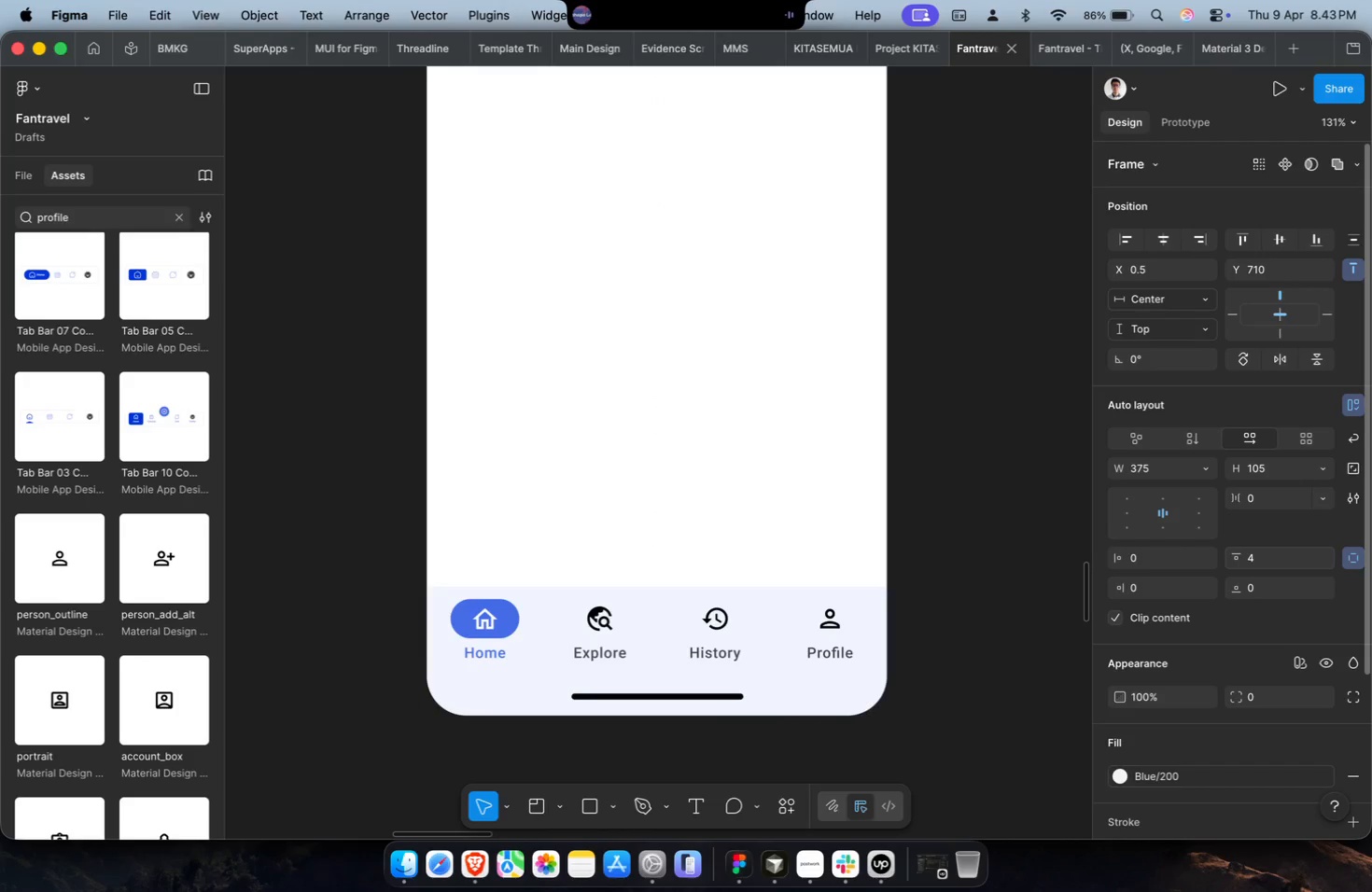 
left_click([1273, 558])
 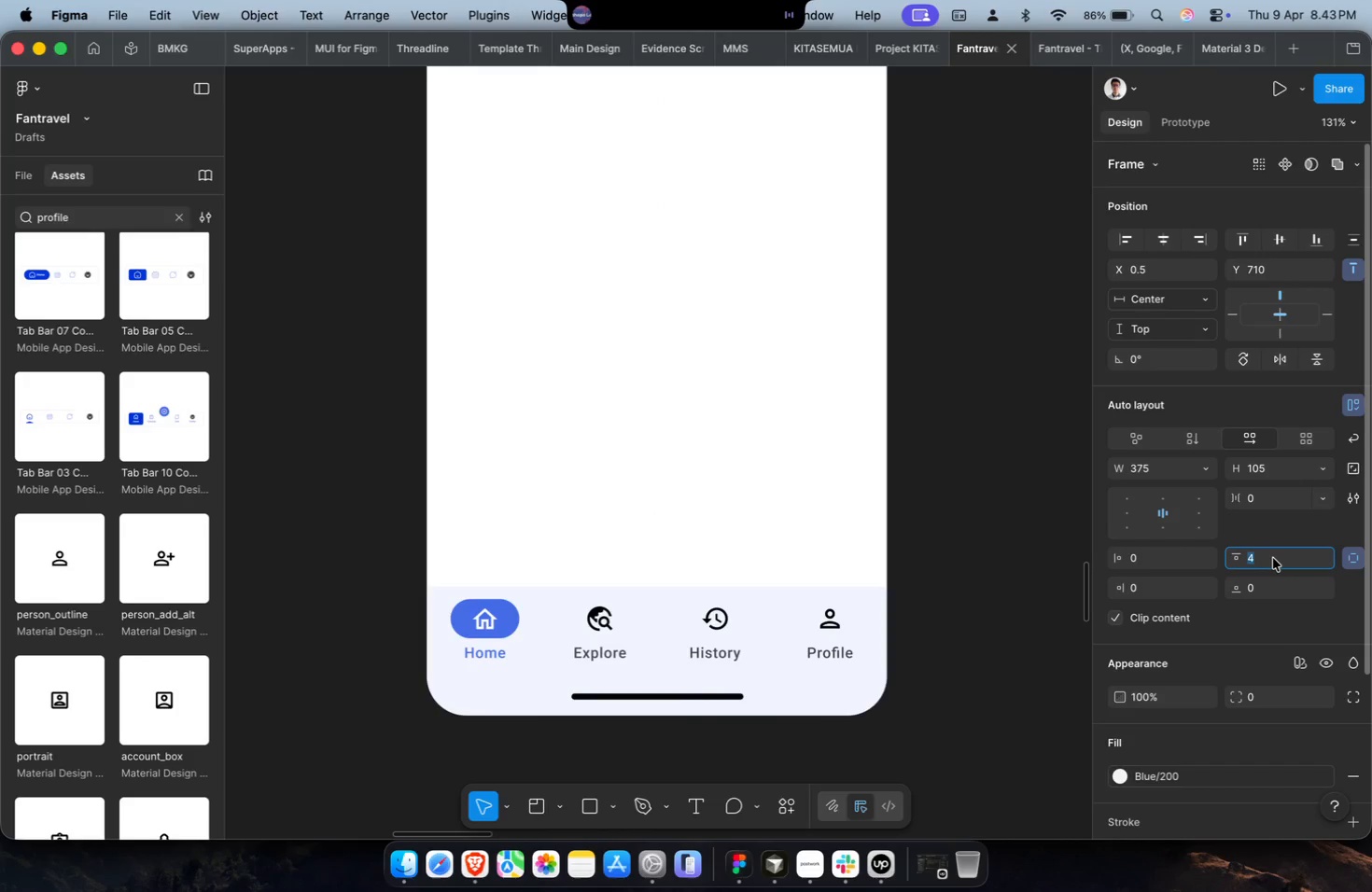 
key(8)
 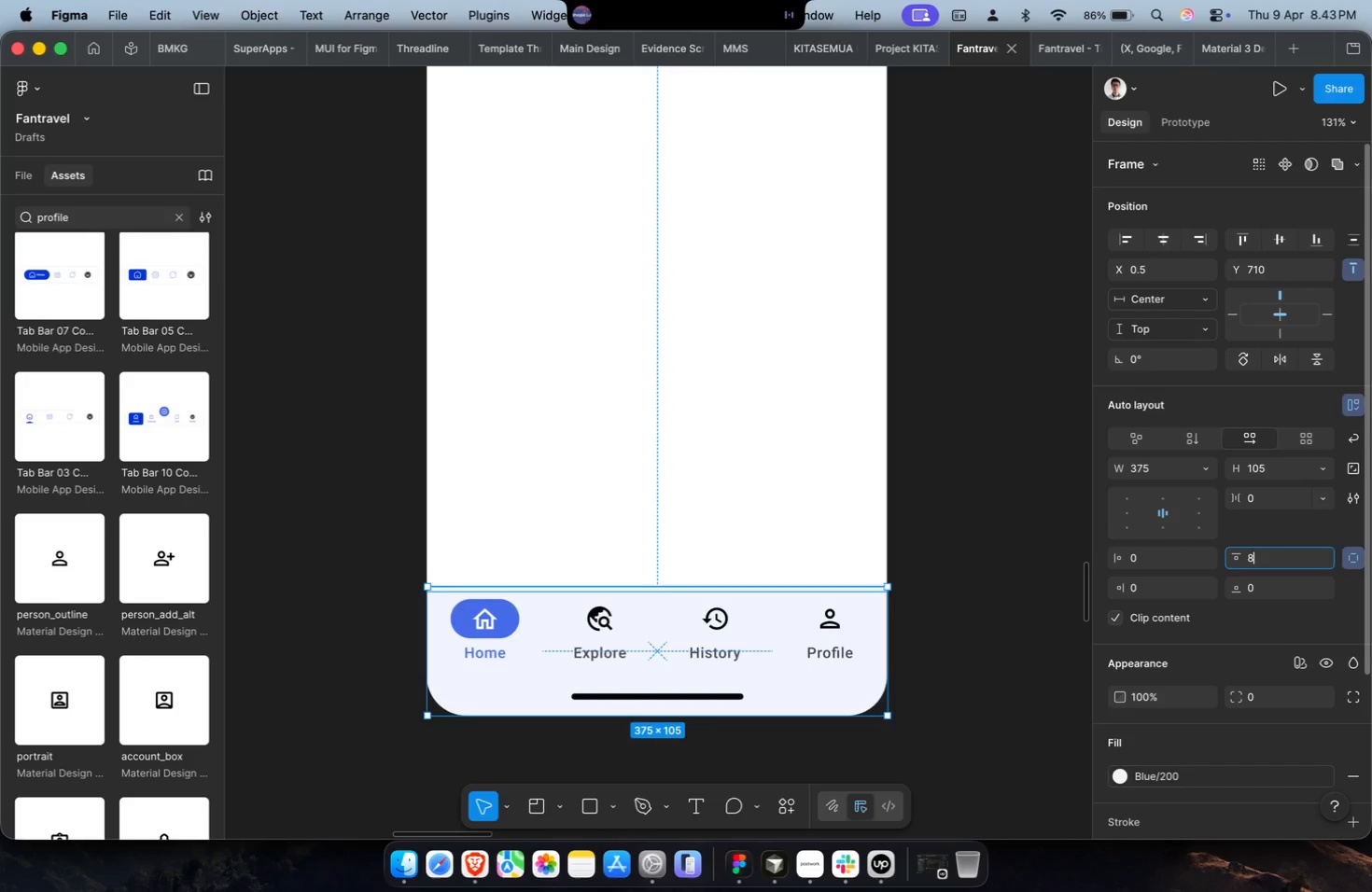 
key(Enter)
 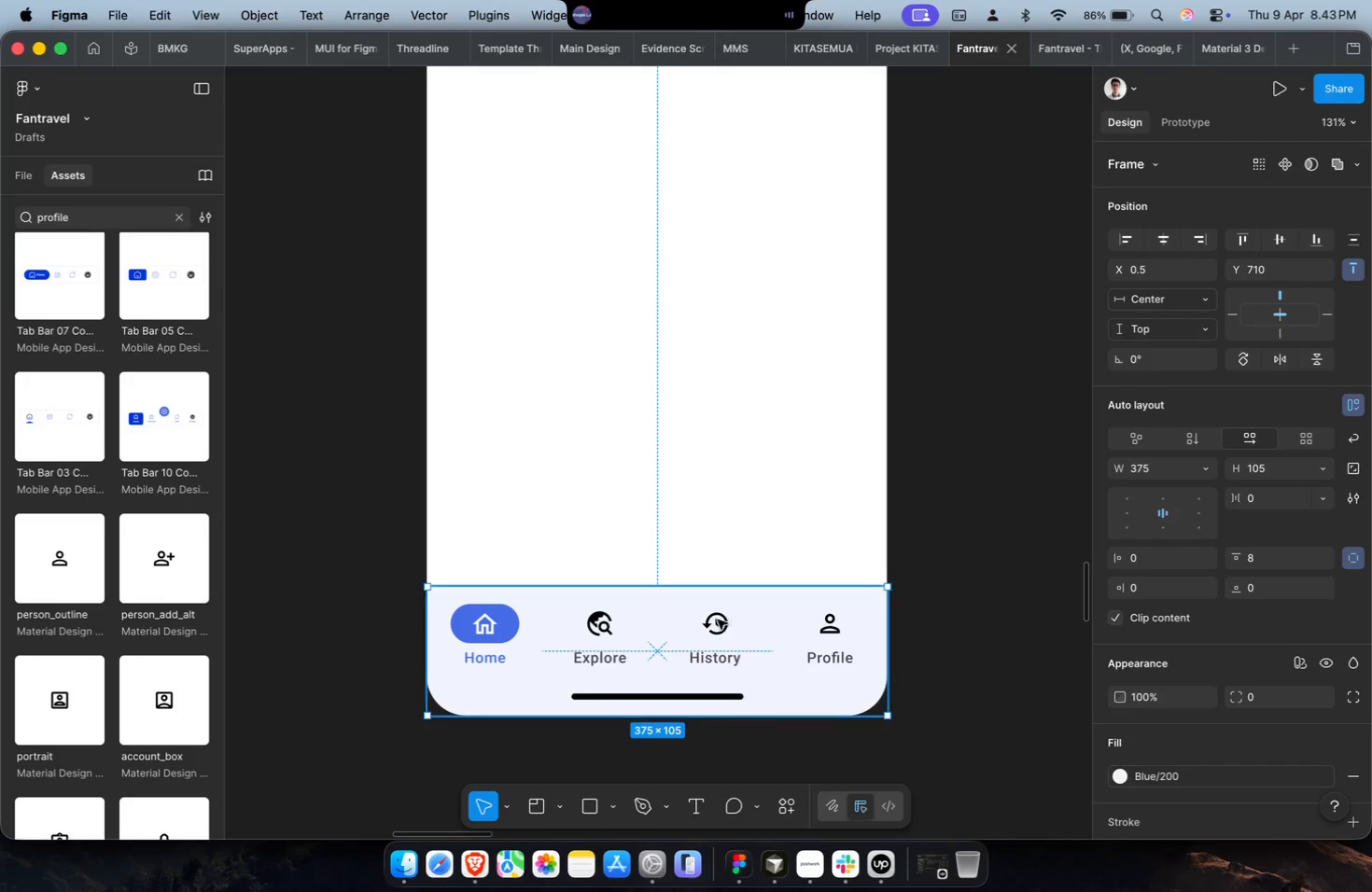 
double_click([642, 643])
 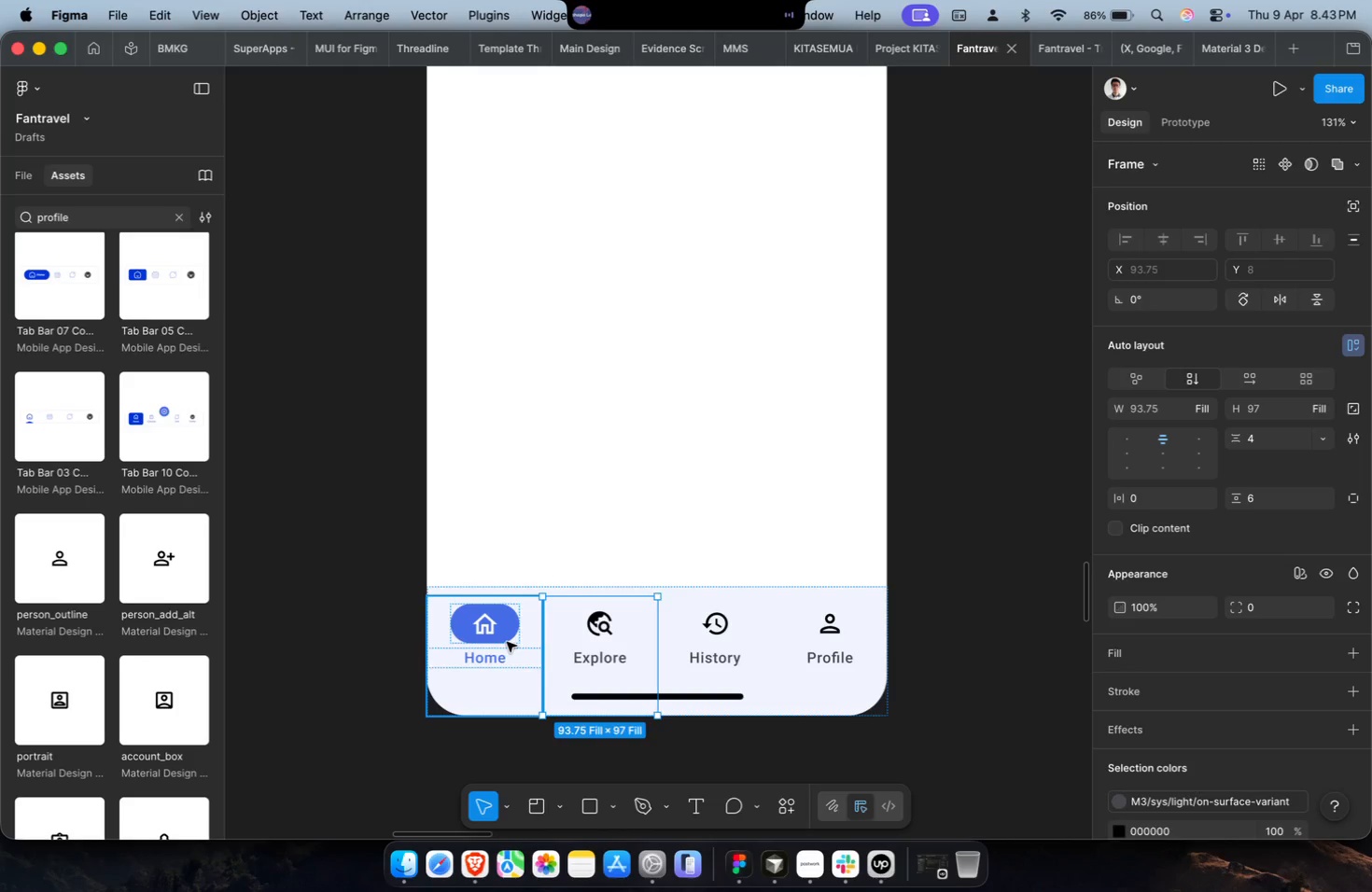 
hold_key(key=CommandLeft, duration=0.45)
scroll: coordinate [507, 641], scroll_direction: up, amount: 14.0
 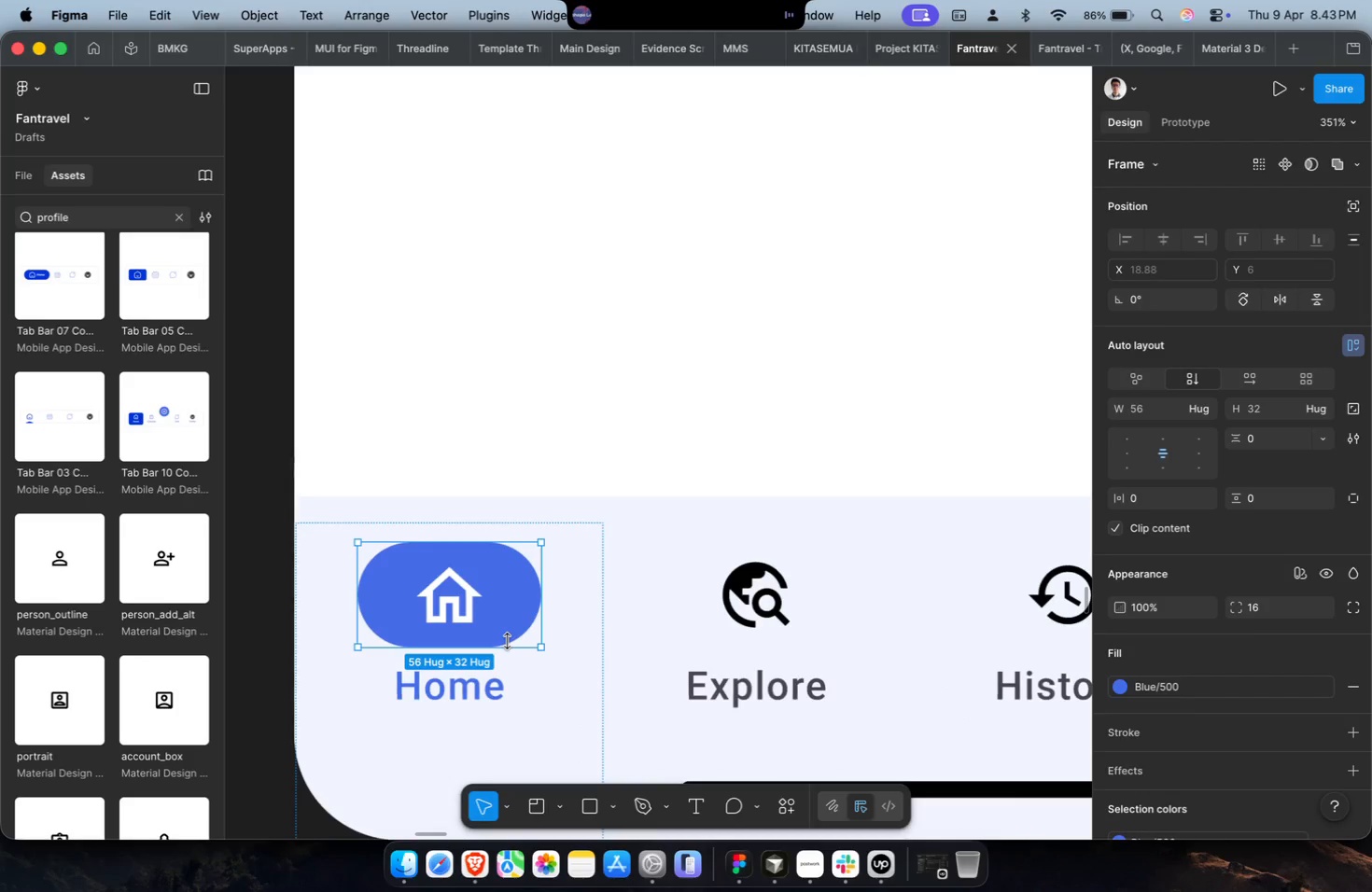 
hold_key(key=CommandLeft, duration=0.41)
 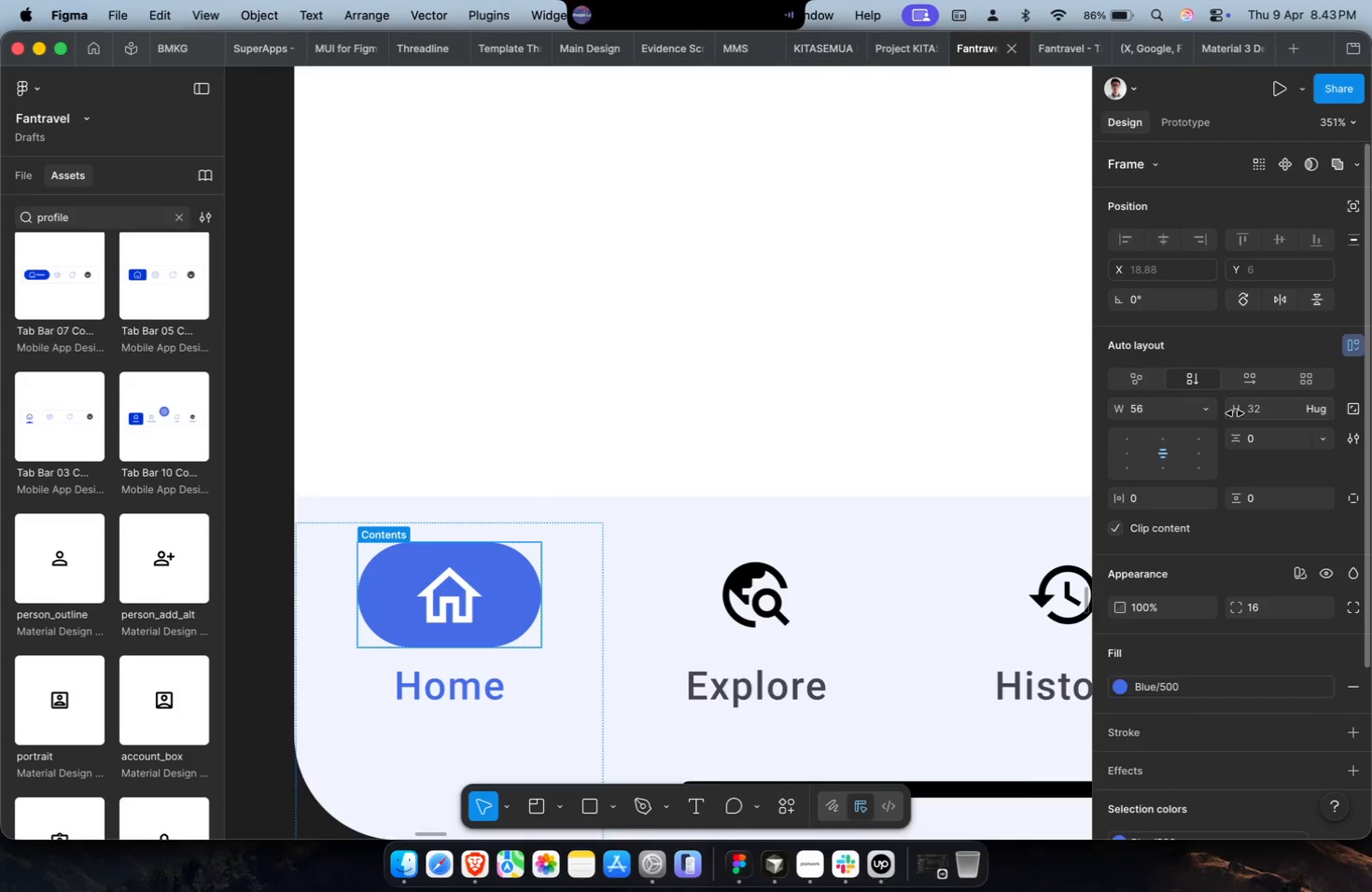 
left_click([1154, 415])
 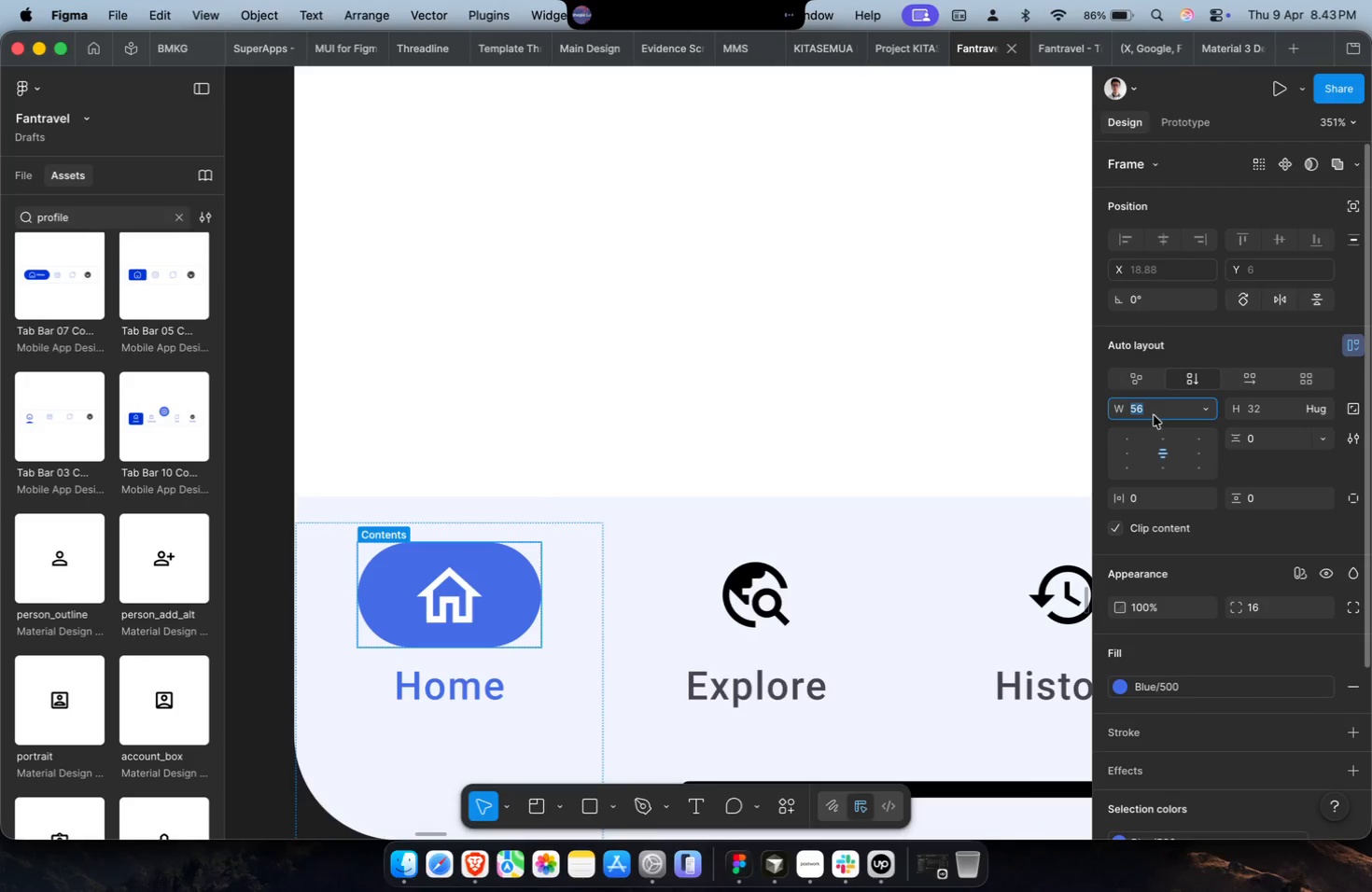 
type(32)
 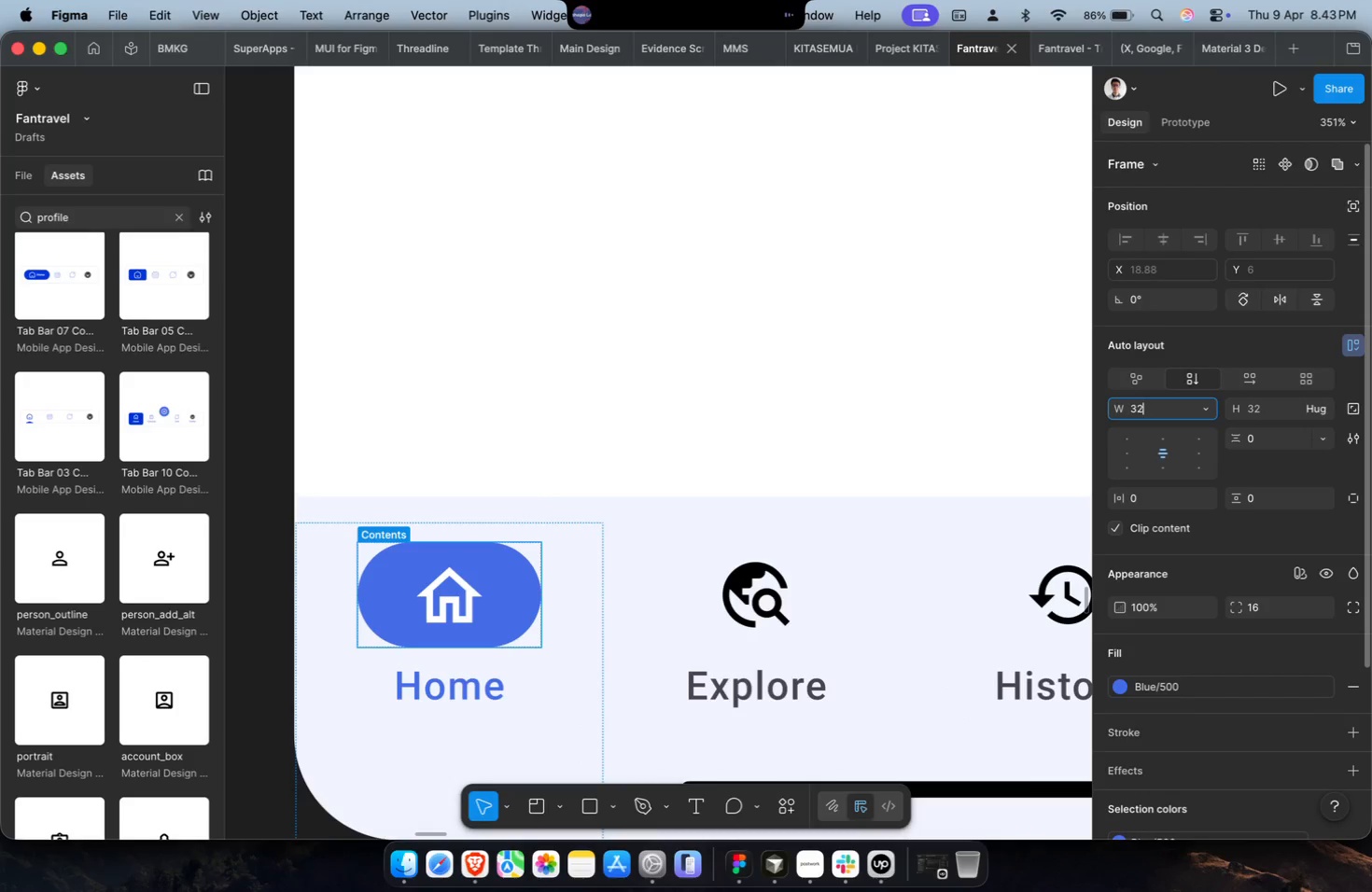 
key(Enter)
 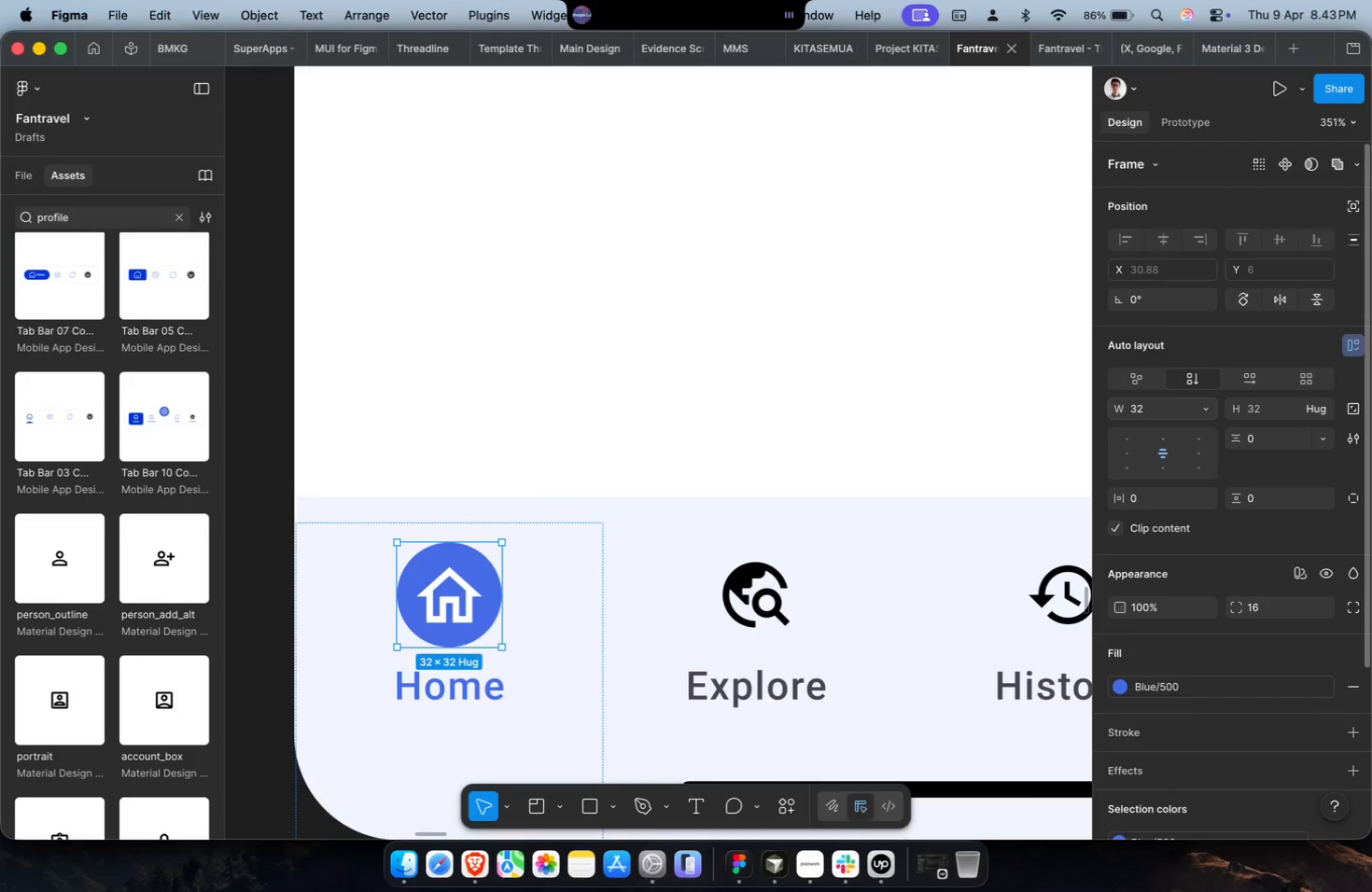 
hold_key(key=CommandLeft, duration=0.32)
 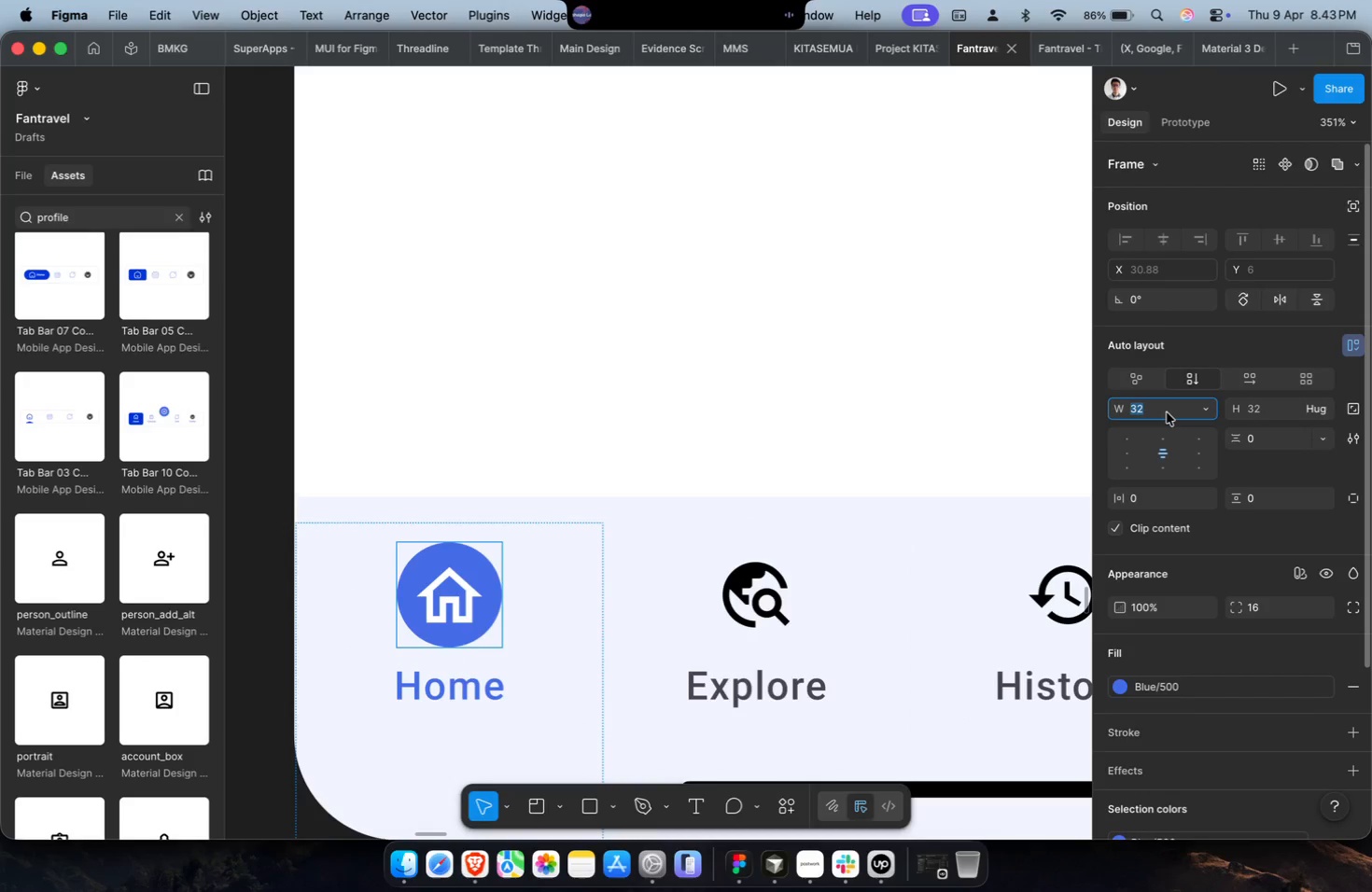 
type(38)
key(Tab)
type(38)
 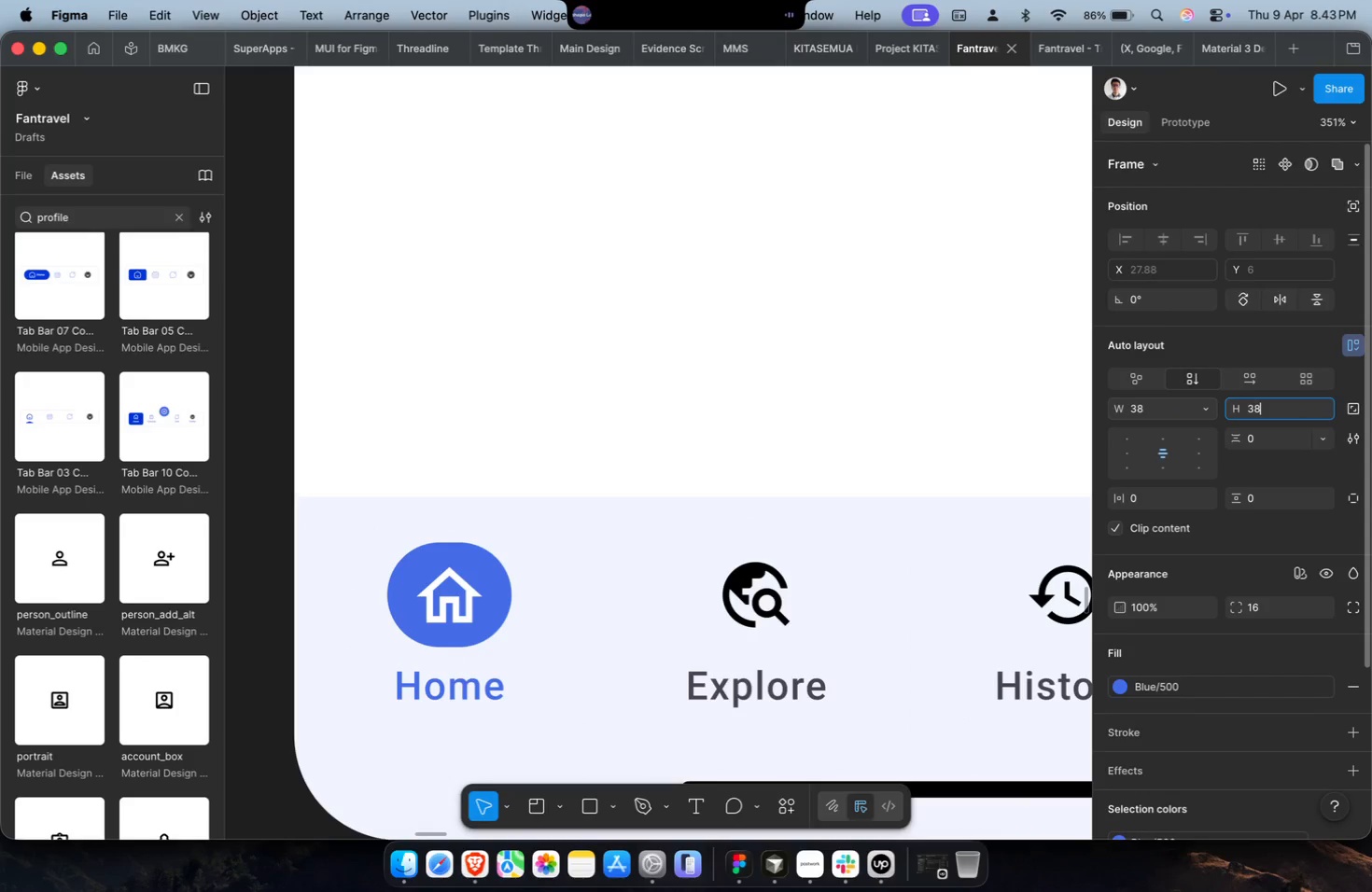 
key(Enter)
 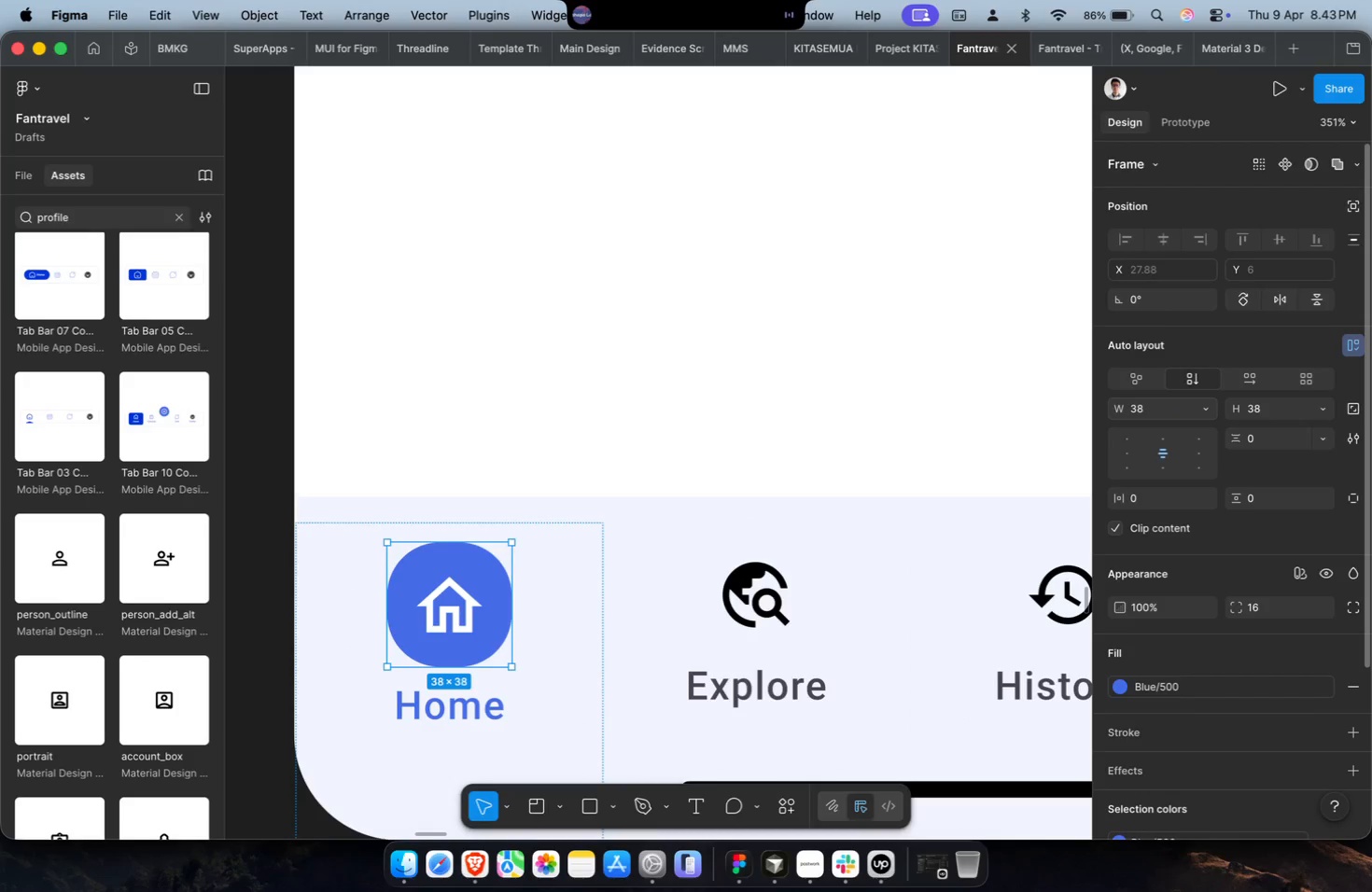 
key(Meta+Z)
 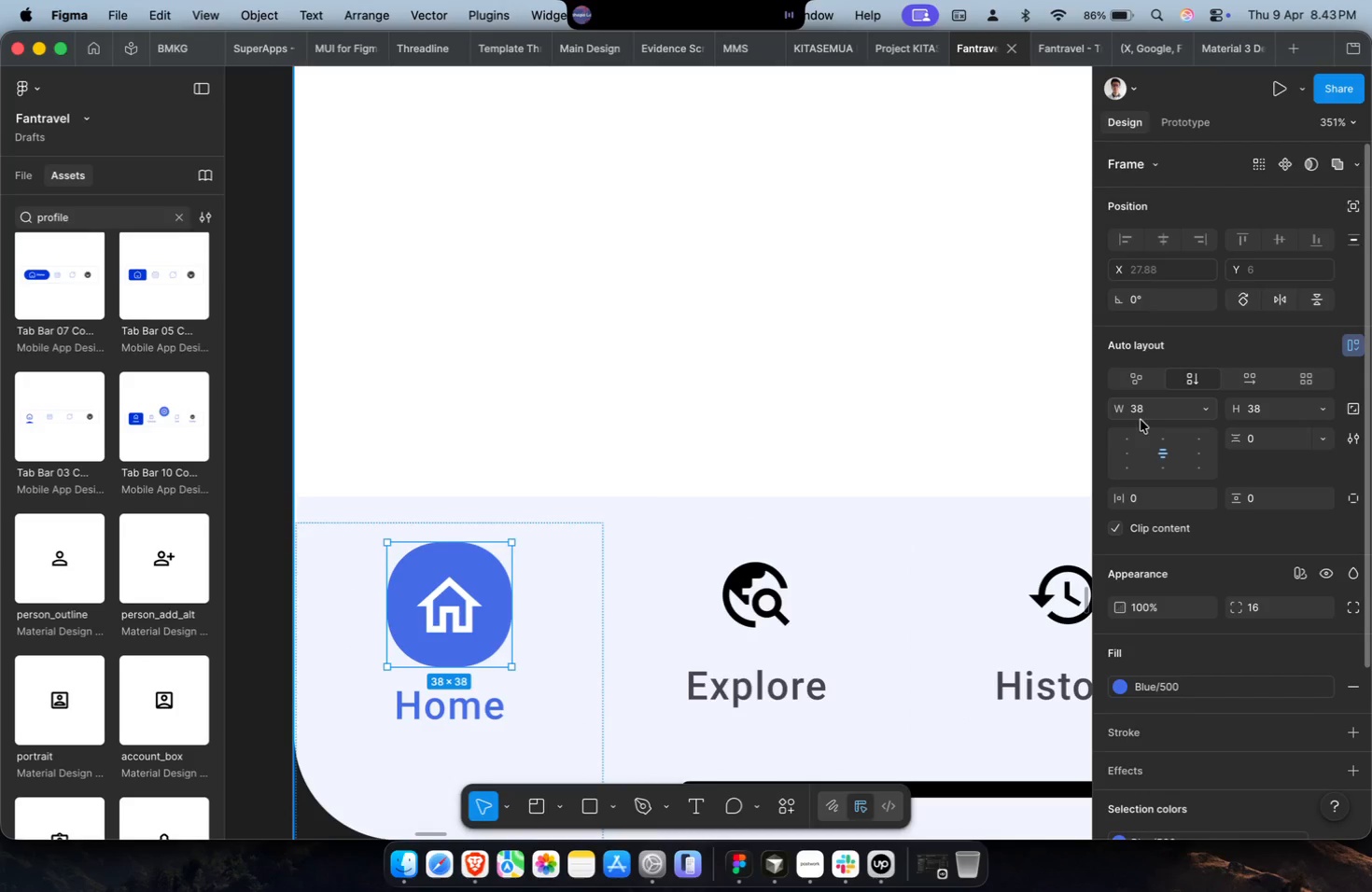 
key(Meta+Z)
 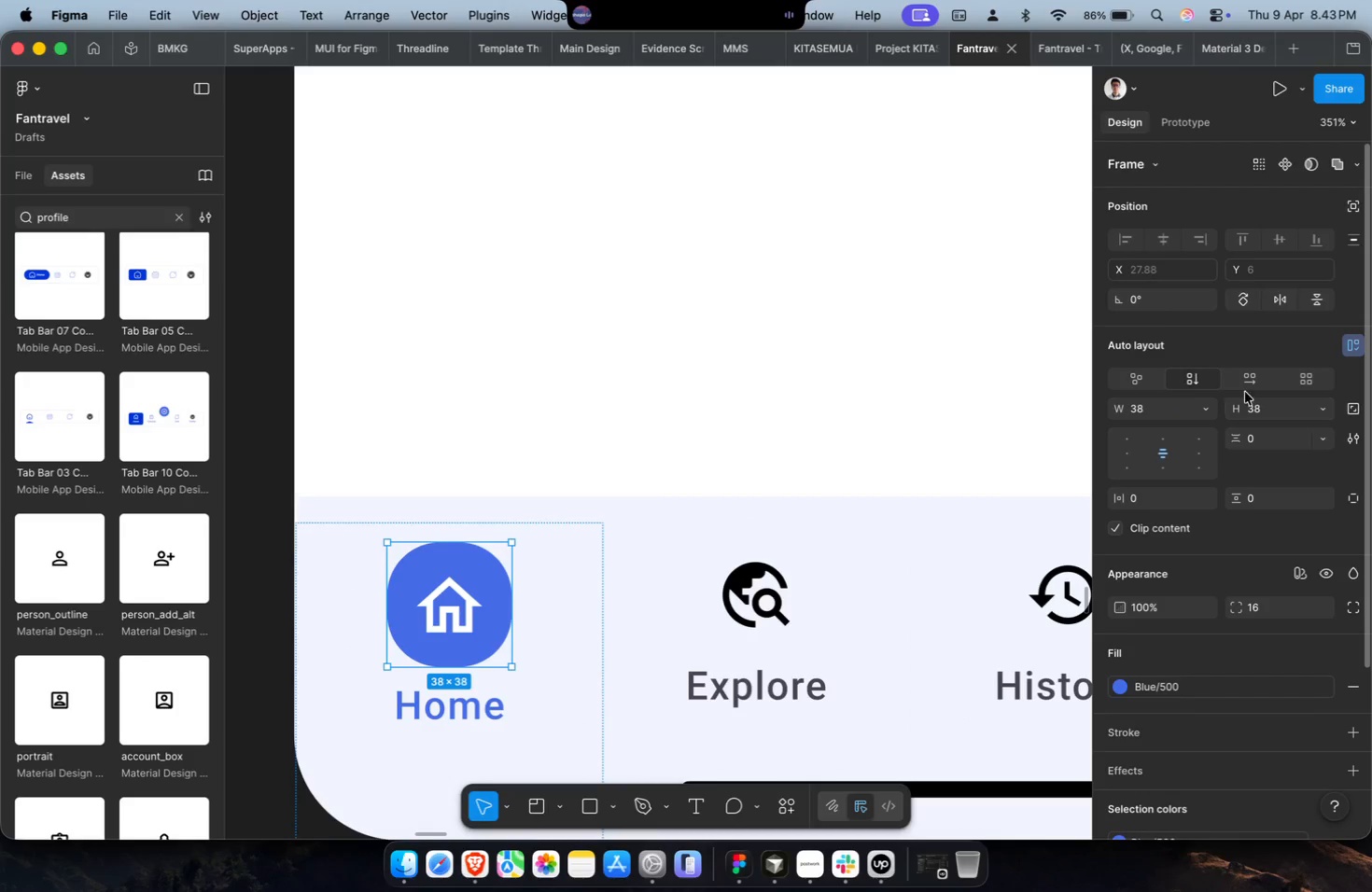 
left_click([1169, 412])
 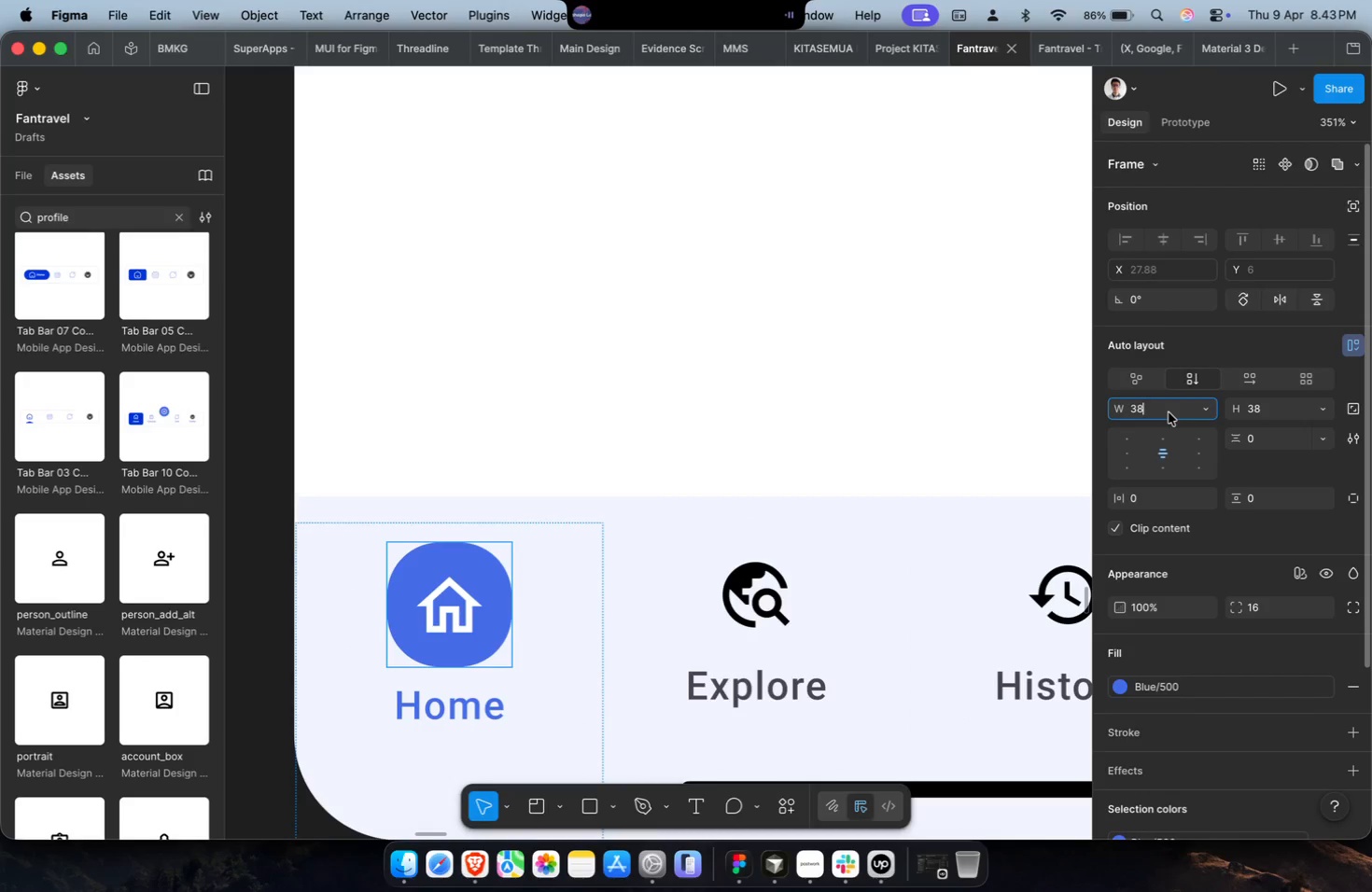 
type(32)
key(Tab)
type(32)
 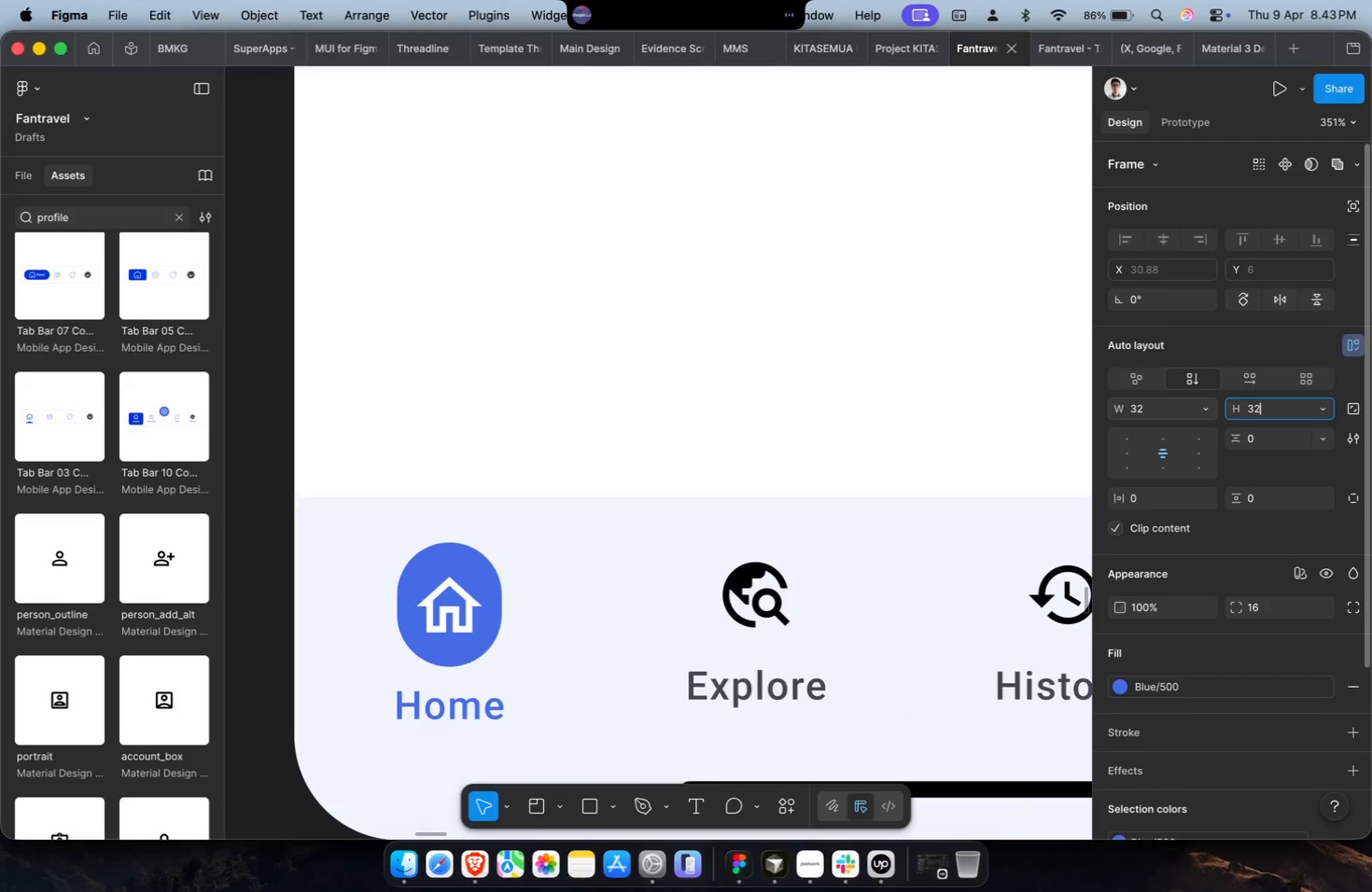 
key(Enter)
 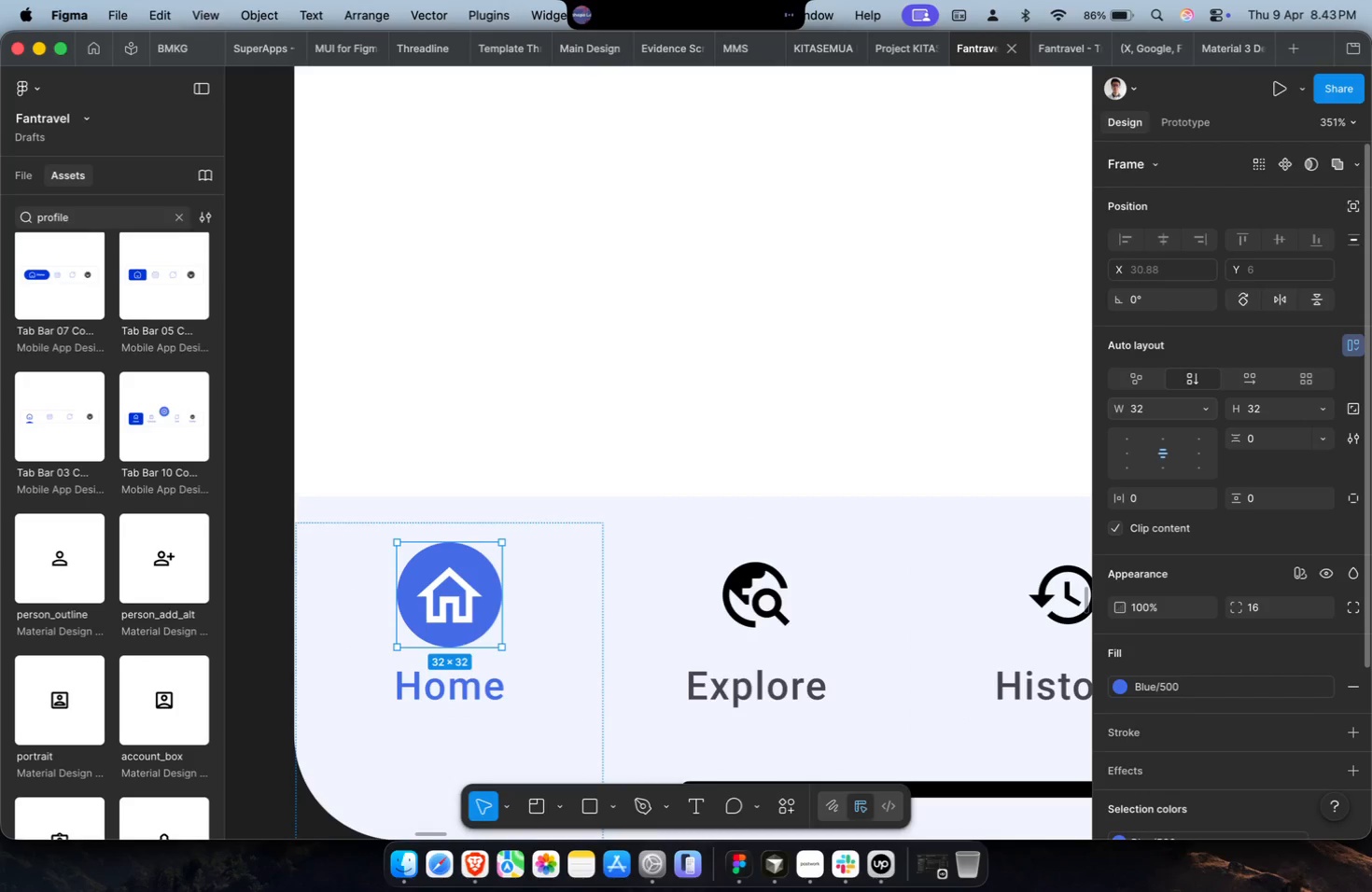 
hold_key(key=CommandLeft, duration=0.62)
scroll: coordinate [768, 510], scroll_direction: down, amount: 19.0
 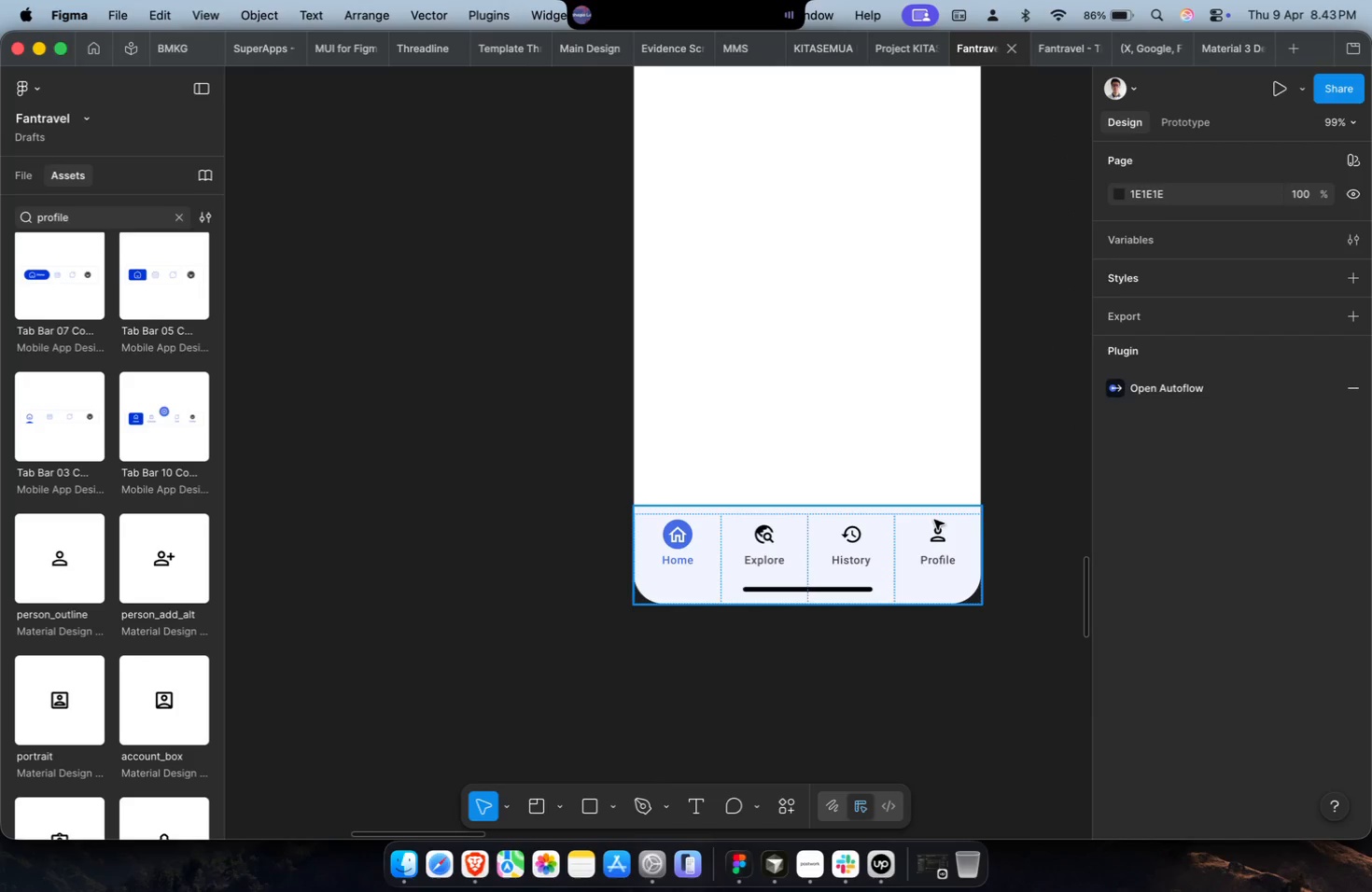 
left_click([934, 520])
 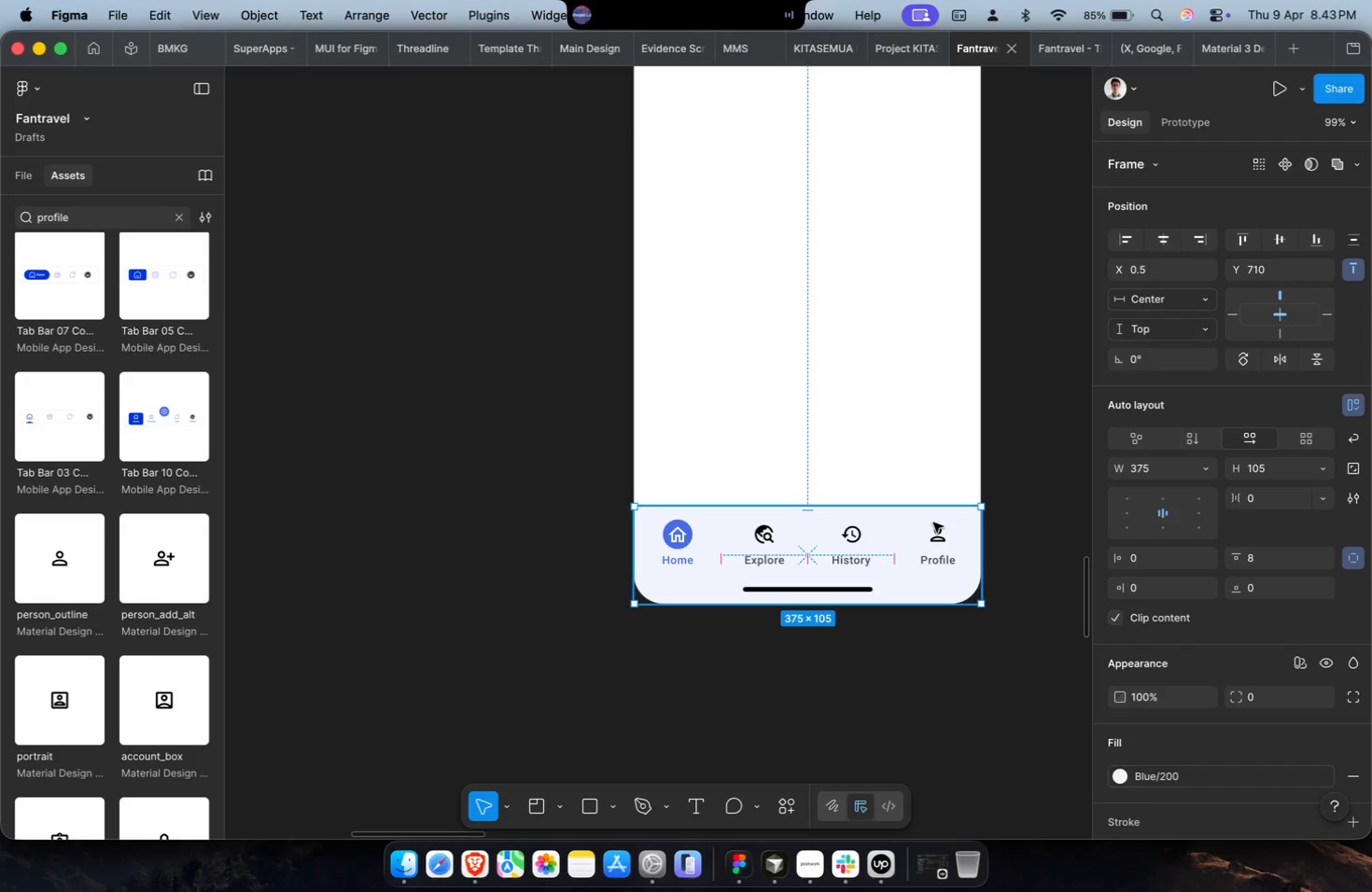 
wait(21.49)
 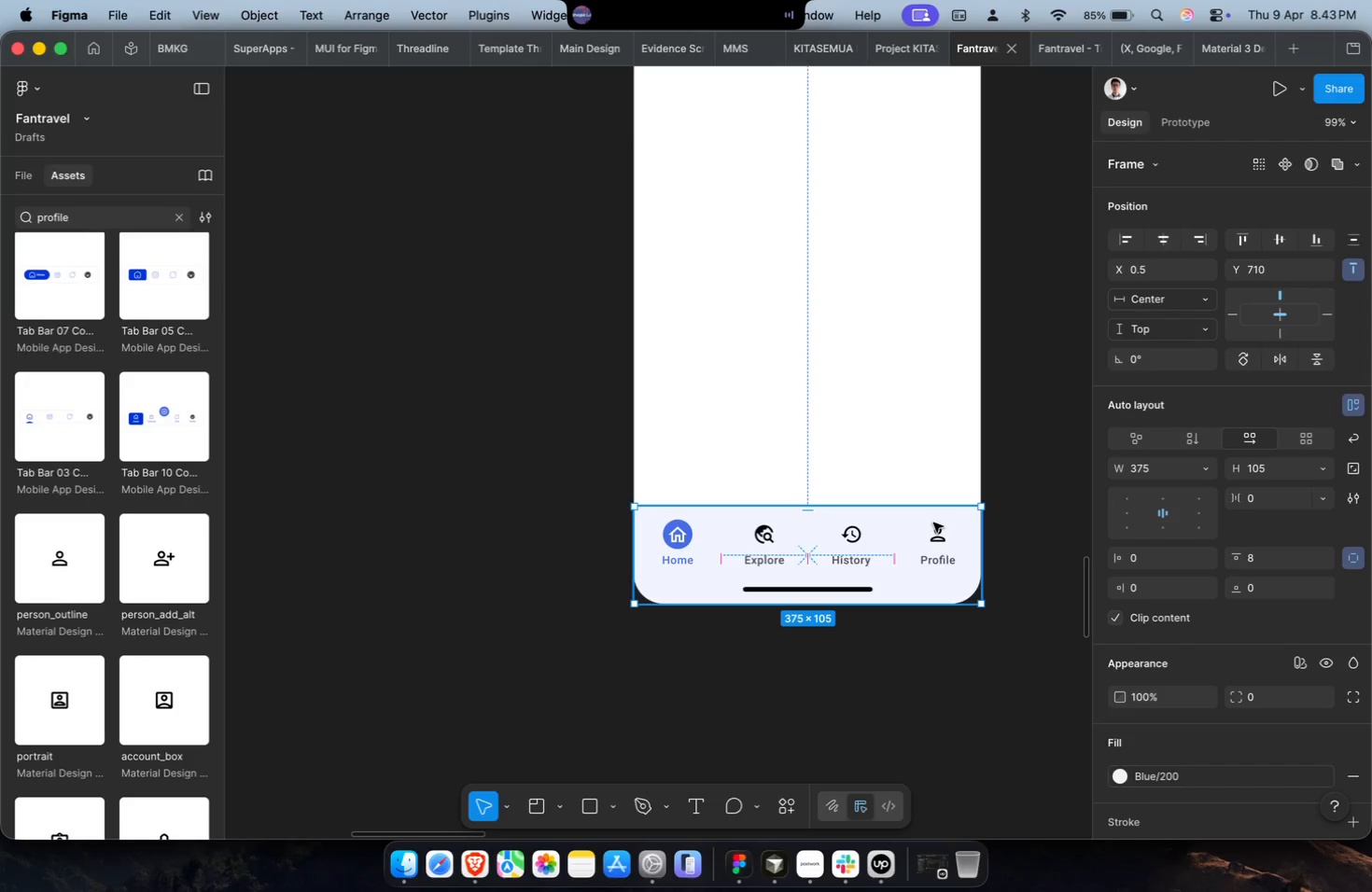 
key(Meta+CommandLeft)
 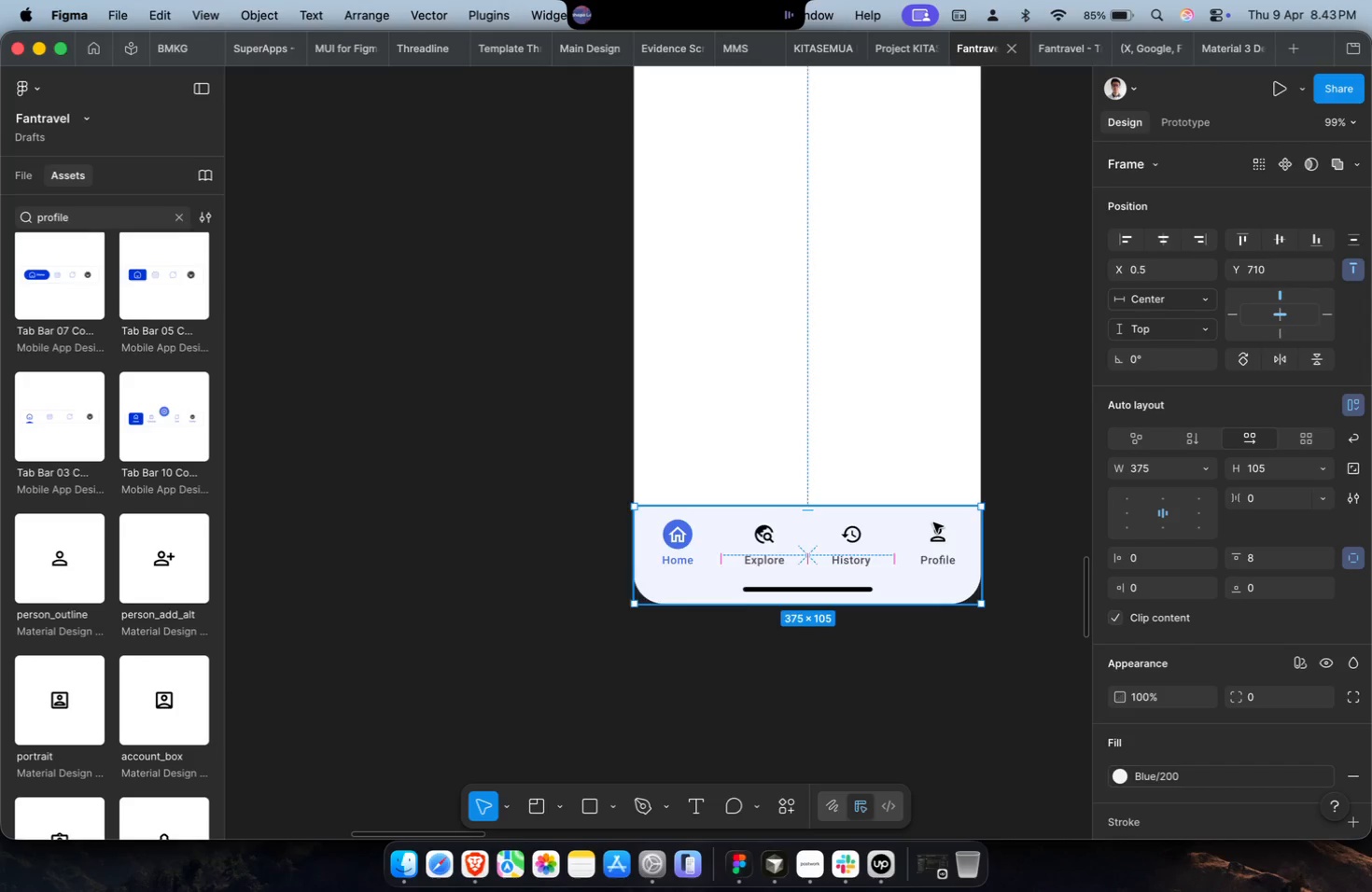 
key(Shift+ShiftLeft)
 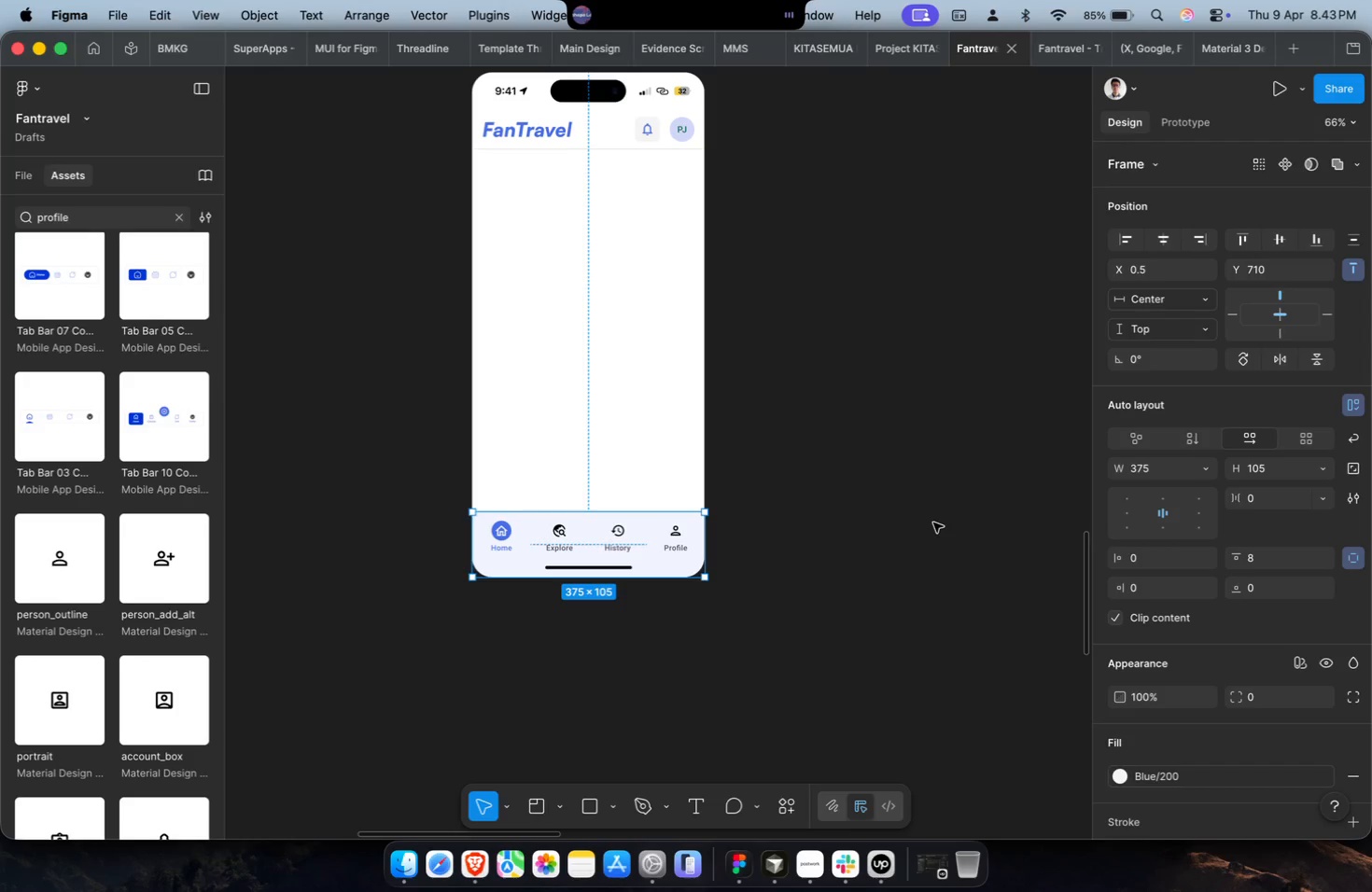 
scroll: coordinate [933, 523], scroll_direction: down, amount: 4.0
 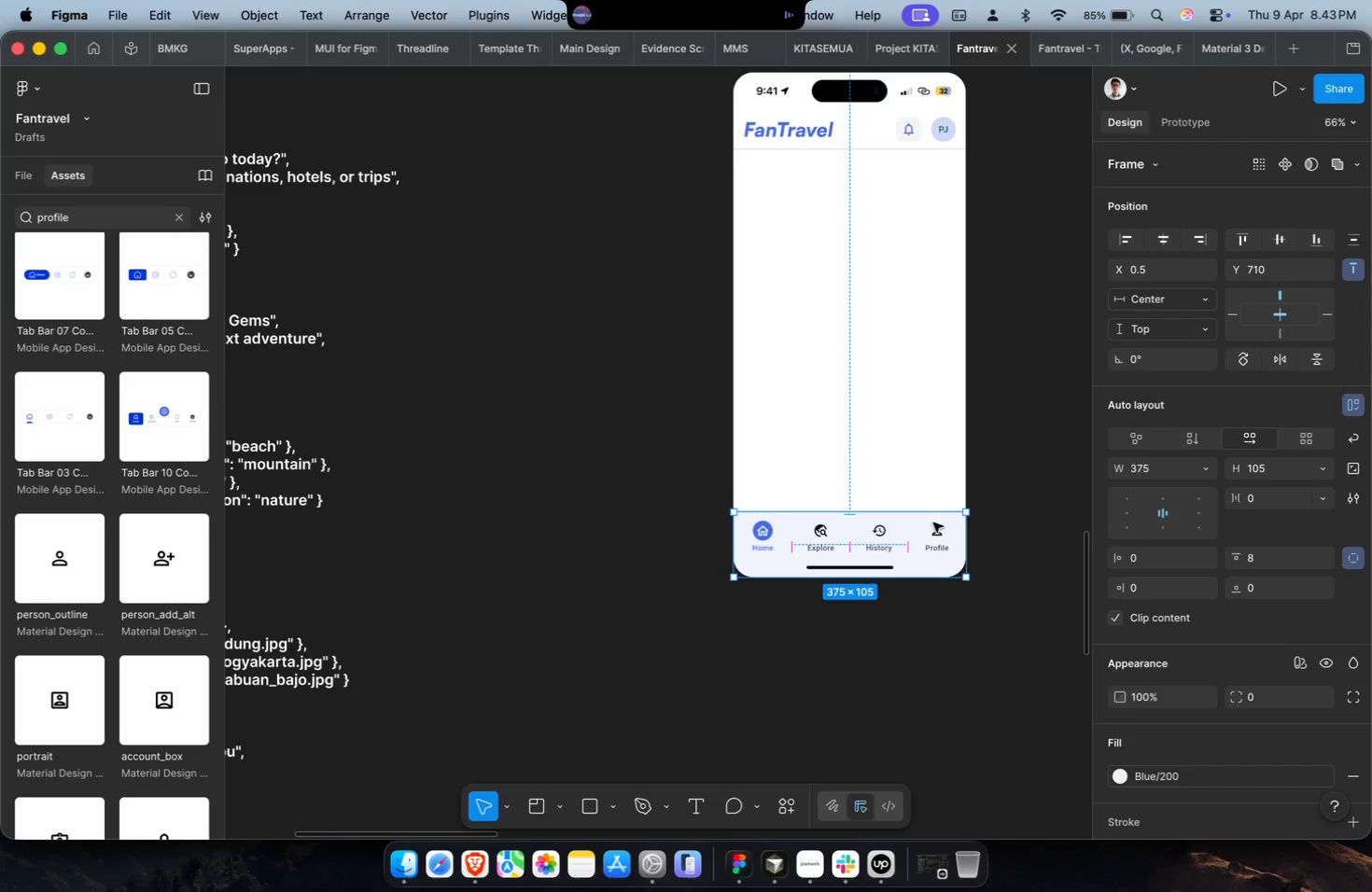 
hold_key(key=CommandLeft, duration=0.74)
 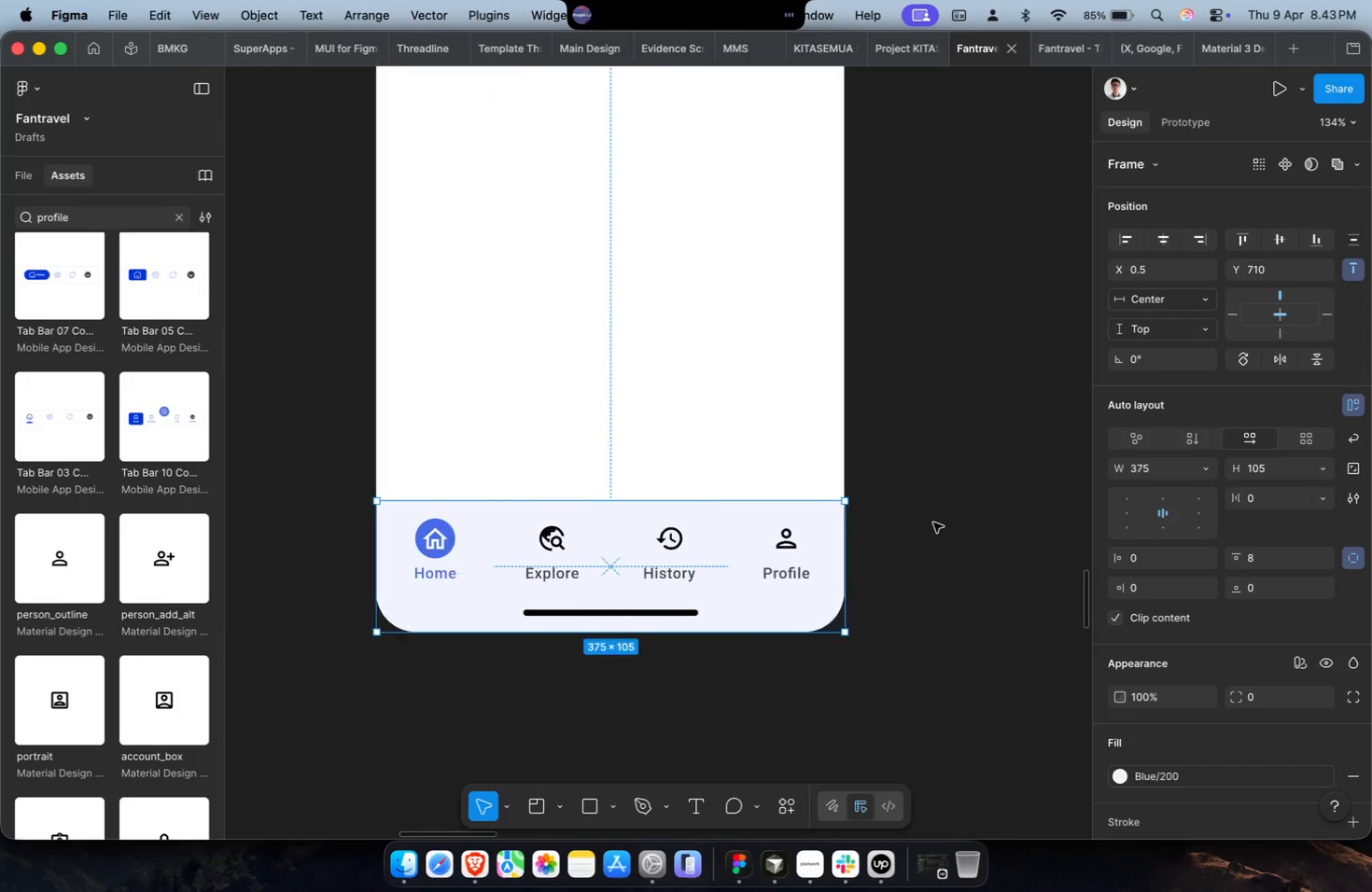 
key(Shift+ShiftLeft)
 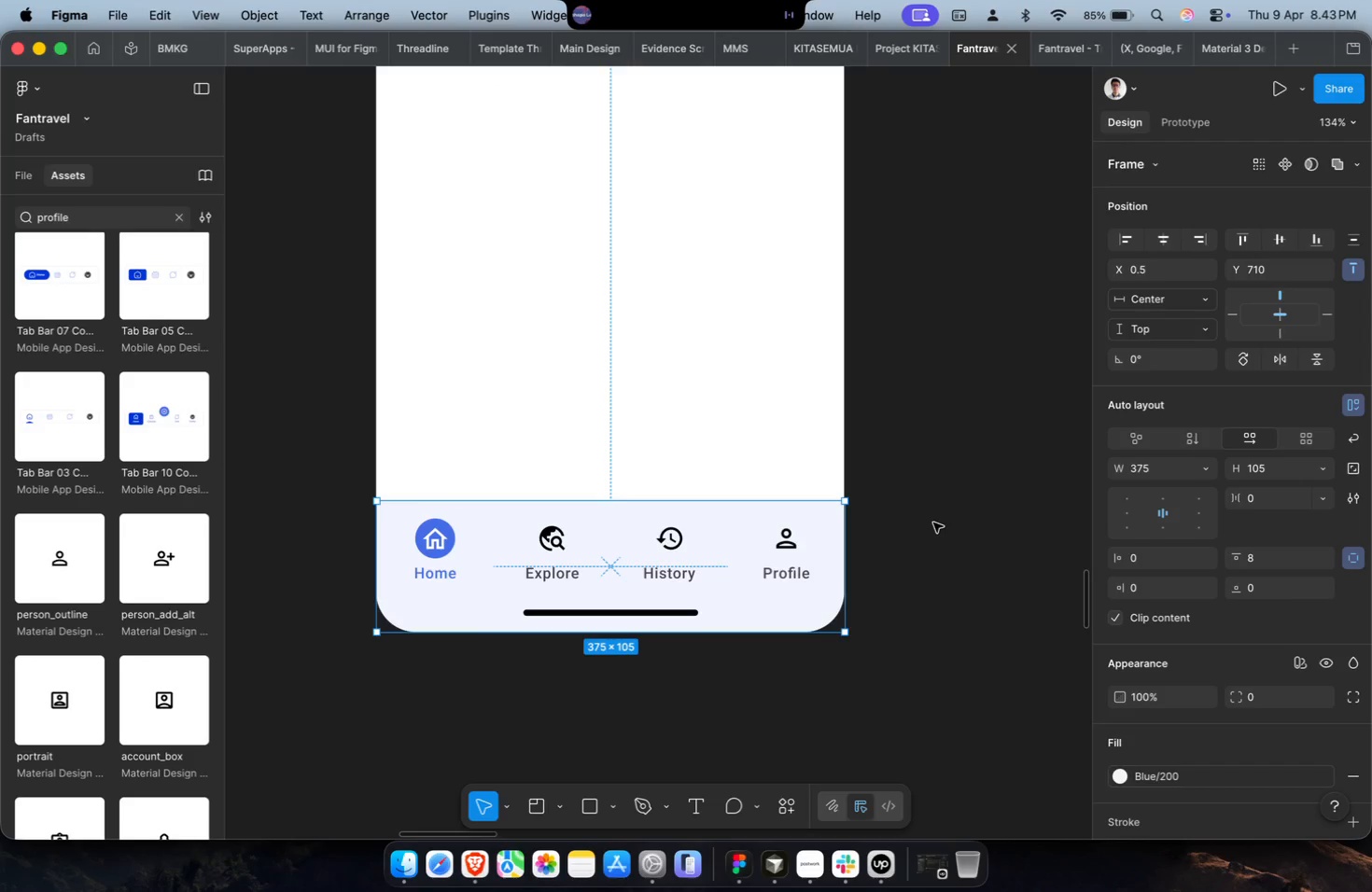 
scroll: coordinate [933, 523], scroll_direction: up, amount: 16.0
 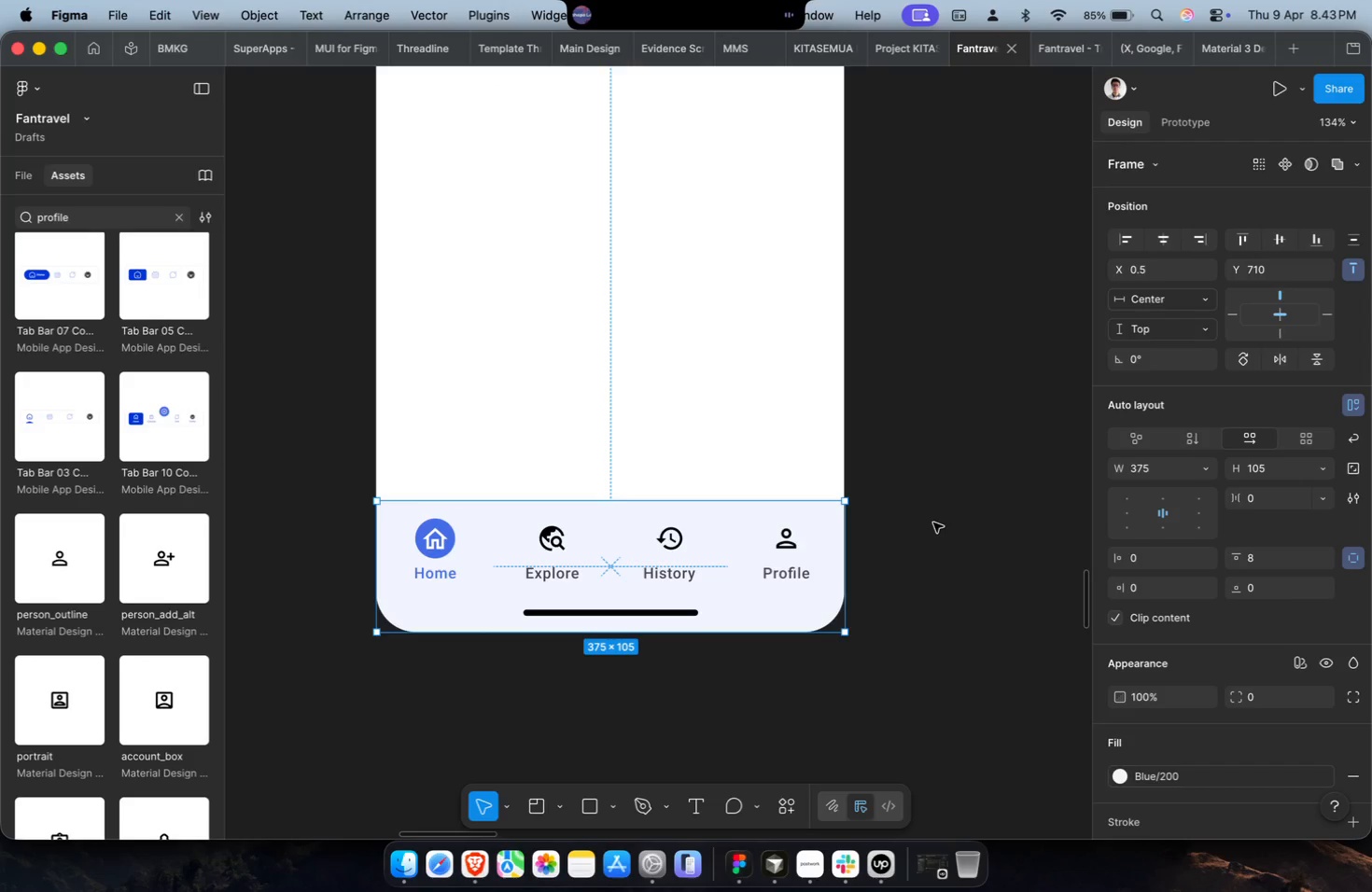 
left_click([748, 420])
 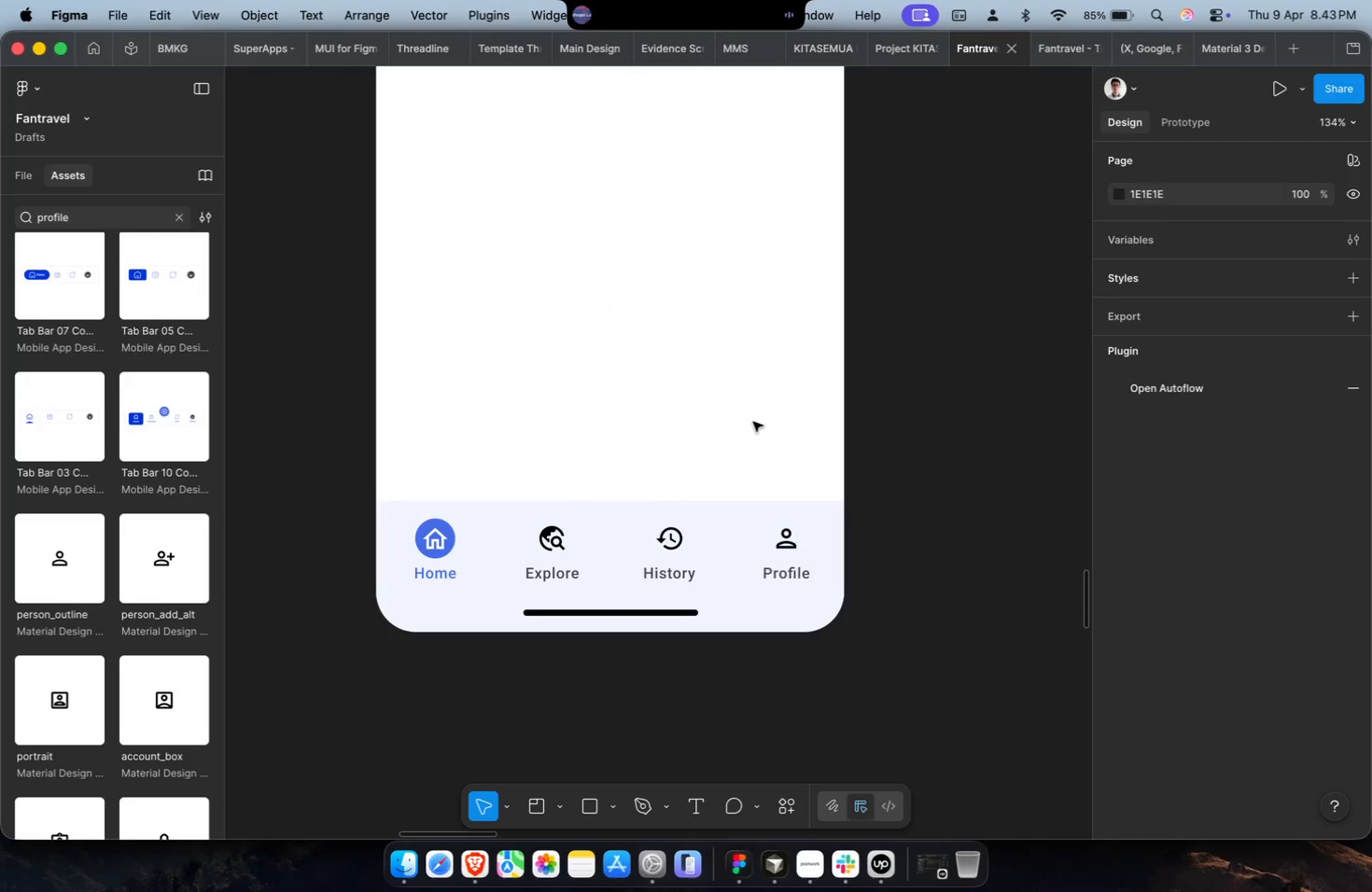 
hold_key(key=CommandLeft, duration=0.34)
scroll: coordinate [794, 429], scroll_direction: down, amount: 4.0
 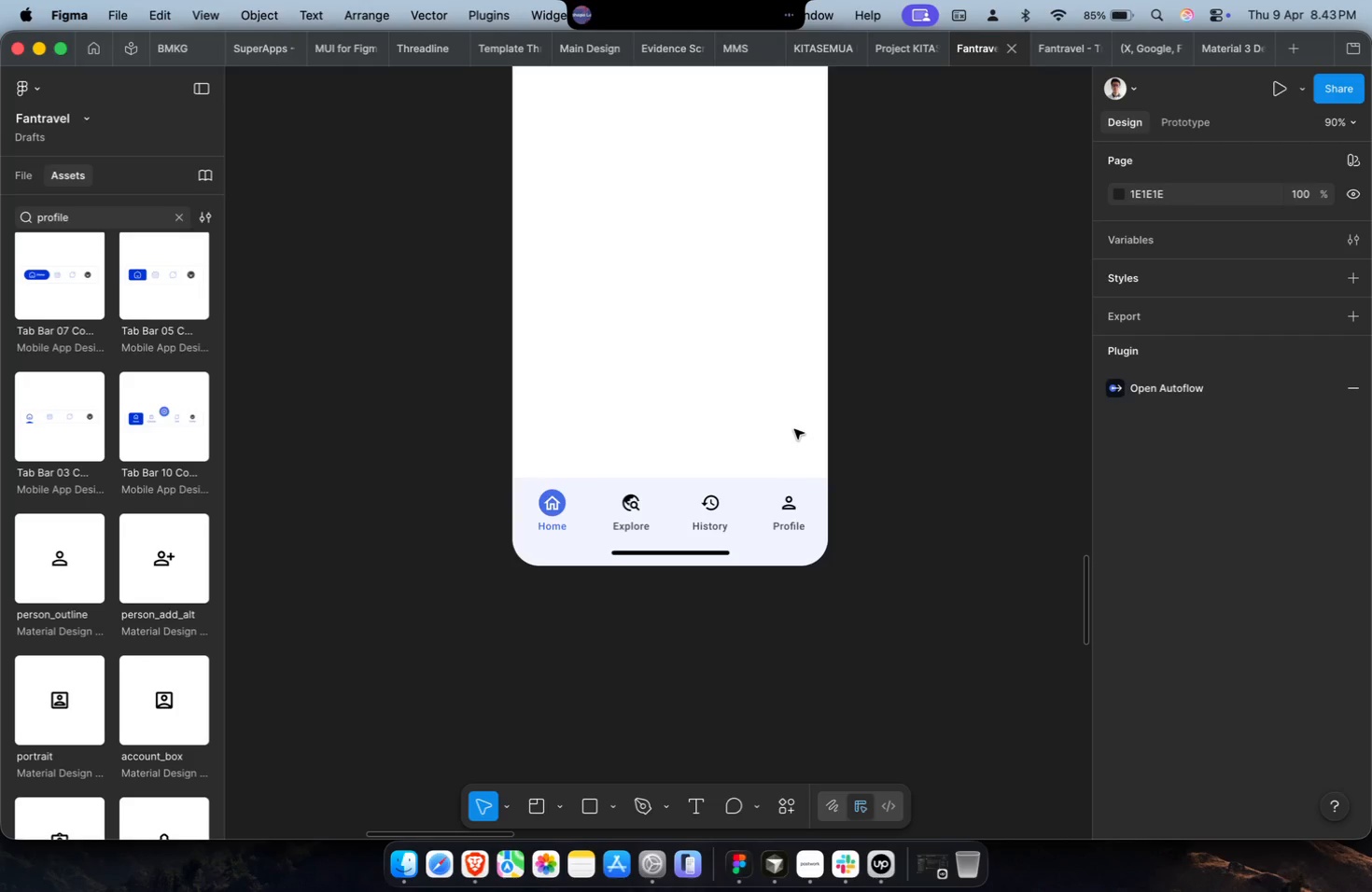 
scroll: coordinate [794, 429], scroll_direction: up, amount: 7.0
 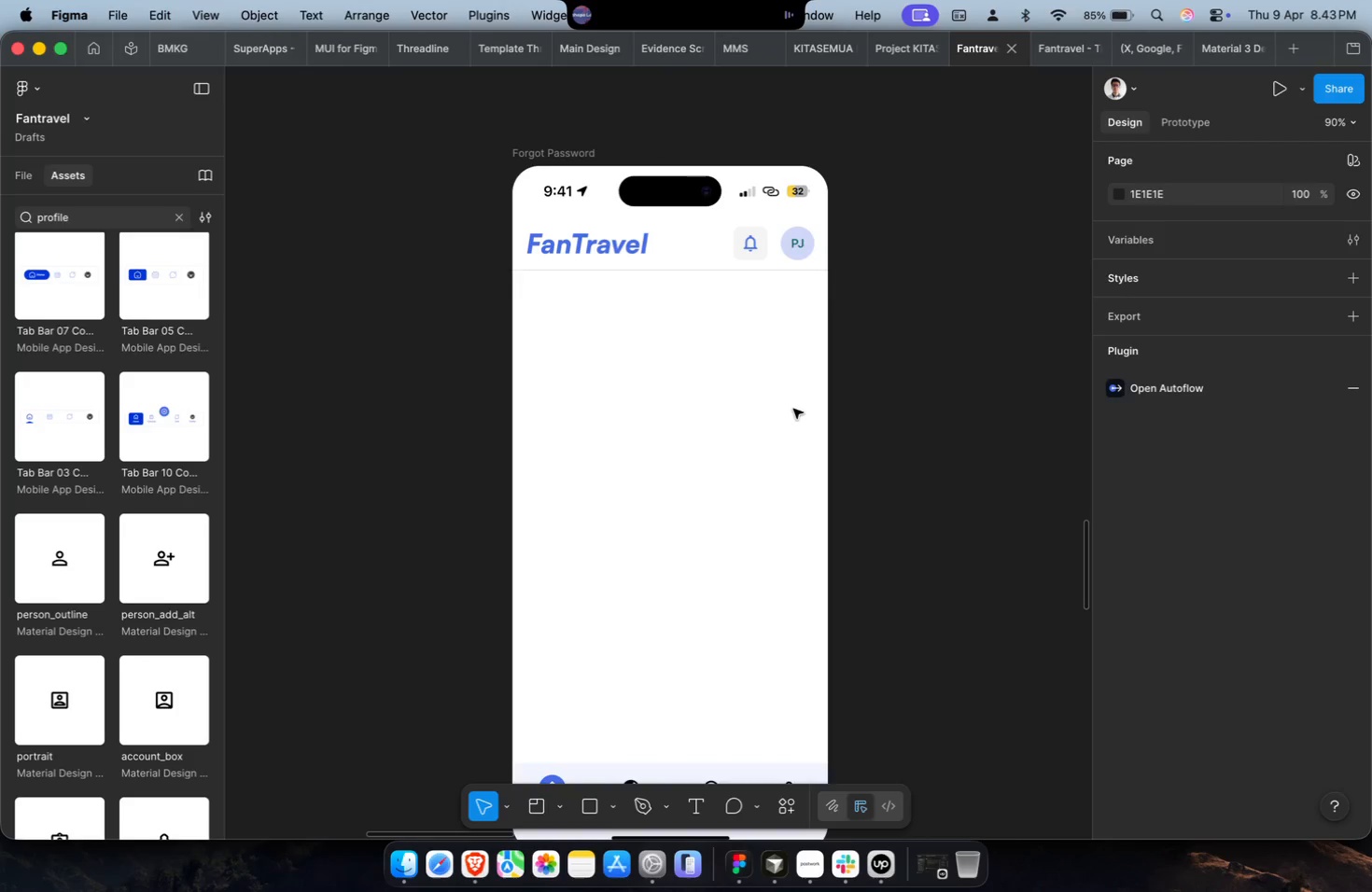 
hold_key(key=CommandLeft, duration=0.35)
scroll: coordinate [768, 424], scroll_direction: down, amount: 16.0
 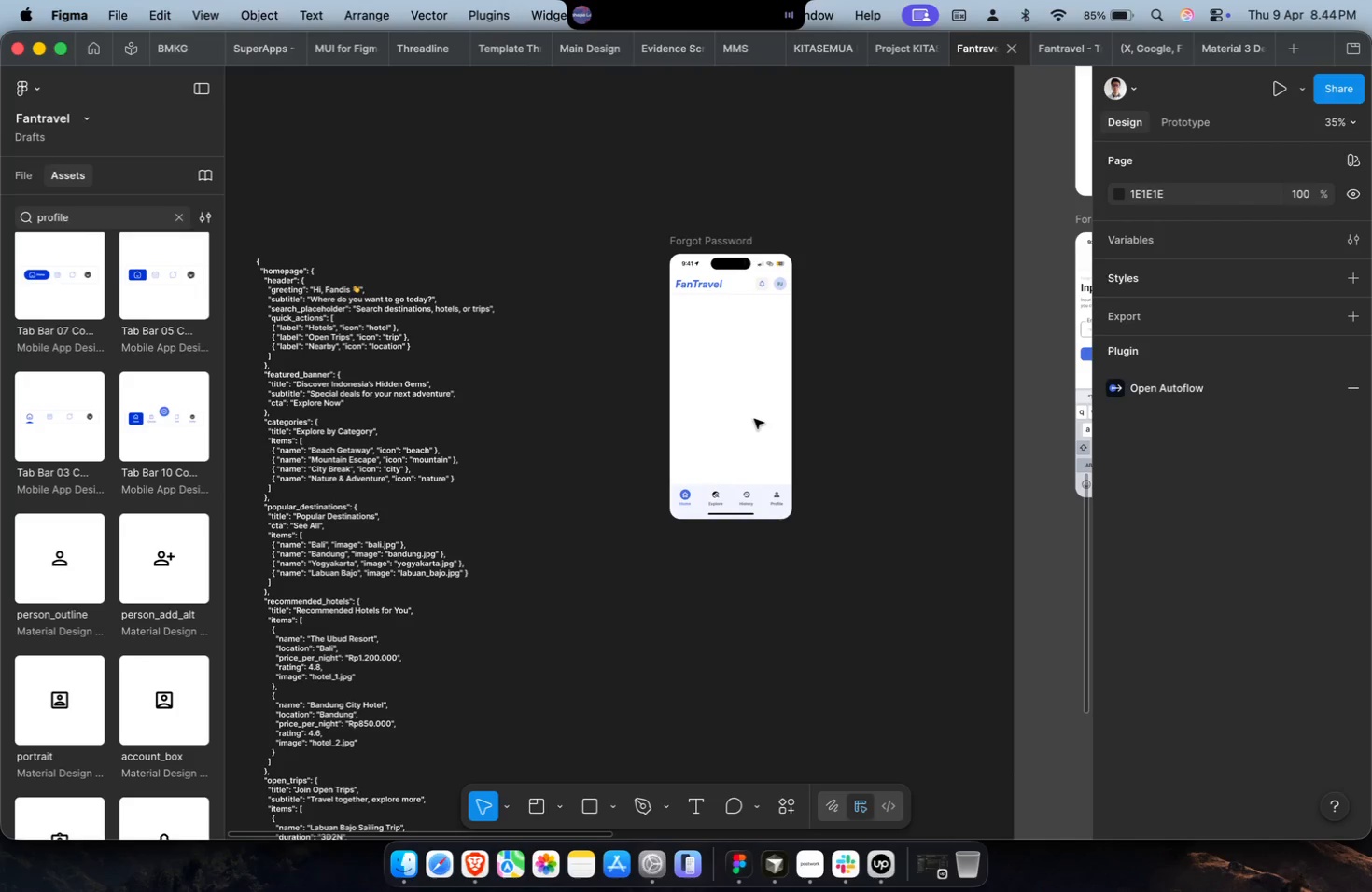 
hold_key(key=ShiftLeft, duration=1.63)
scroll: coordinate [754, 419], scroll_direction: down, amount: 1.0
 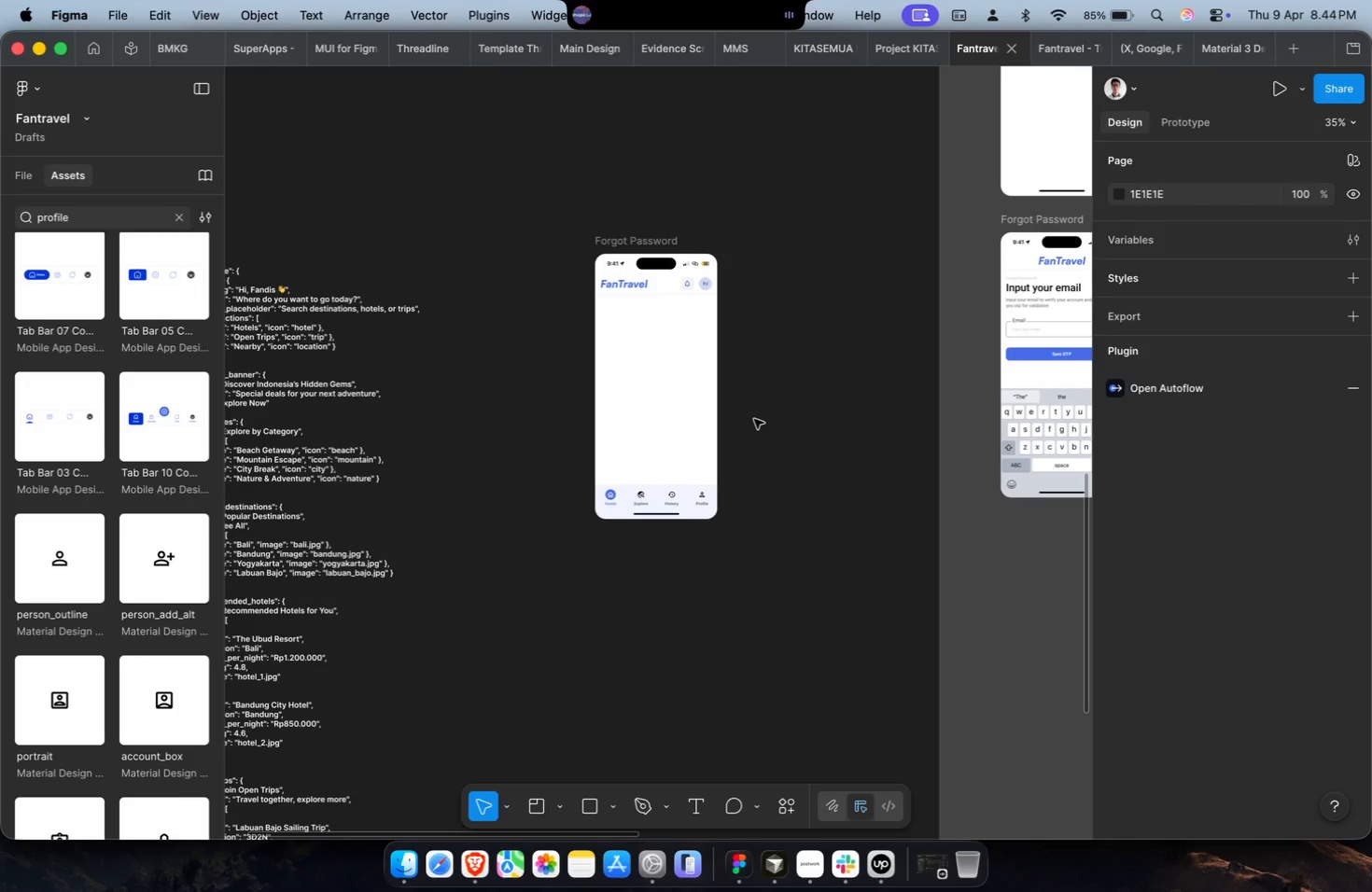 
scroll: coordinate [754, 419], scroll_direction: up, amount: 2.0
 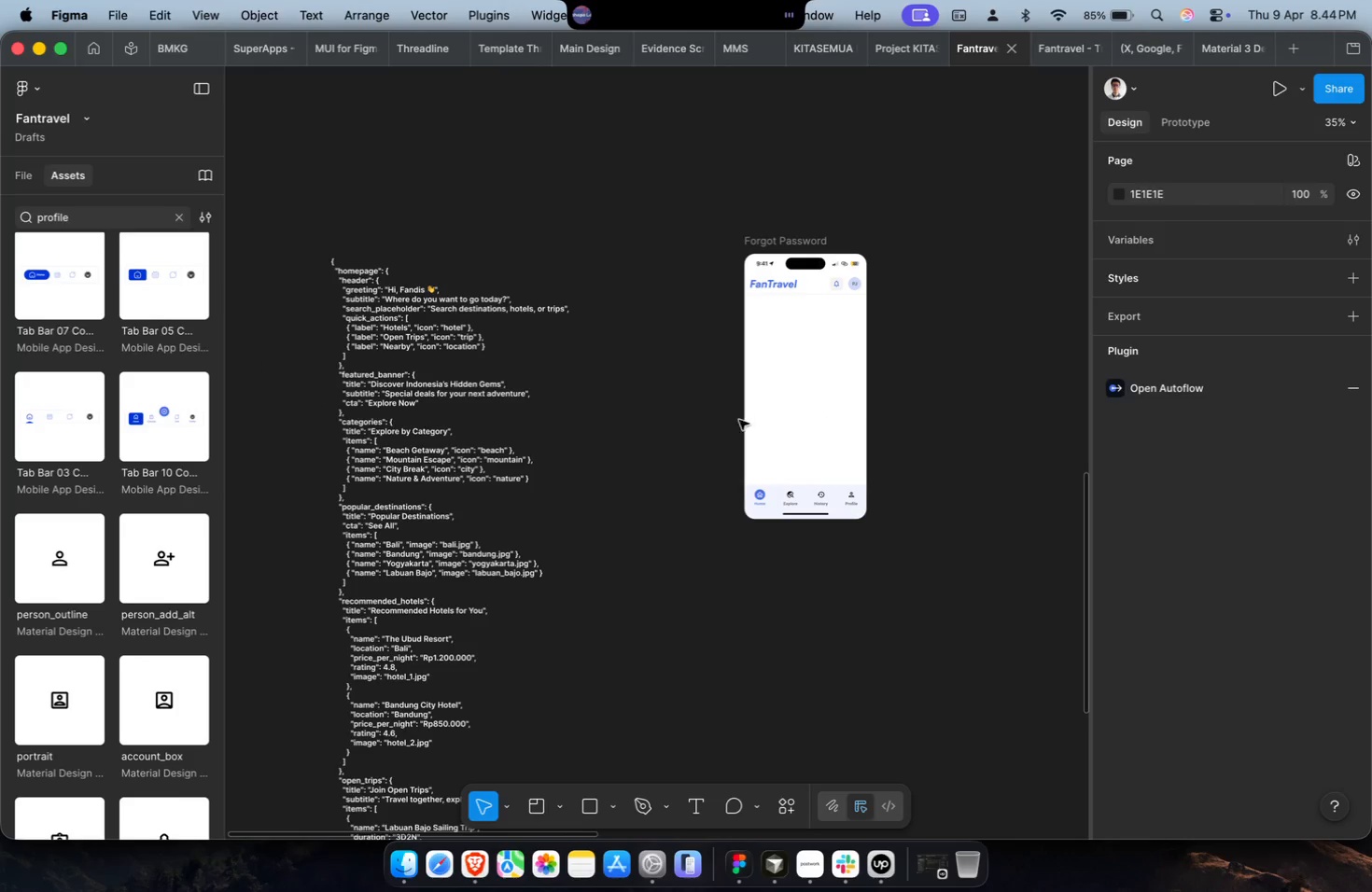 
hold_key(key=CommandLeft, duration=0.79)
scroll: coordinate [748, 445], scroll_direction: up, amount: 11.0
 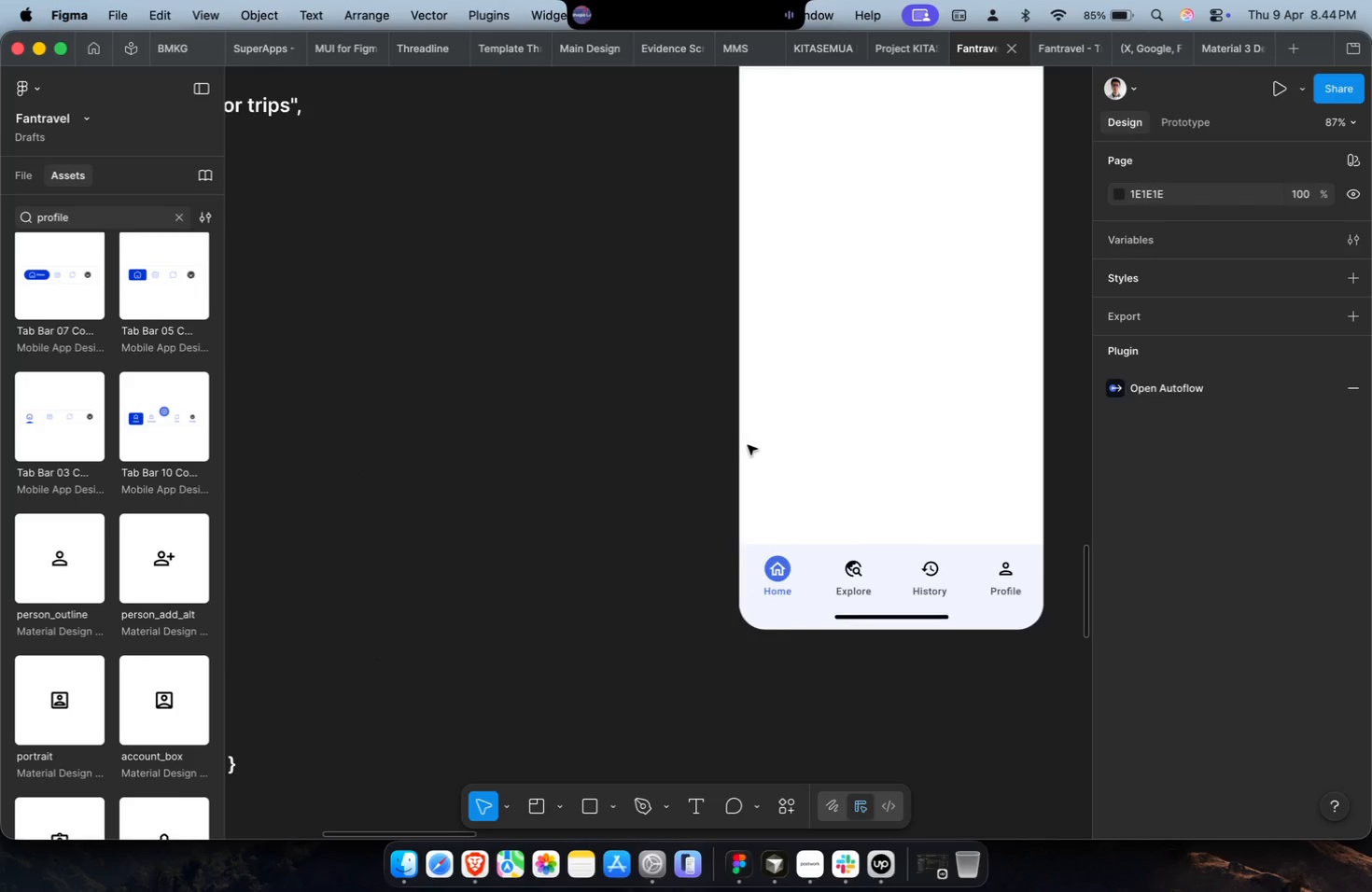 
hold_key(key=ShiftLeft, duration=0.38)
hold_key(key=CommandLeft, duration=0.92)
scroll: coordinate [748, 445], scroll_direction: down, amount: 3.0
 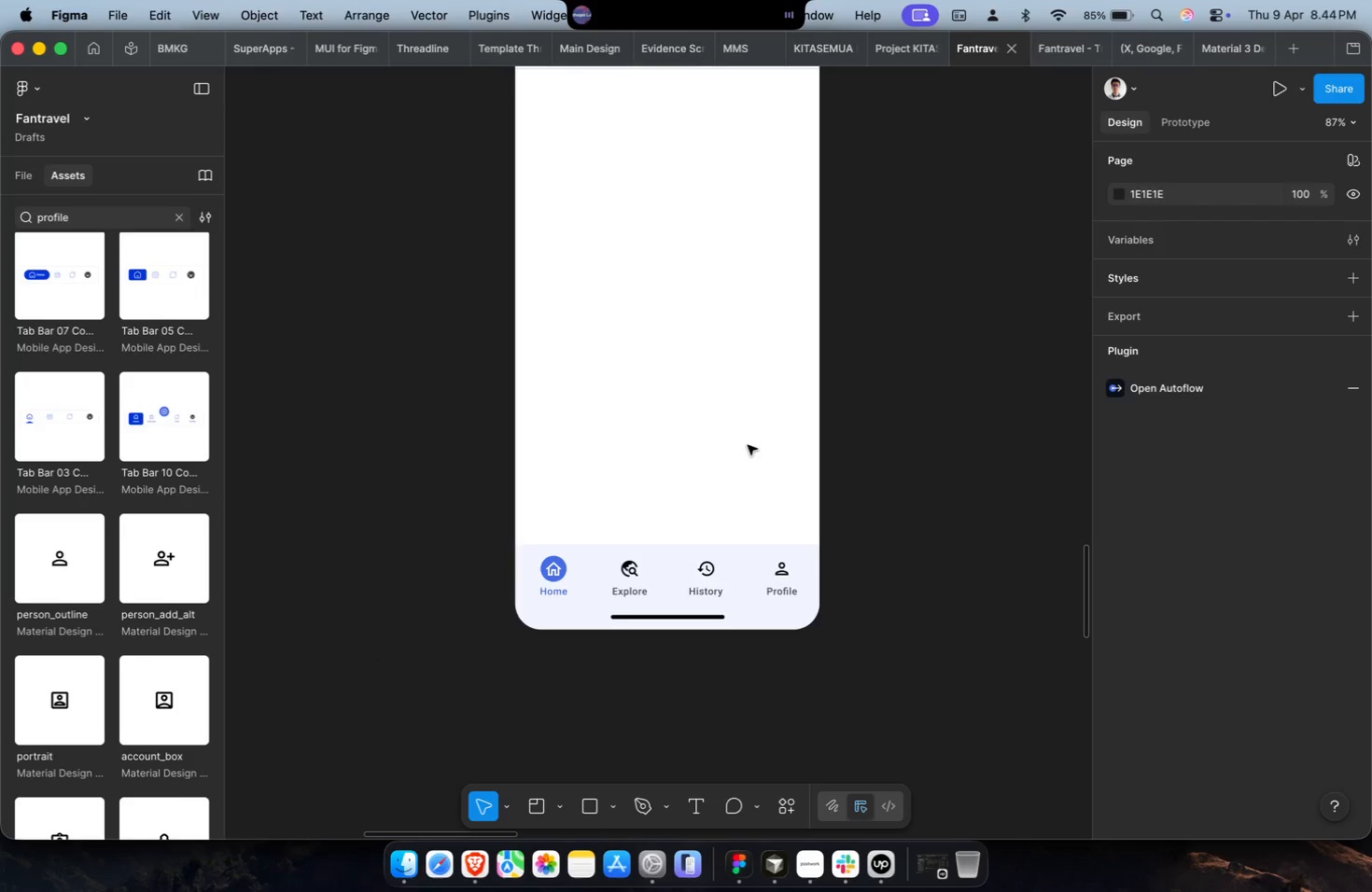 
hold_key(key=CommandLeft, duration=0.77)
scroll: coordinate [748, 445], scroll_direction: down, amount: 3.0
 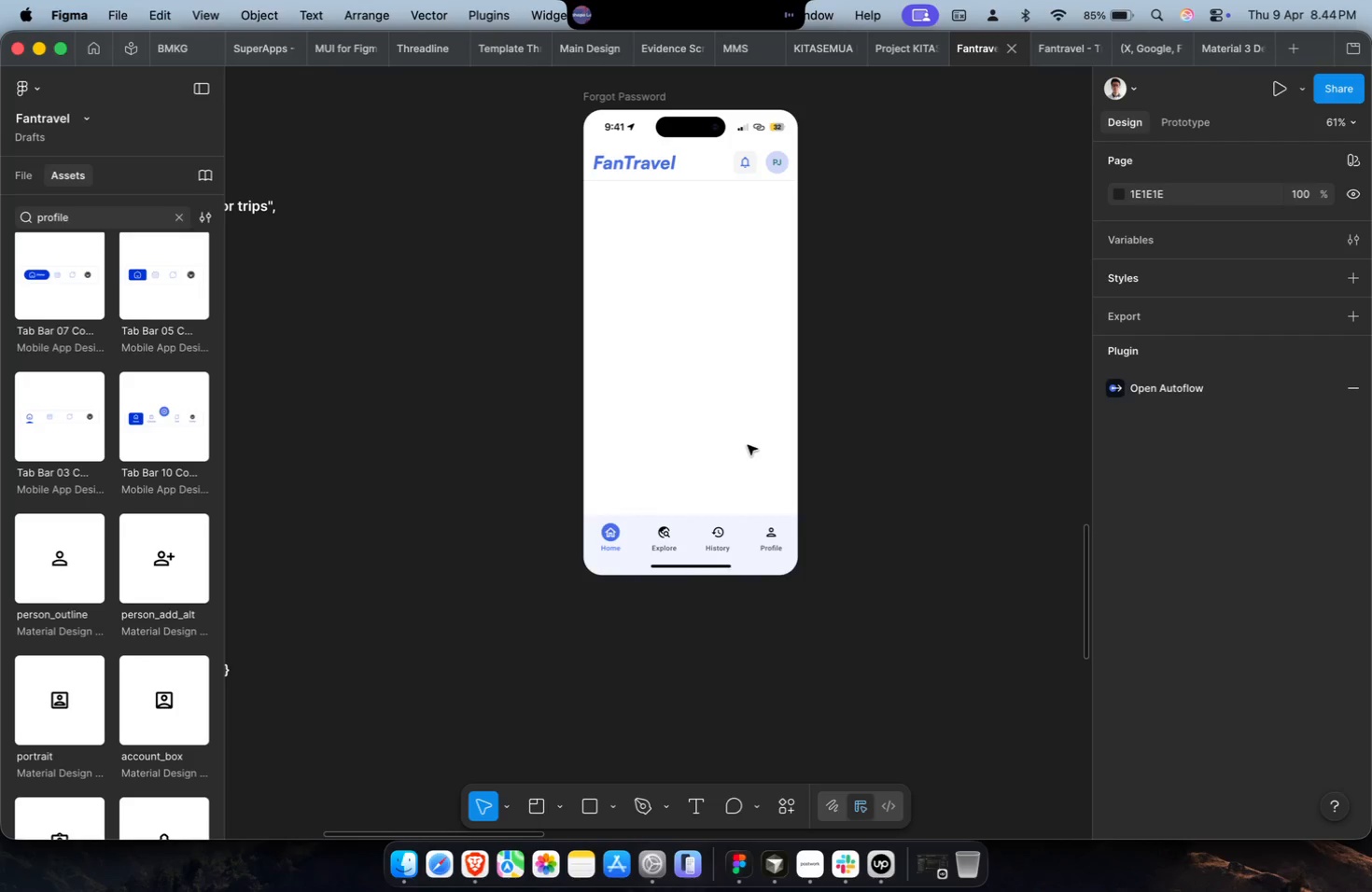 
key(Shift+ShiftLeft)
 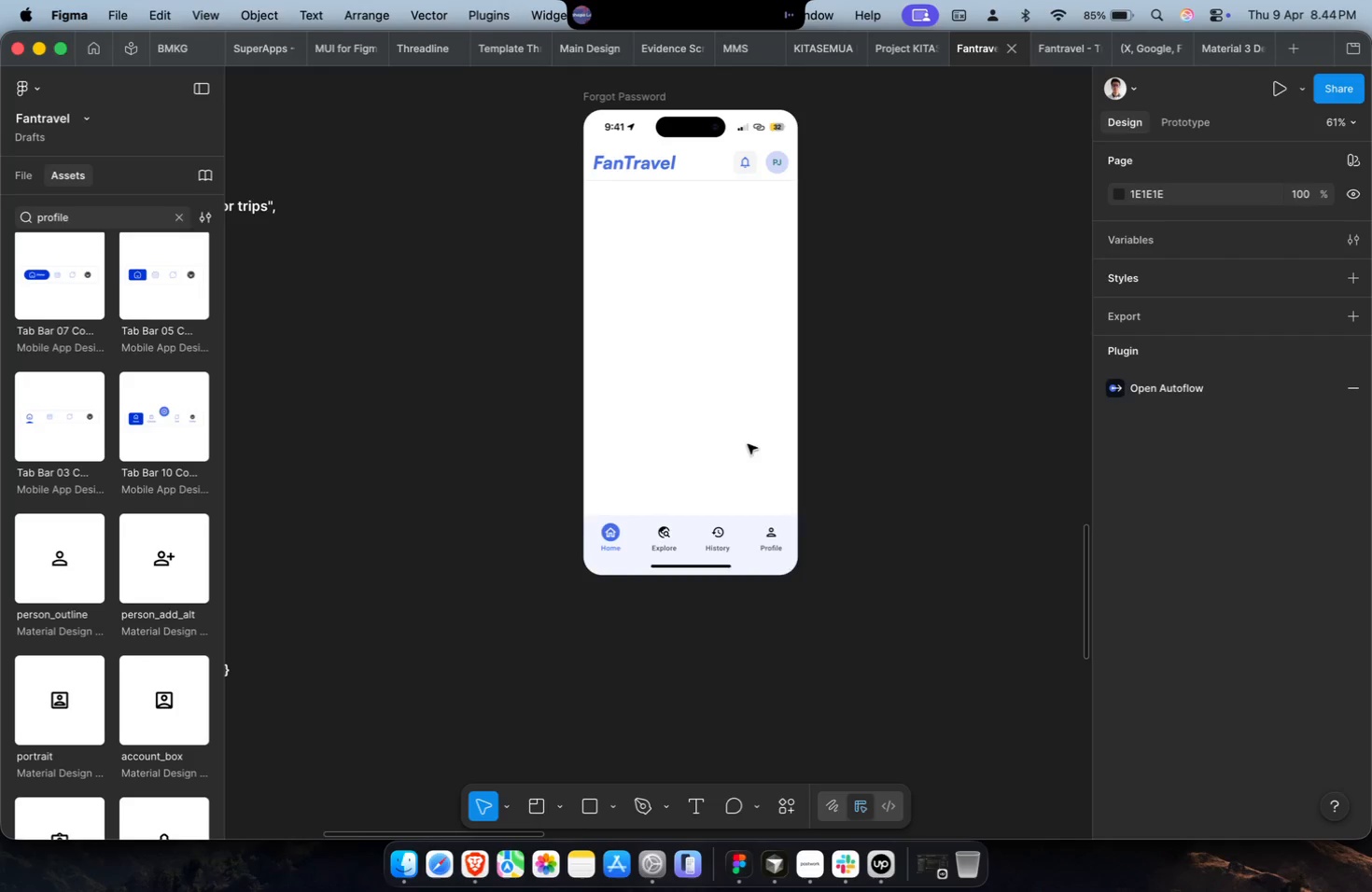 
key(Shift+ShiftLeft)
 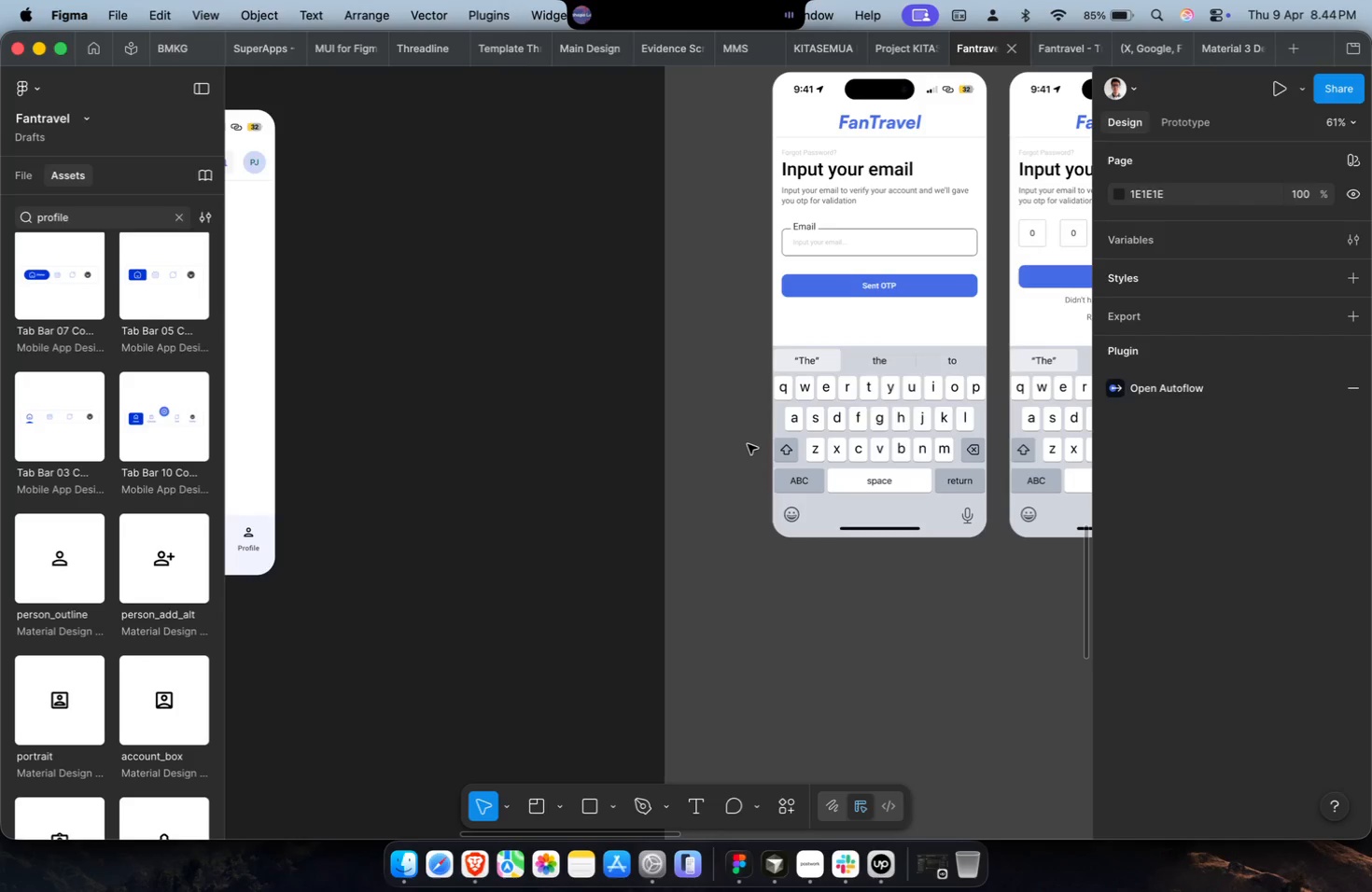 
scroll: coordinate [748, 444], scroll_direction: down, amount: 11.0
 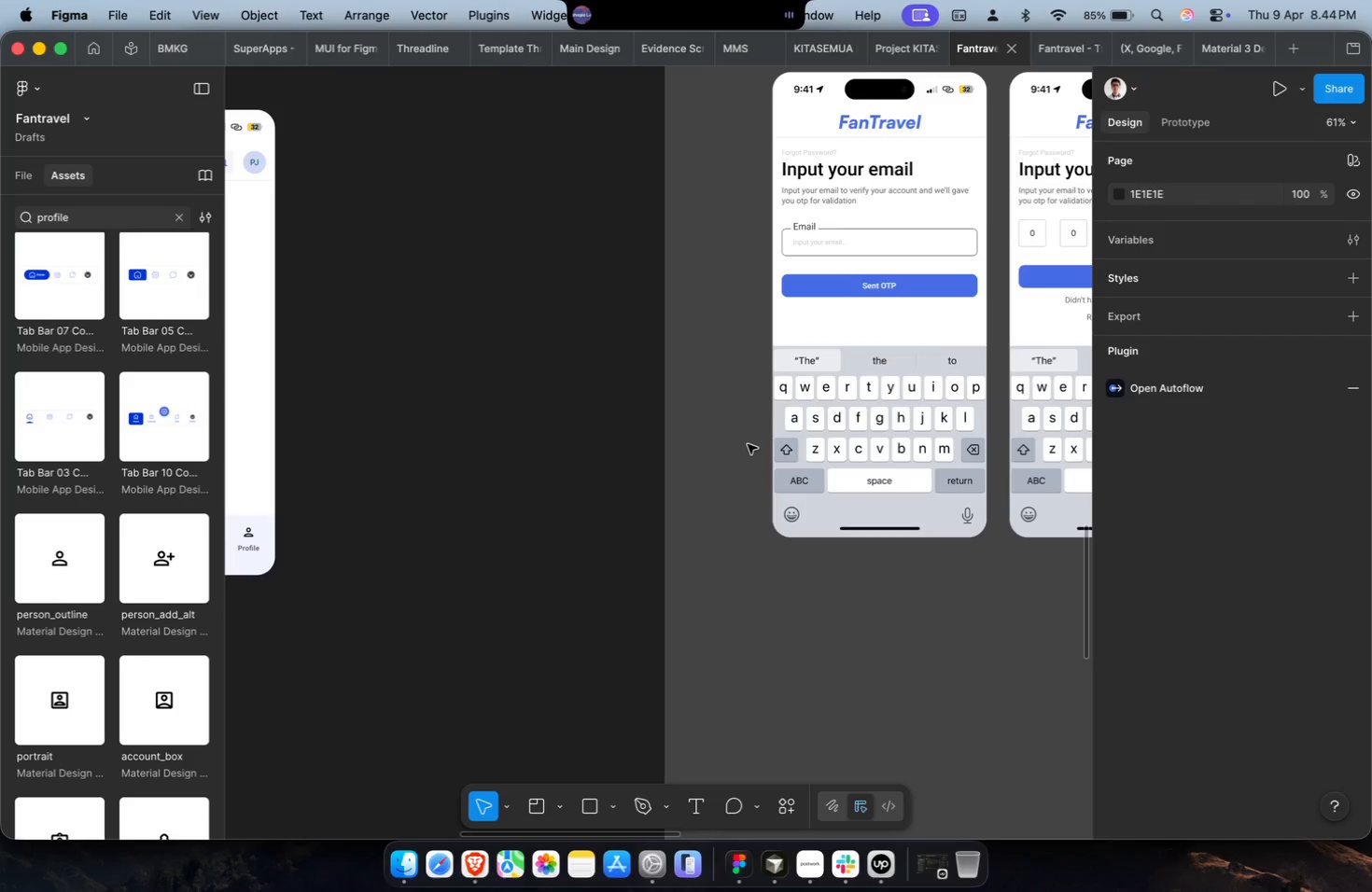 
key(Shift+ShiftLeft)
 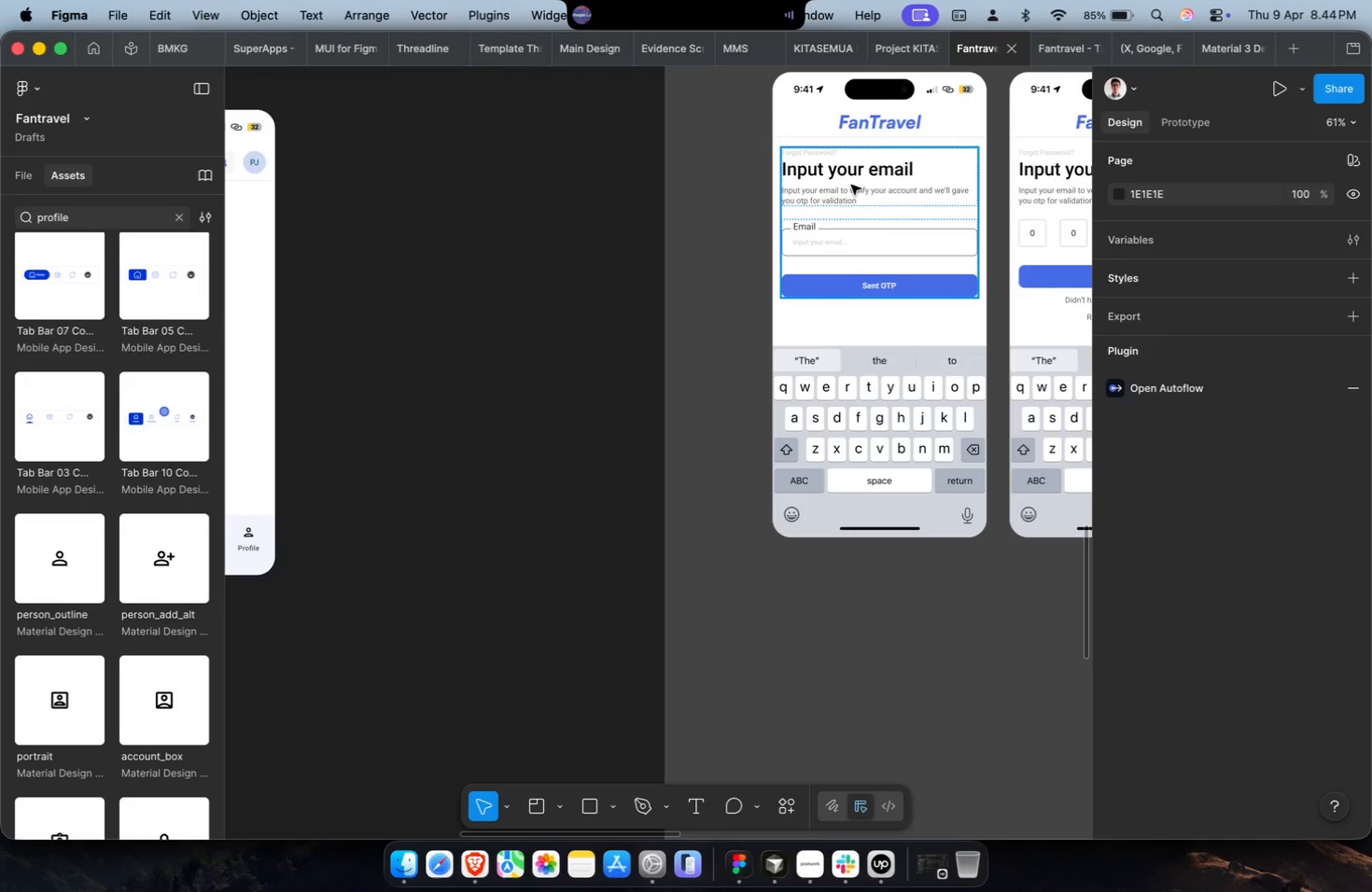 
double_click([851, 185])
 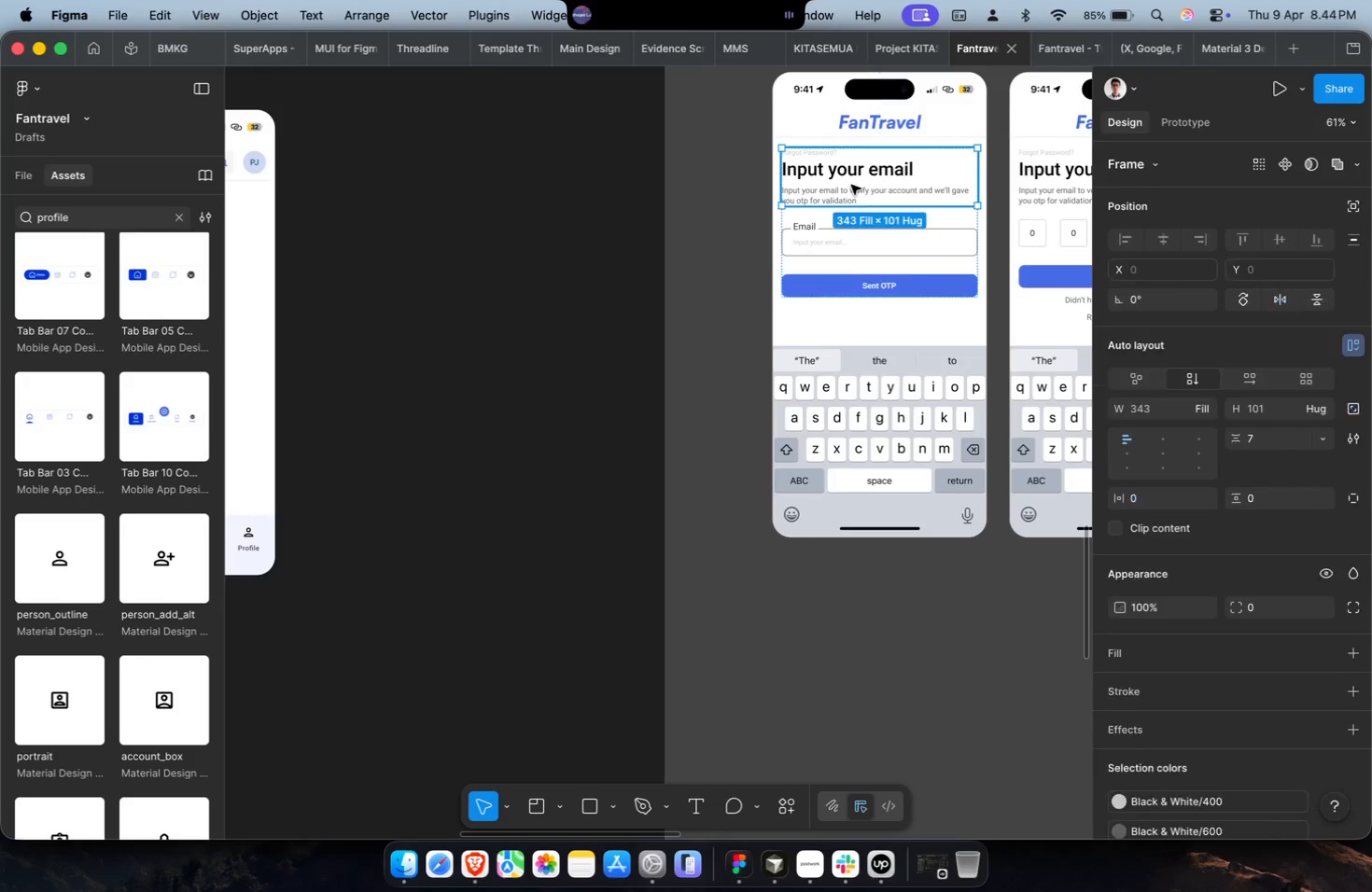 
key(Meta+CommandLeft)
 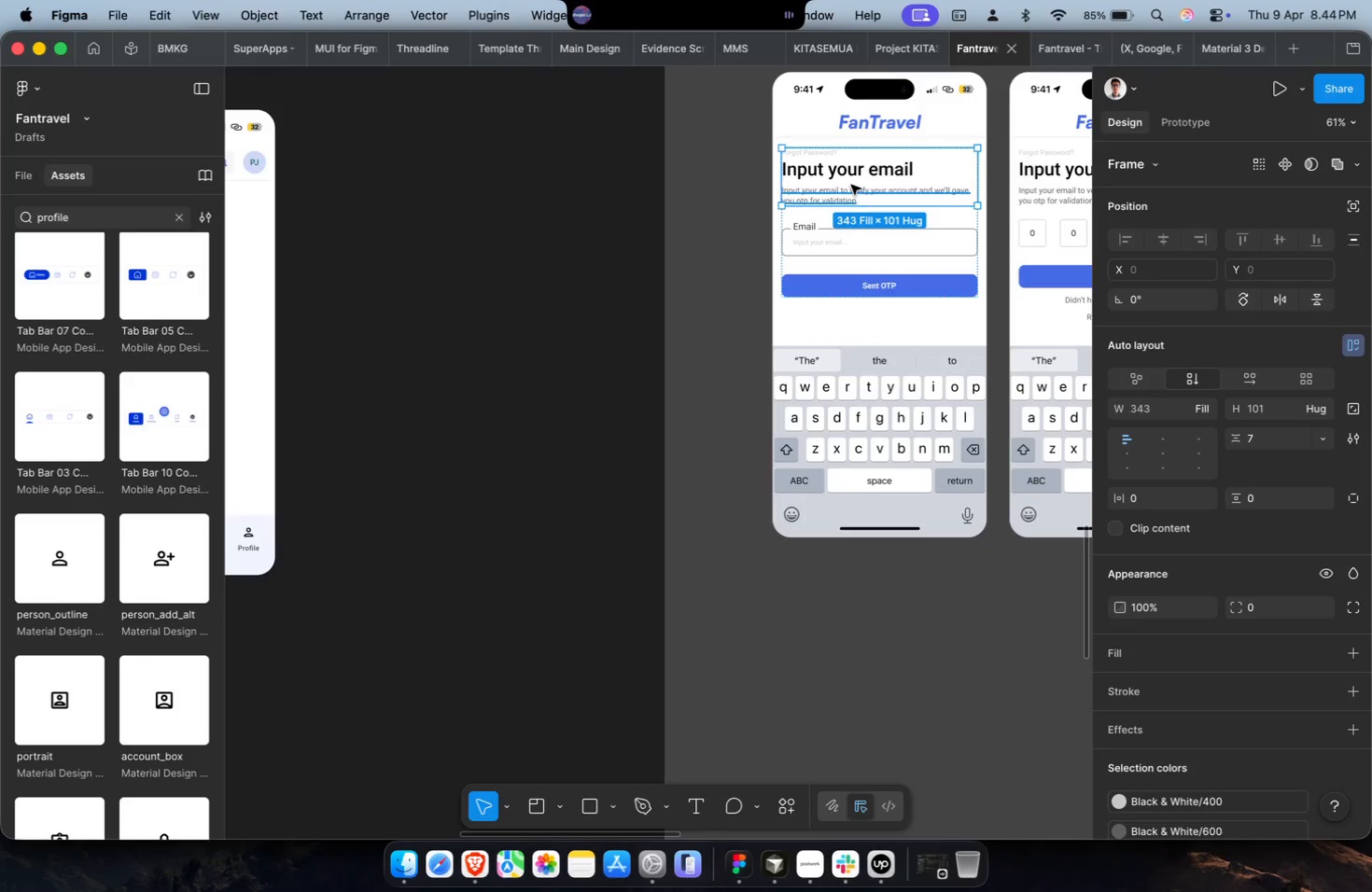 
key(Meta+C)
 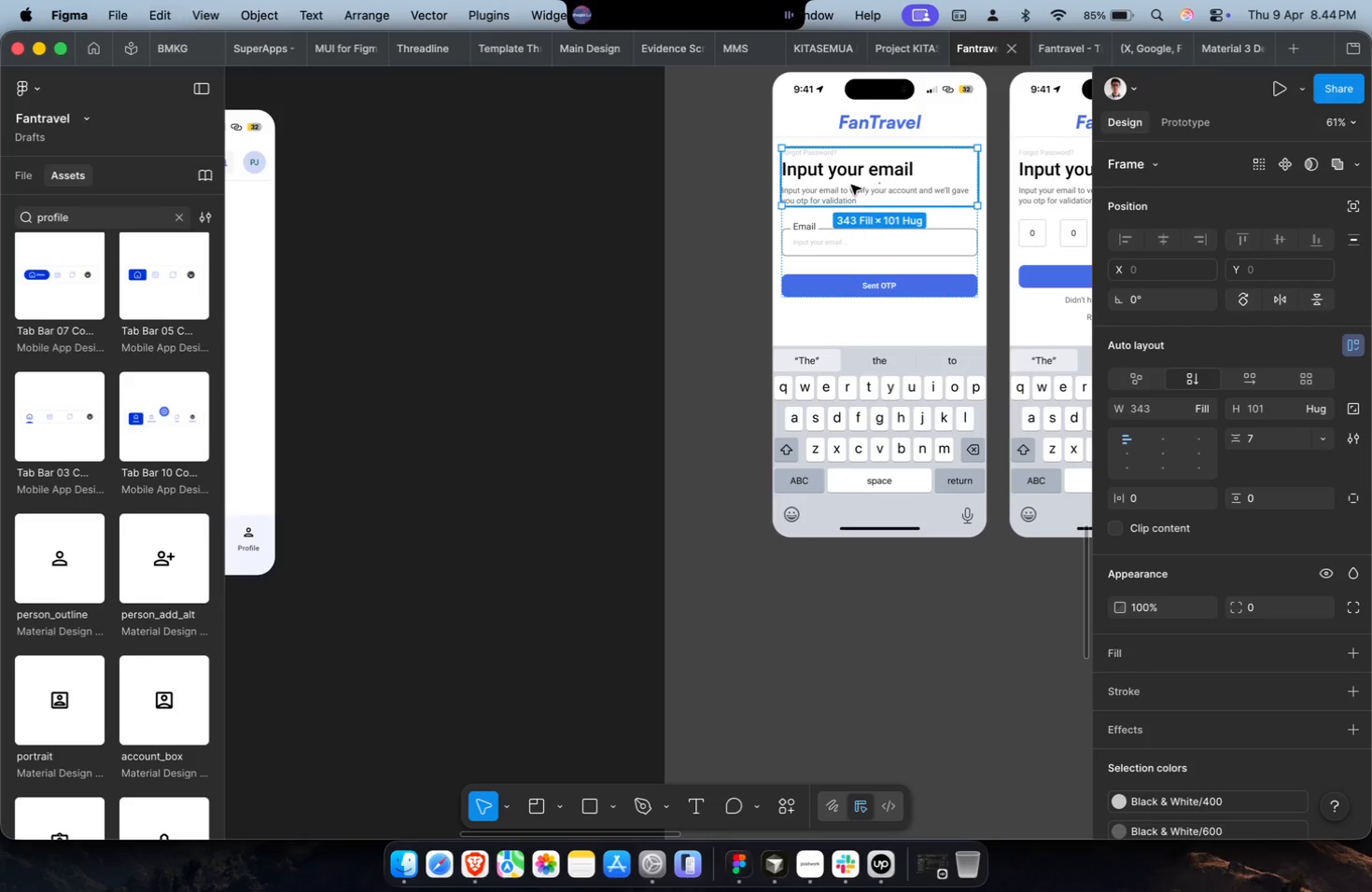 
key(Shift+ShiftLeft)
 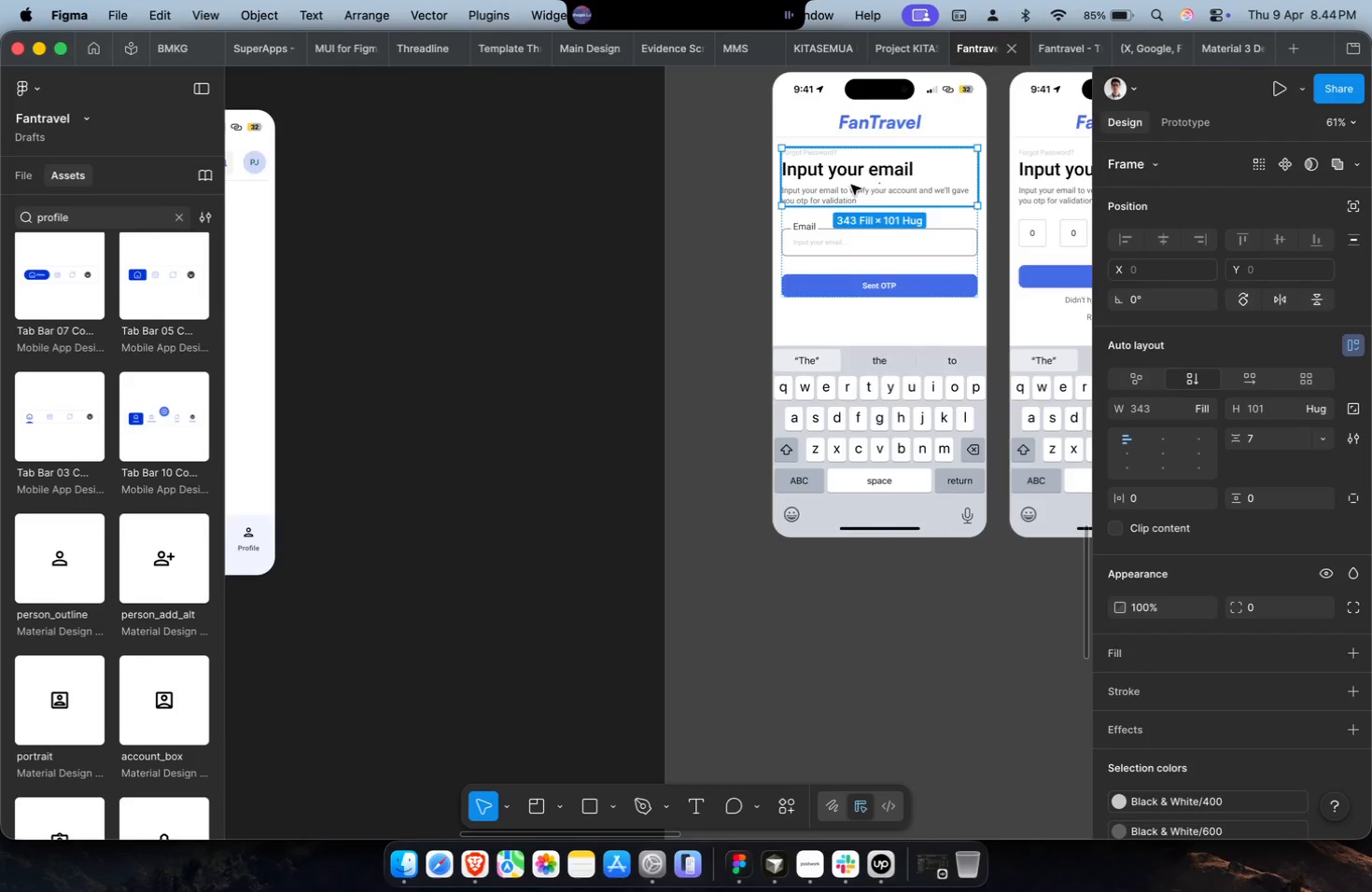 
hold_key(key=ShiftLeft, duration=1.5)
 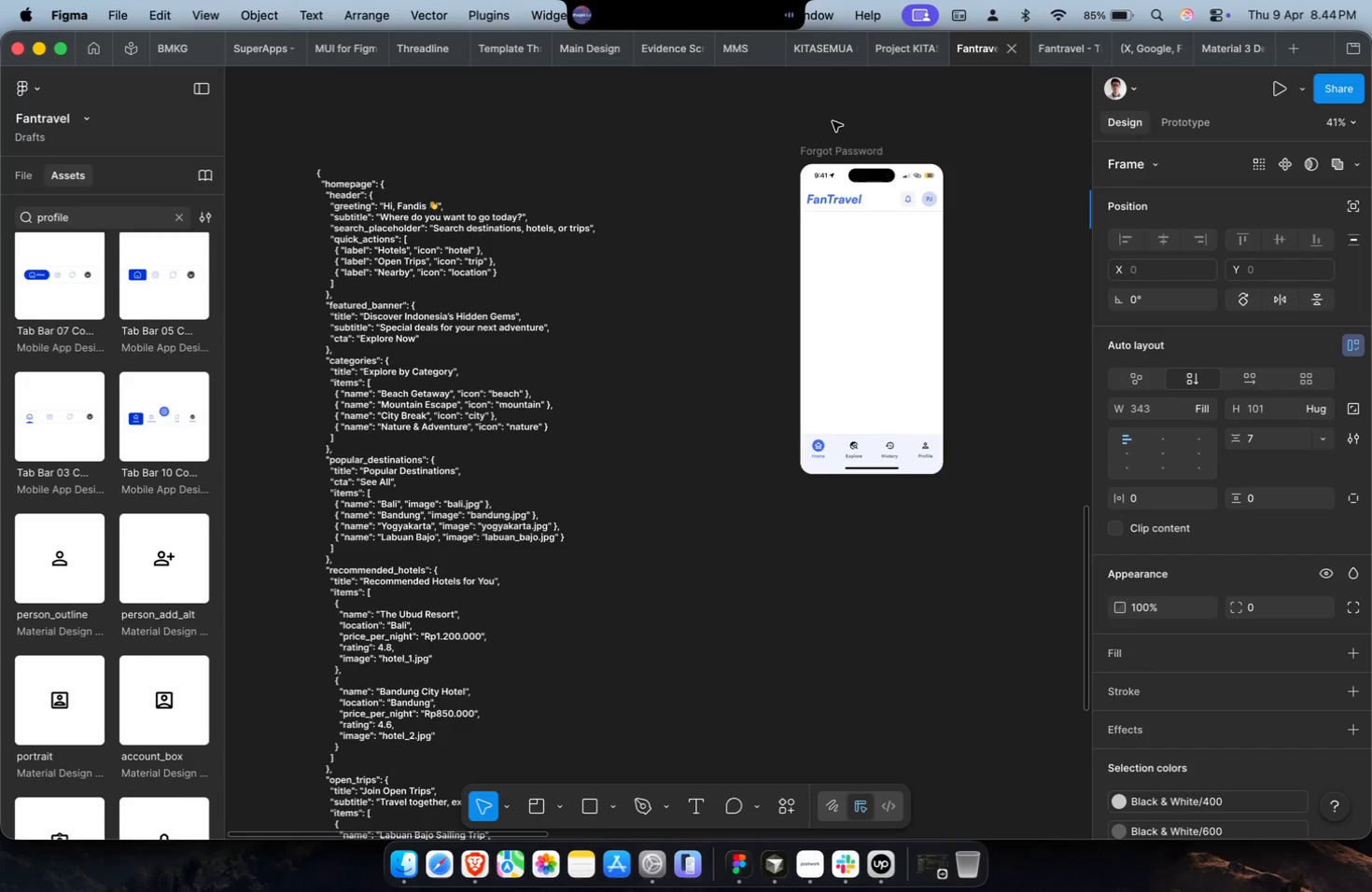 
scroll: coordinate [538, 273], scroll_direction: up, amount: 22.0
 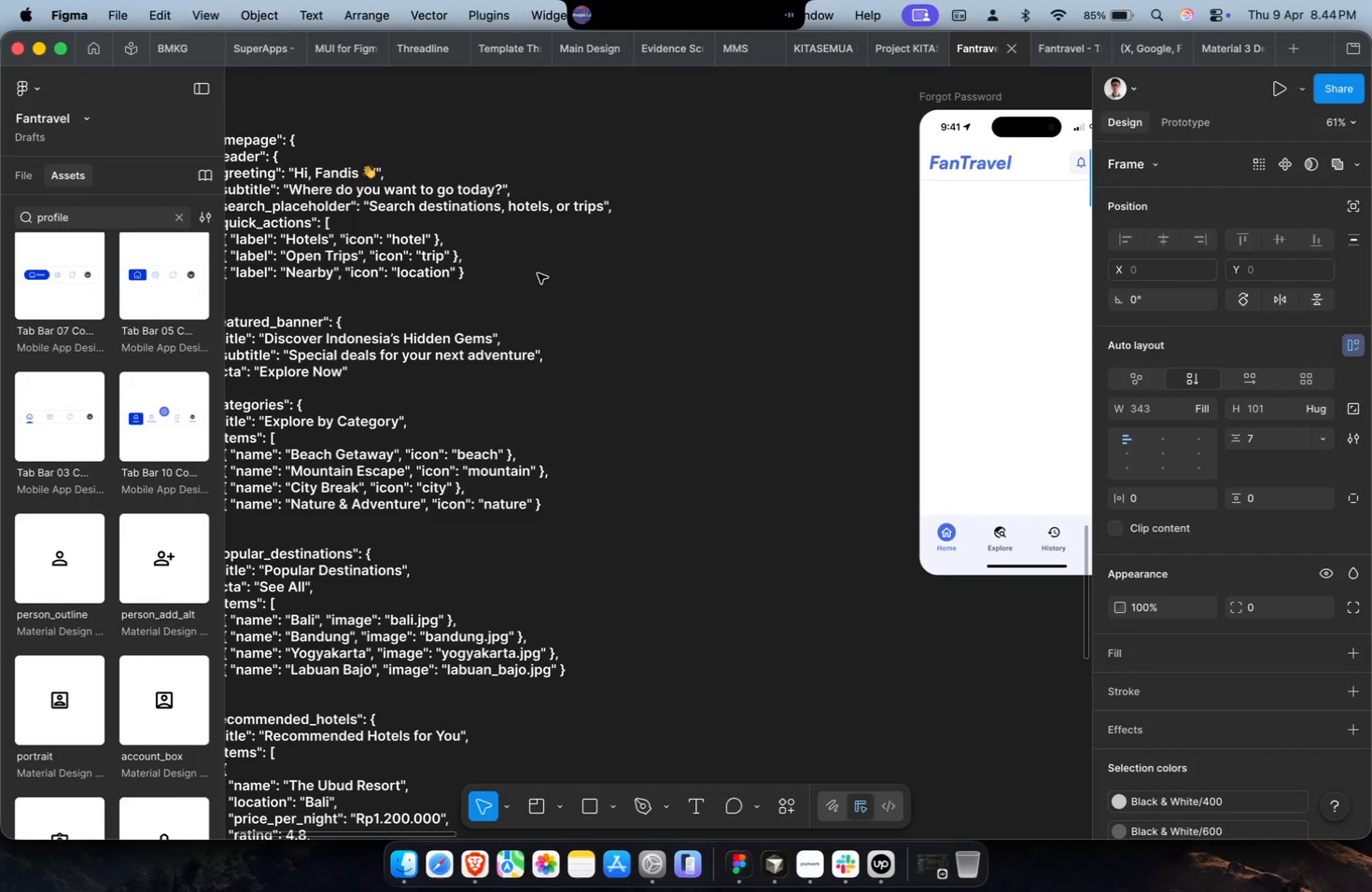 
key(Meta+CommandLeft)
 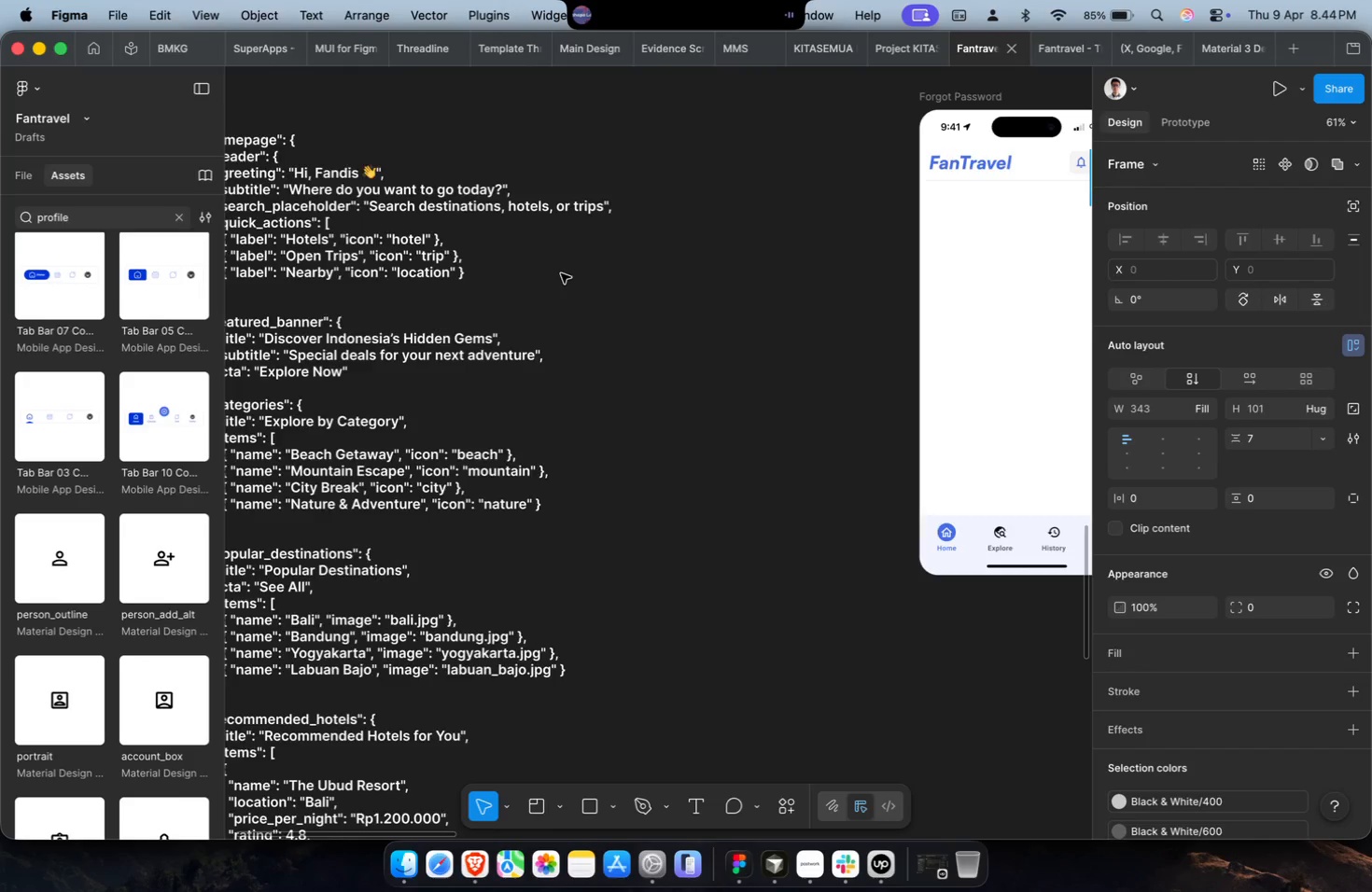 
scroll: coordinate [561, 273], scroll_direction: down, amount: 4.0
 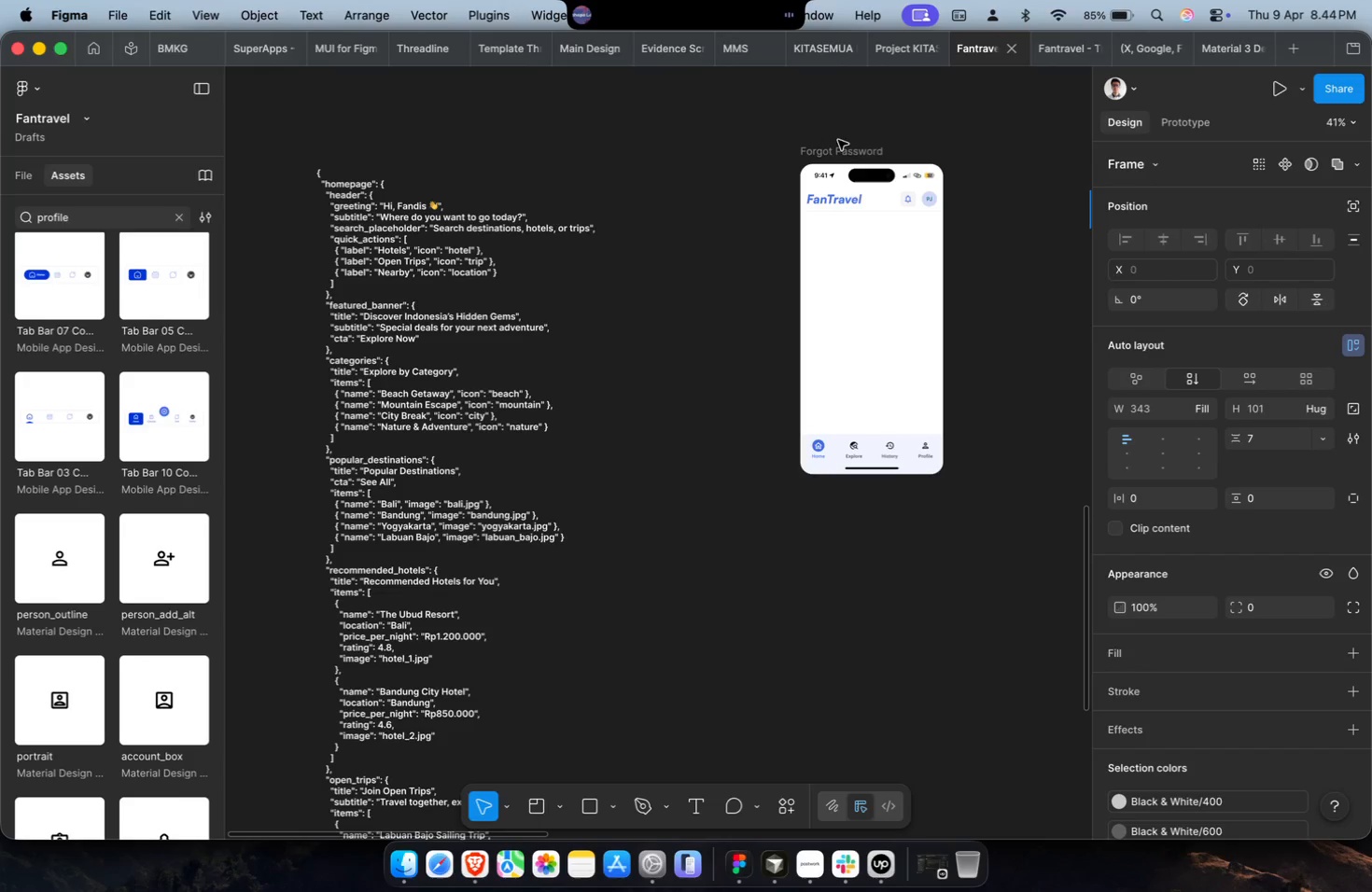 
left_click_drag(start_coordinate=[835, 148], to_coordinate=[708, 146])
 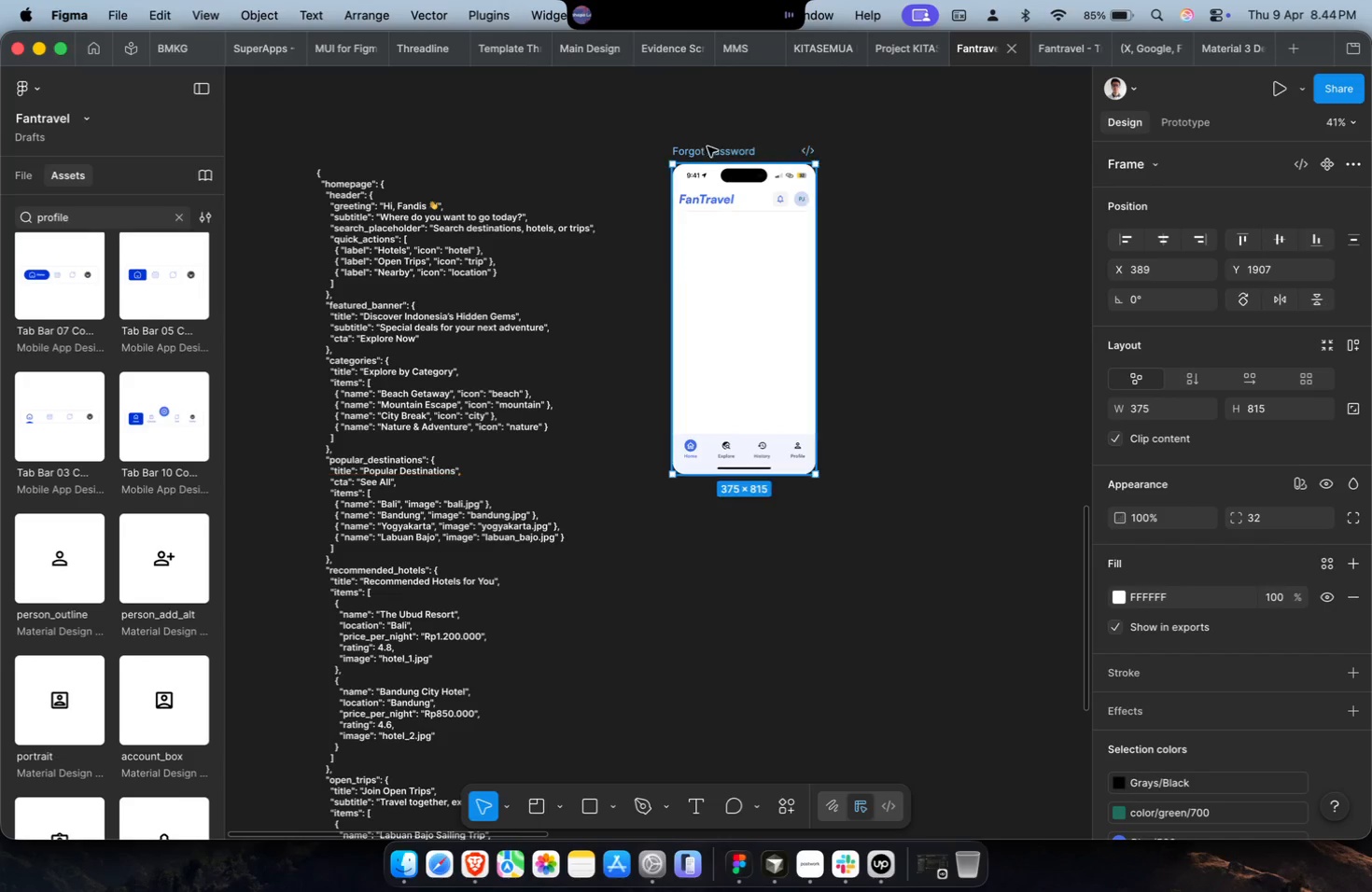 
left_click([726, 266])
 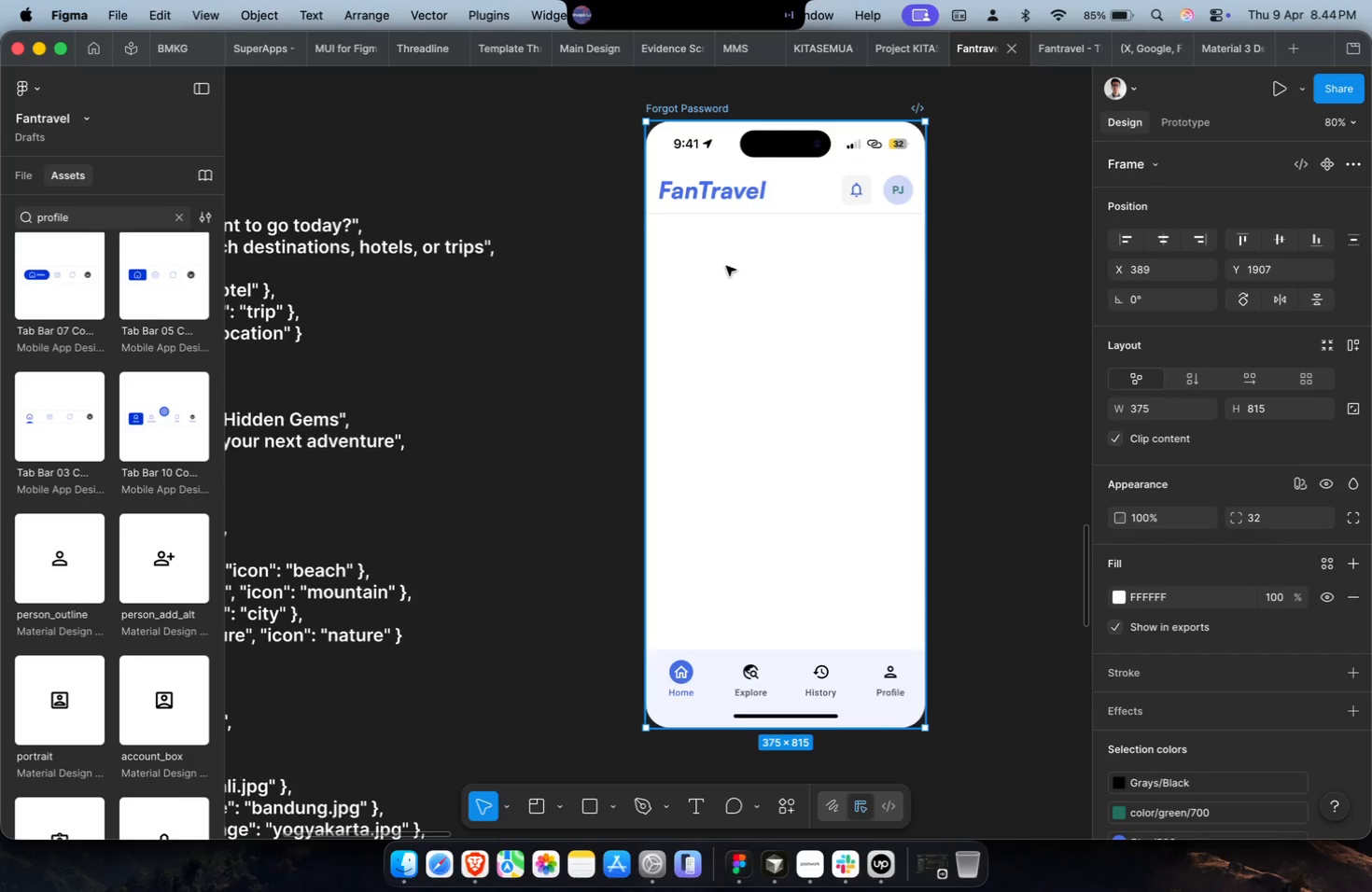 
scroll: coordinate [700, 209], scroll_direction: up, amount: 7.0
 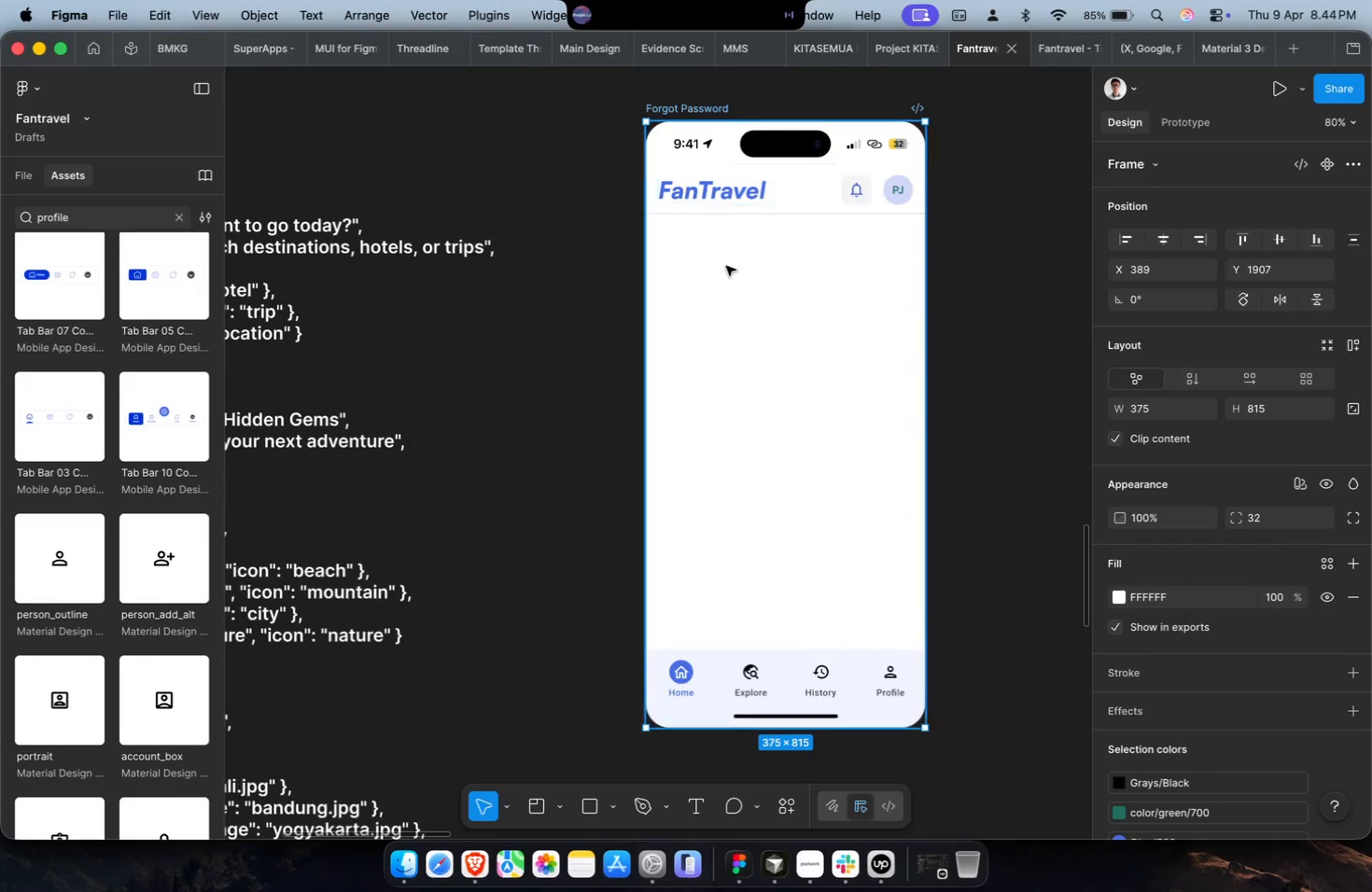 
key(Meta+V)
 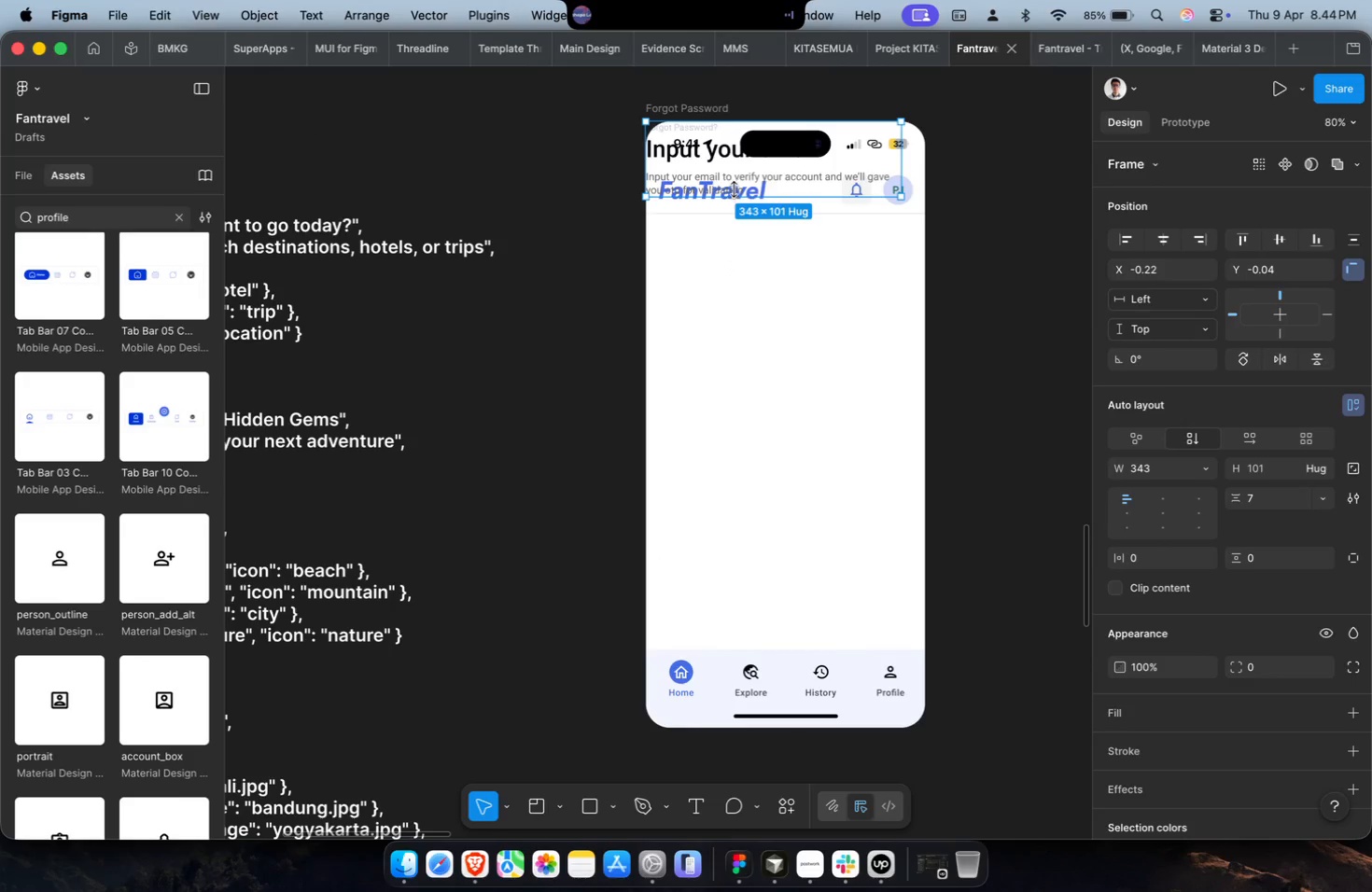 
left_click_drag(start_coordinate=[731, 174], to_coordinate=[759, 298])
 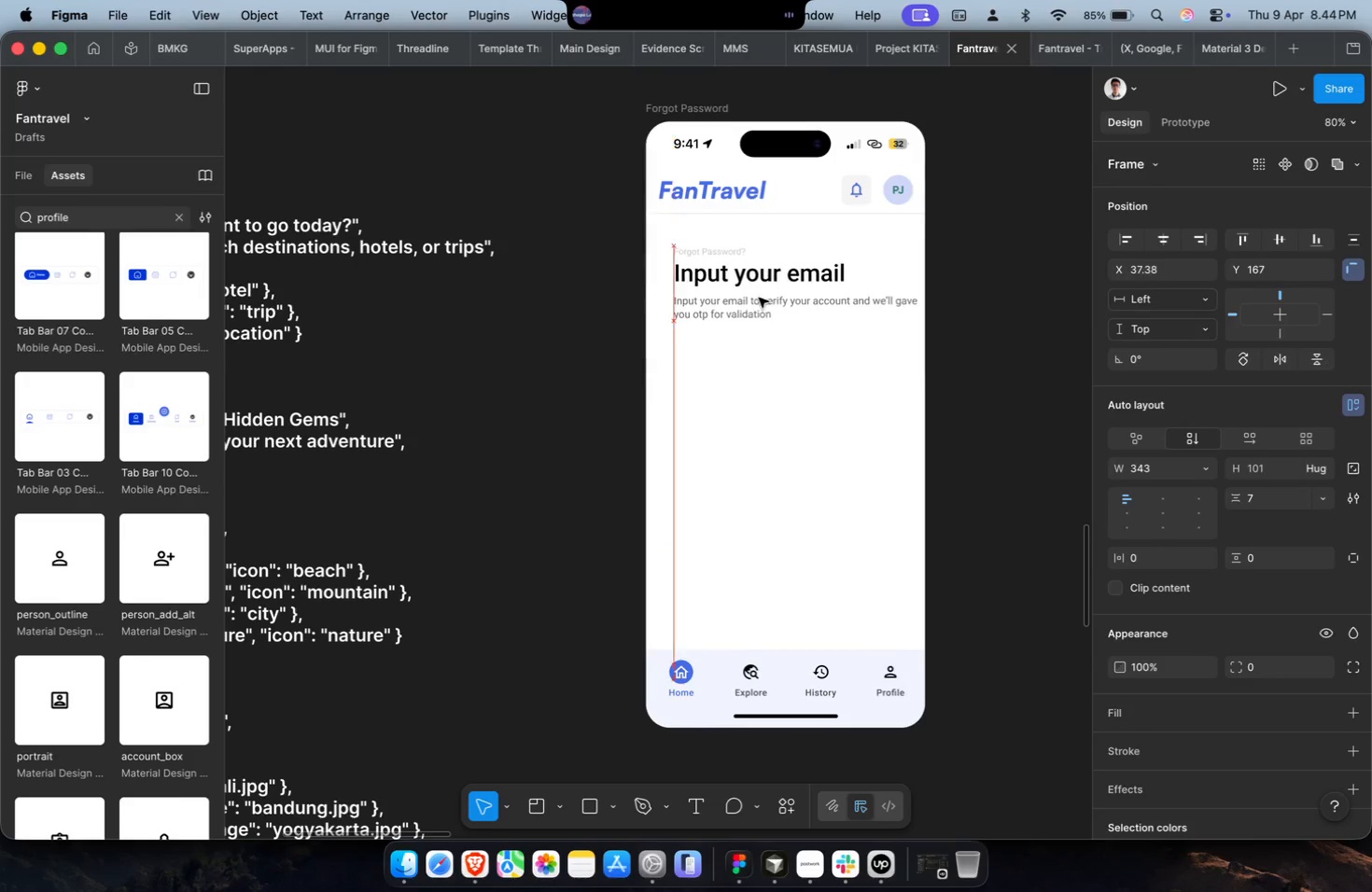 
hold_key(key=CommandLeft, duration=1.27)
left_click([726, 258])
 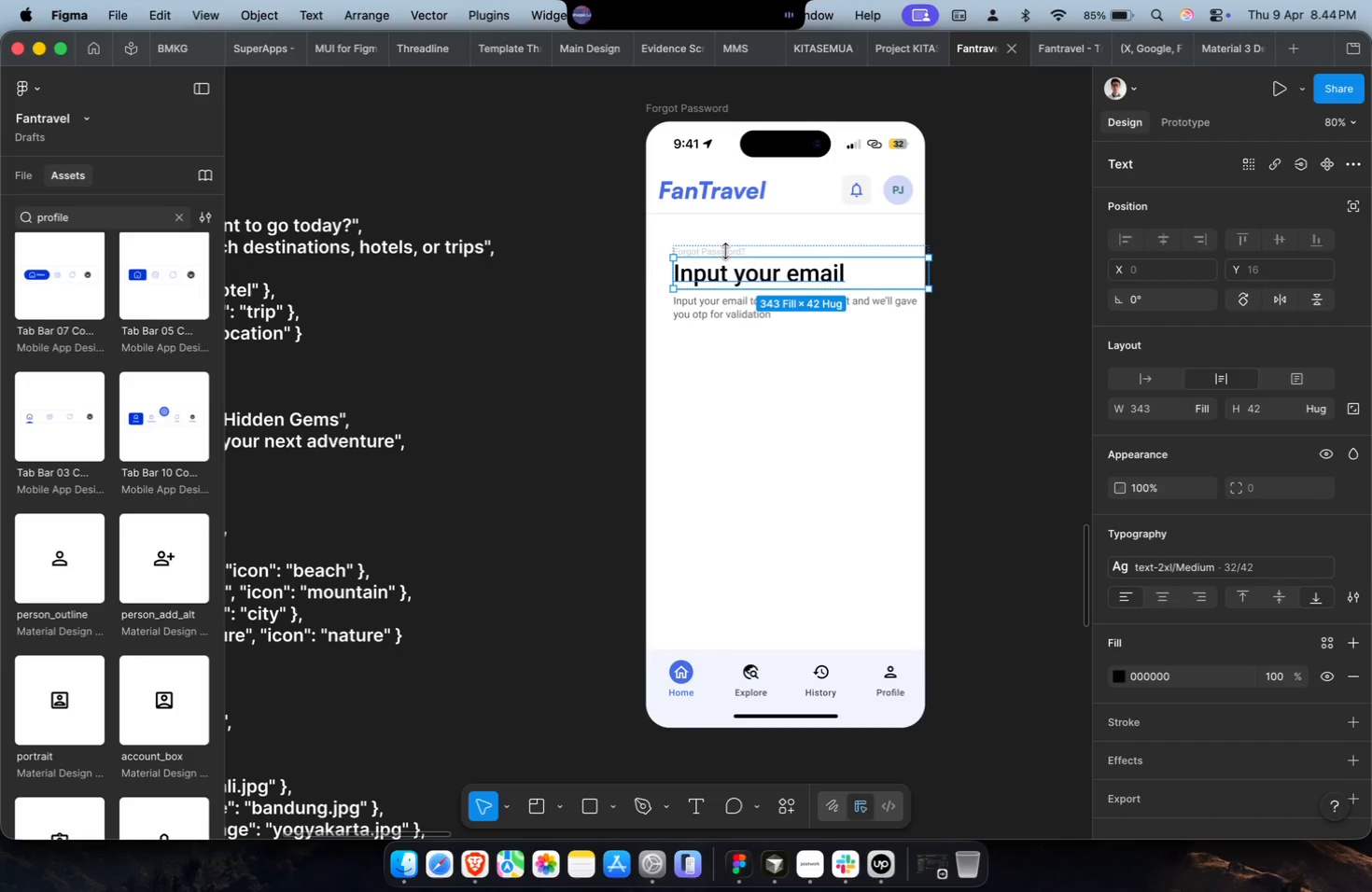 
key(Meta+CommandLeft)
 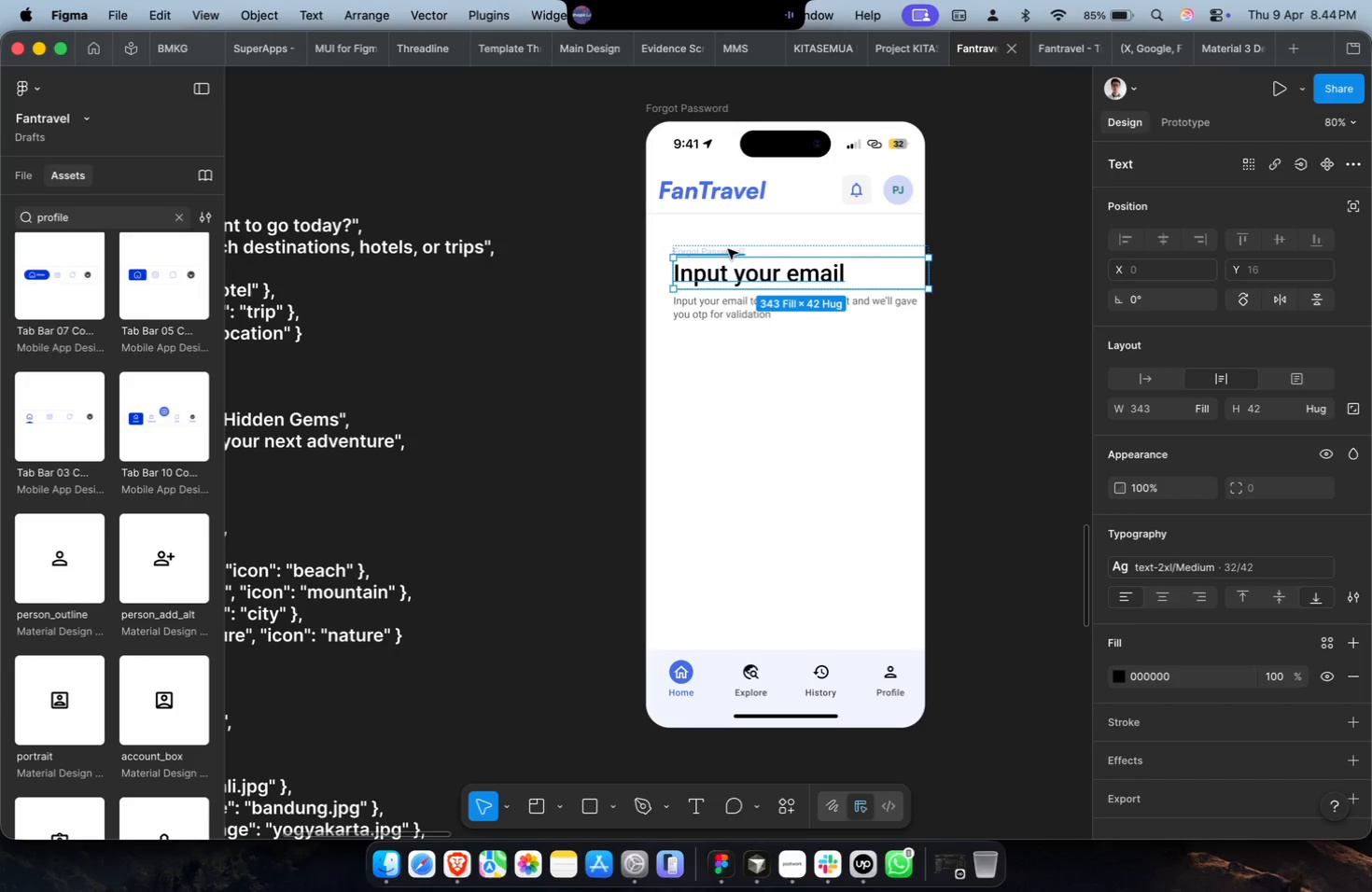 
wait(20.49)
 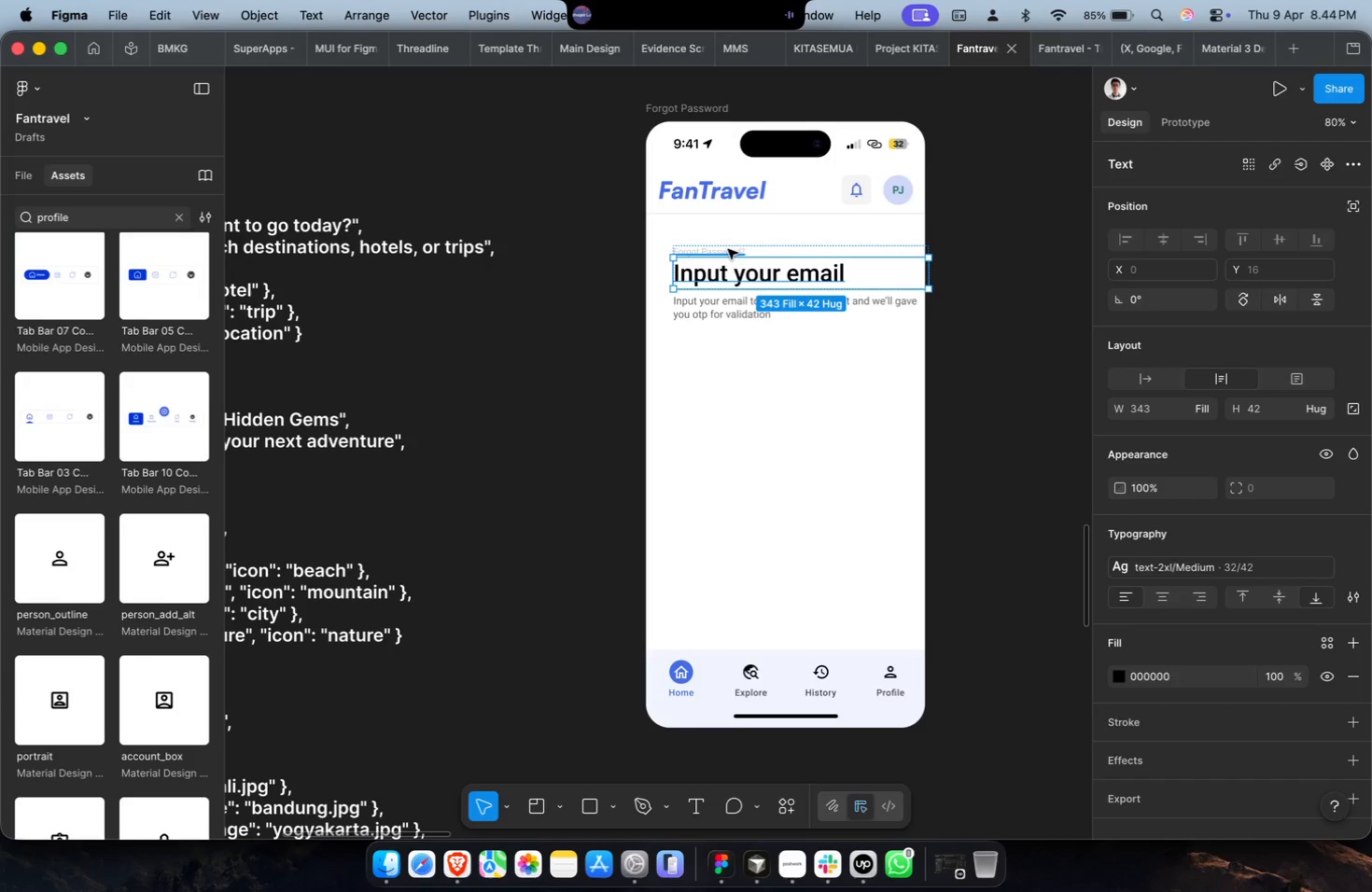 
scroll: coordinate [728, 249], scroll_direction: down, amount: 1.0
 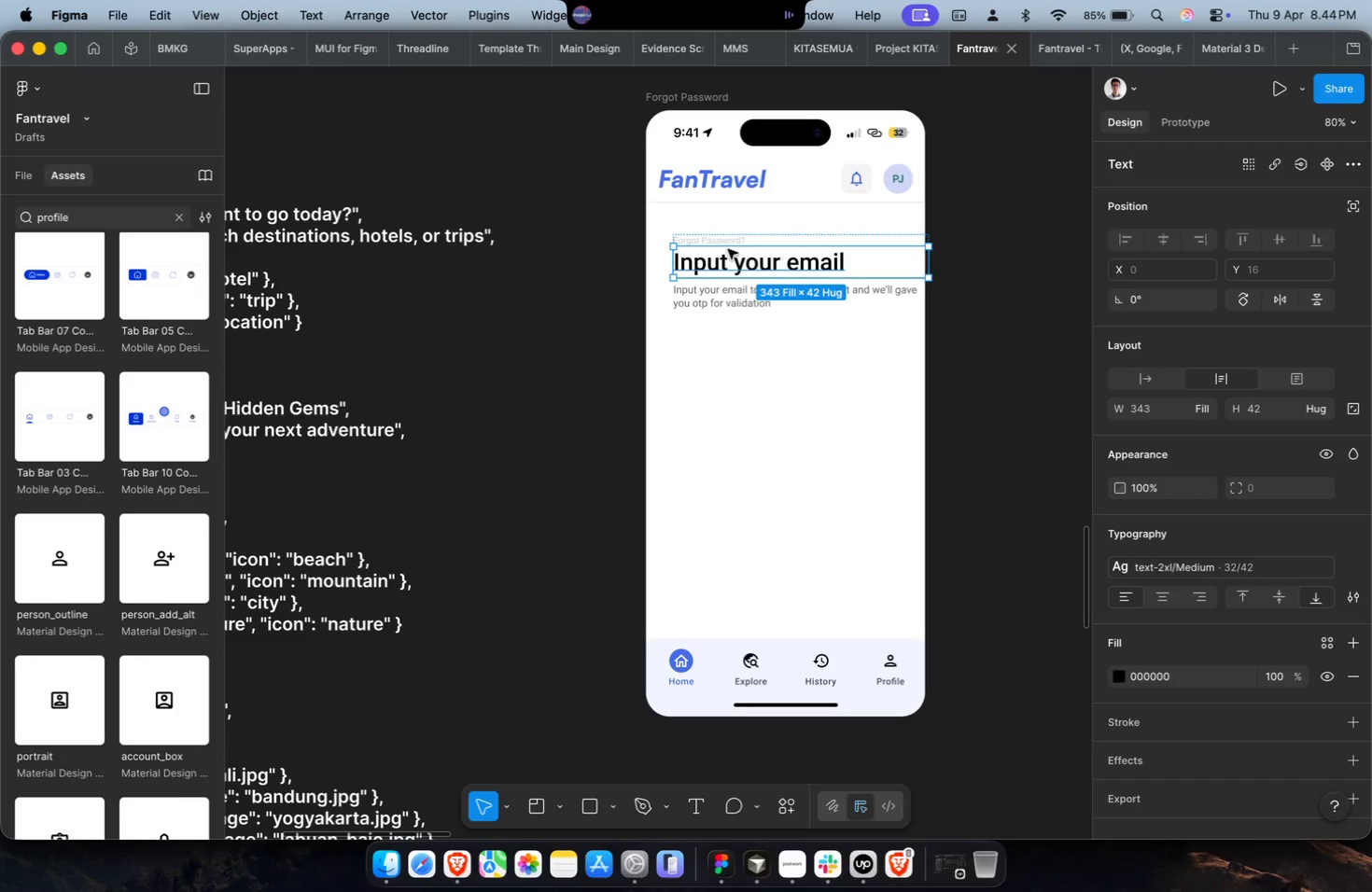 
wait(5.15)
 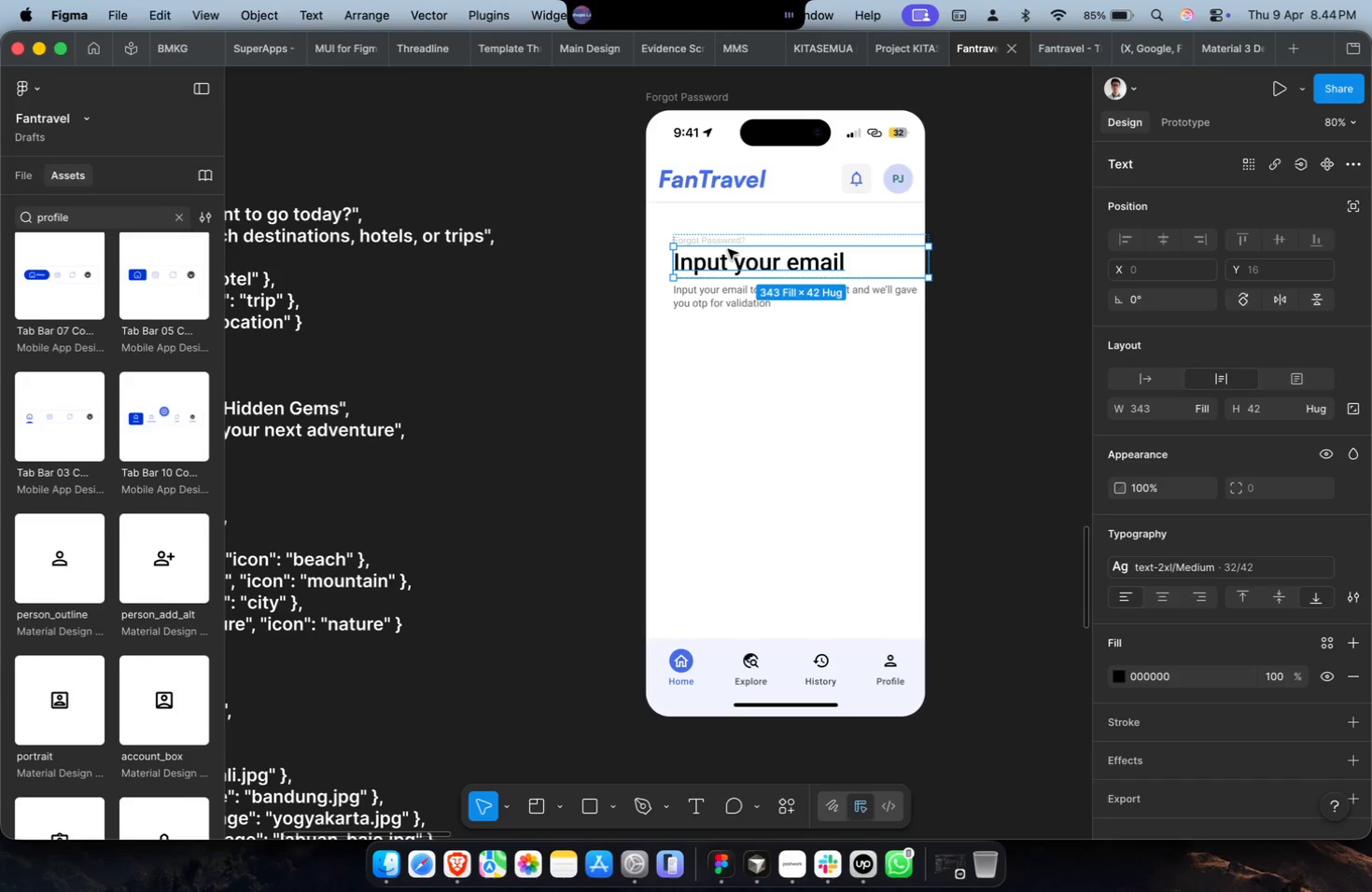 
scroll: coordinate [728, 249], scroll_direction: down, amount: 6.0
 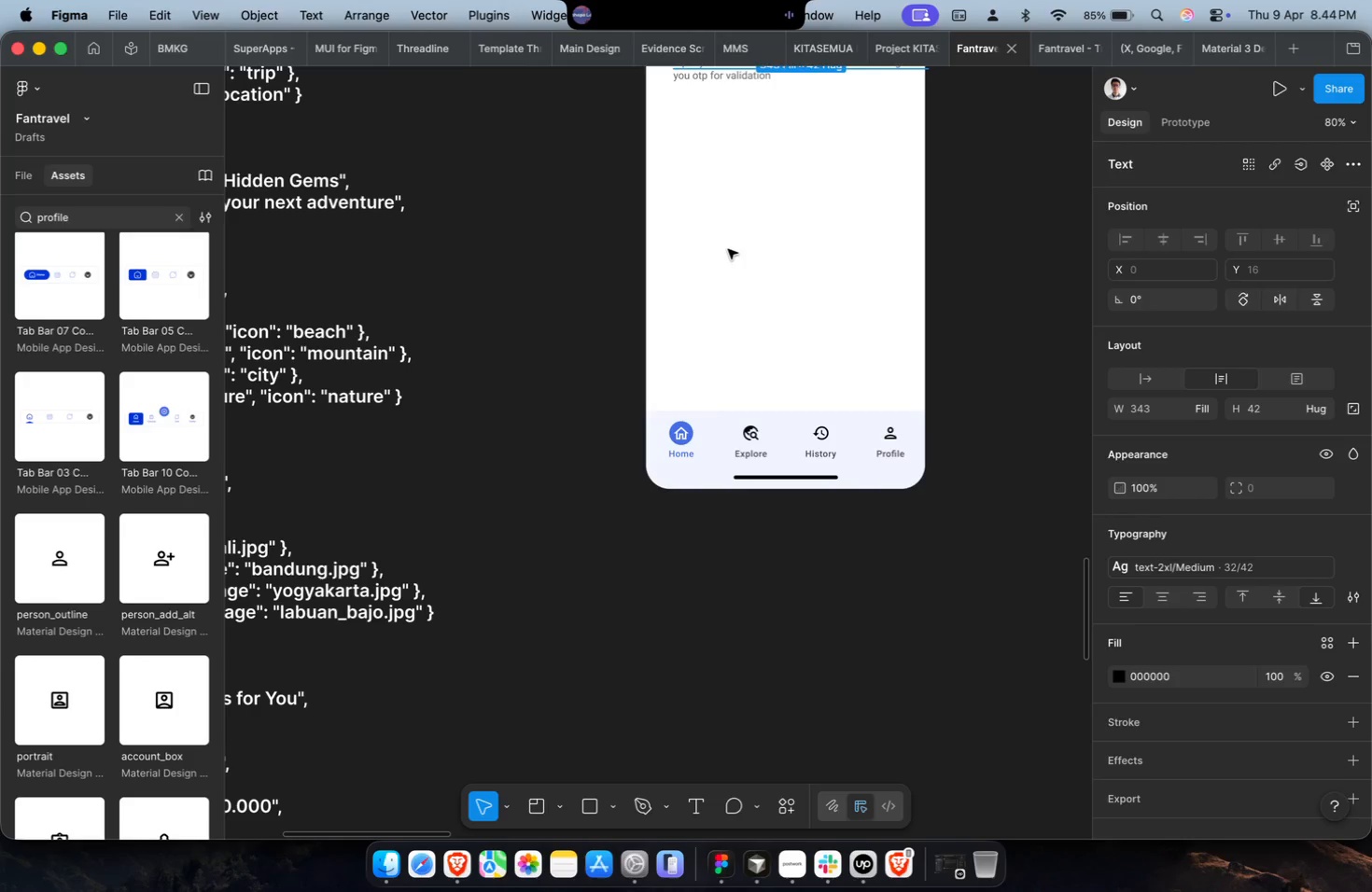 
wait(5.18)
 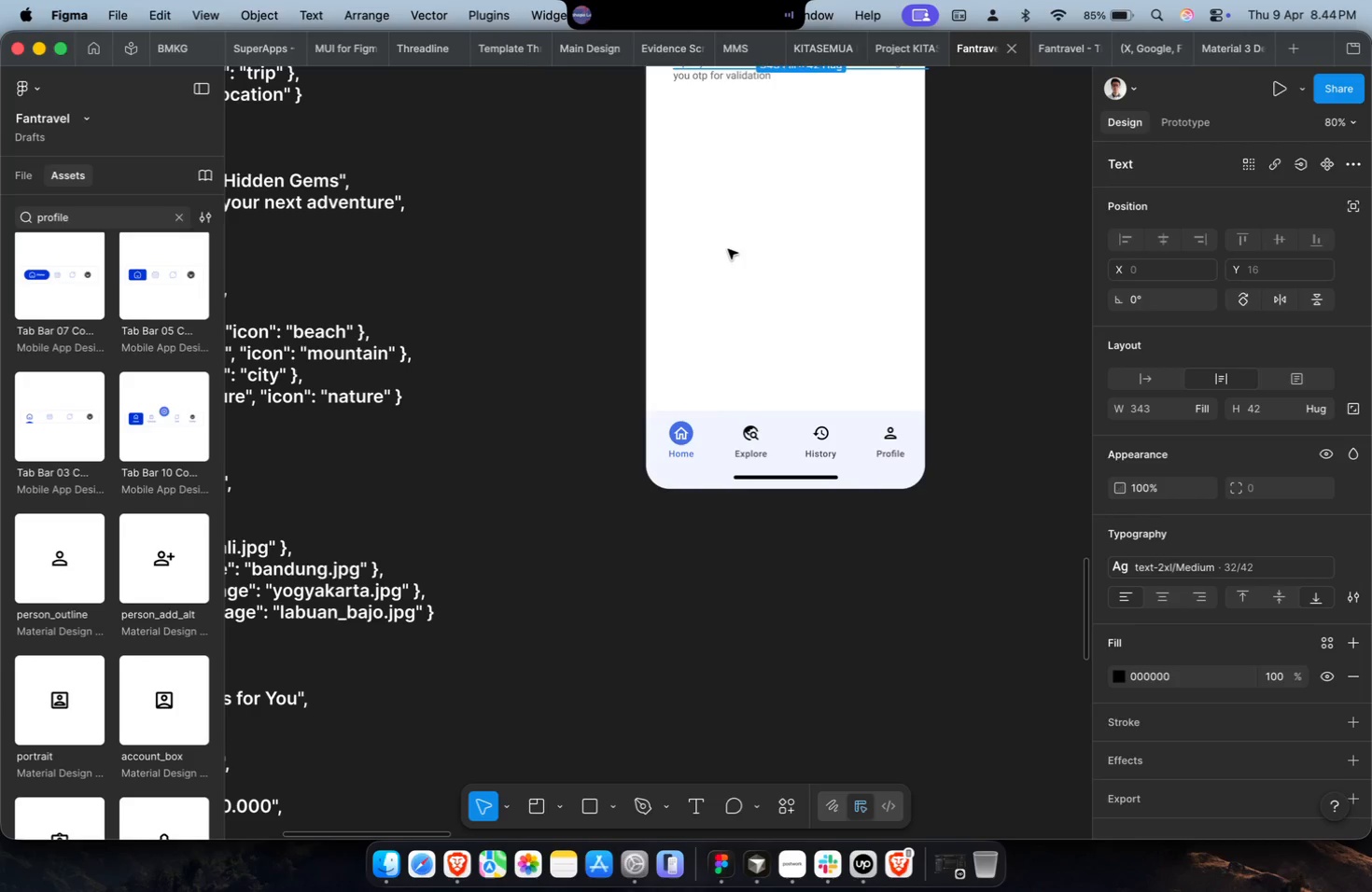 
scroll: coordinate [728, 249], scroll_direction: down, amount: 2.0
 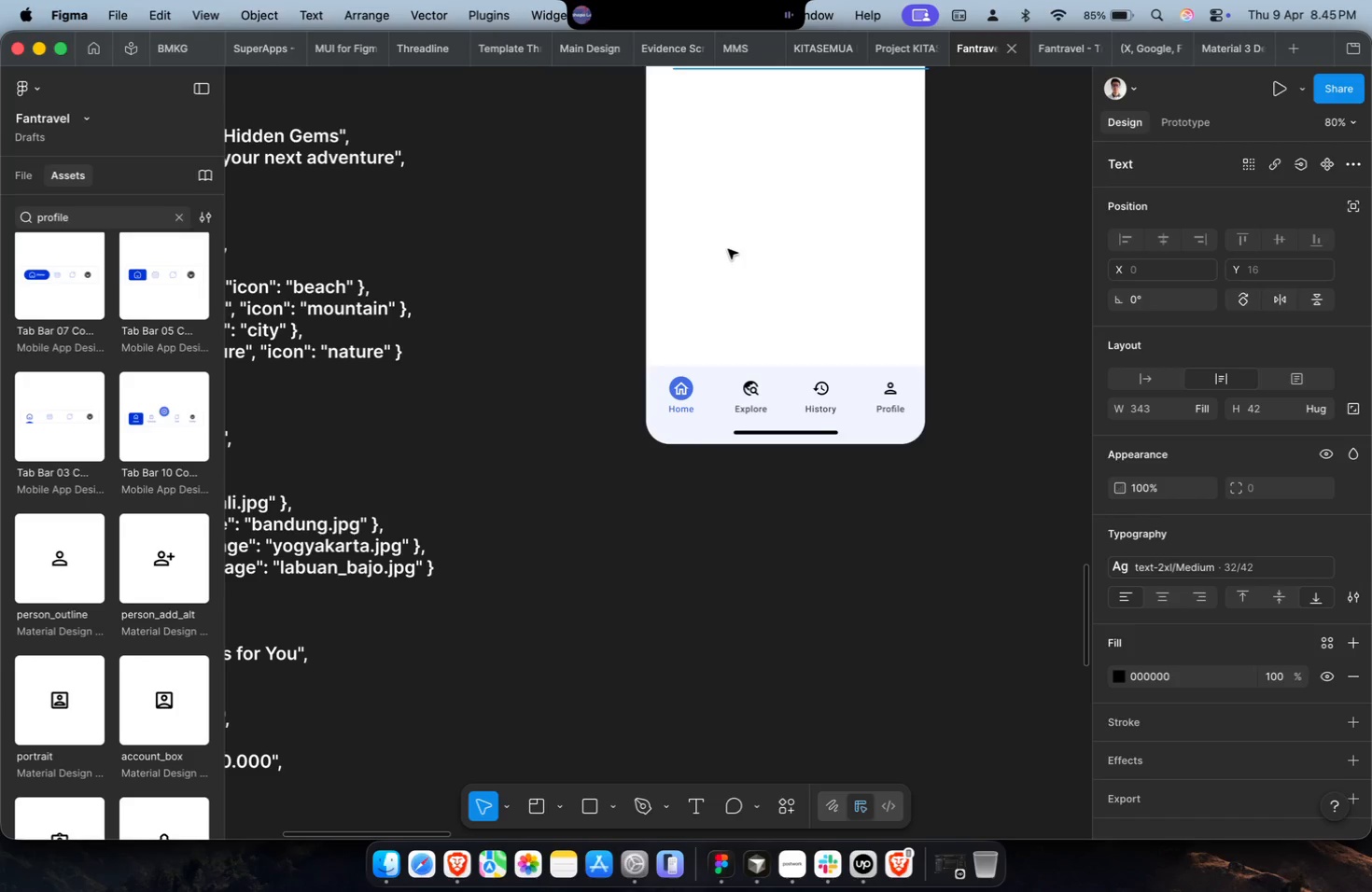 
wait(7.44)
 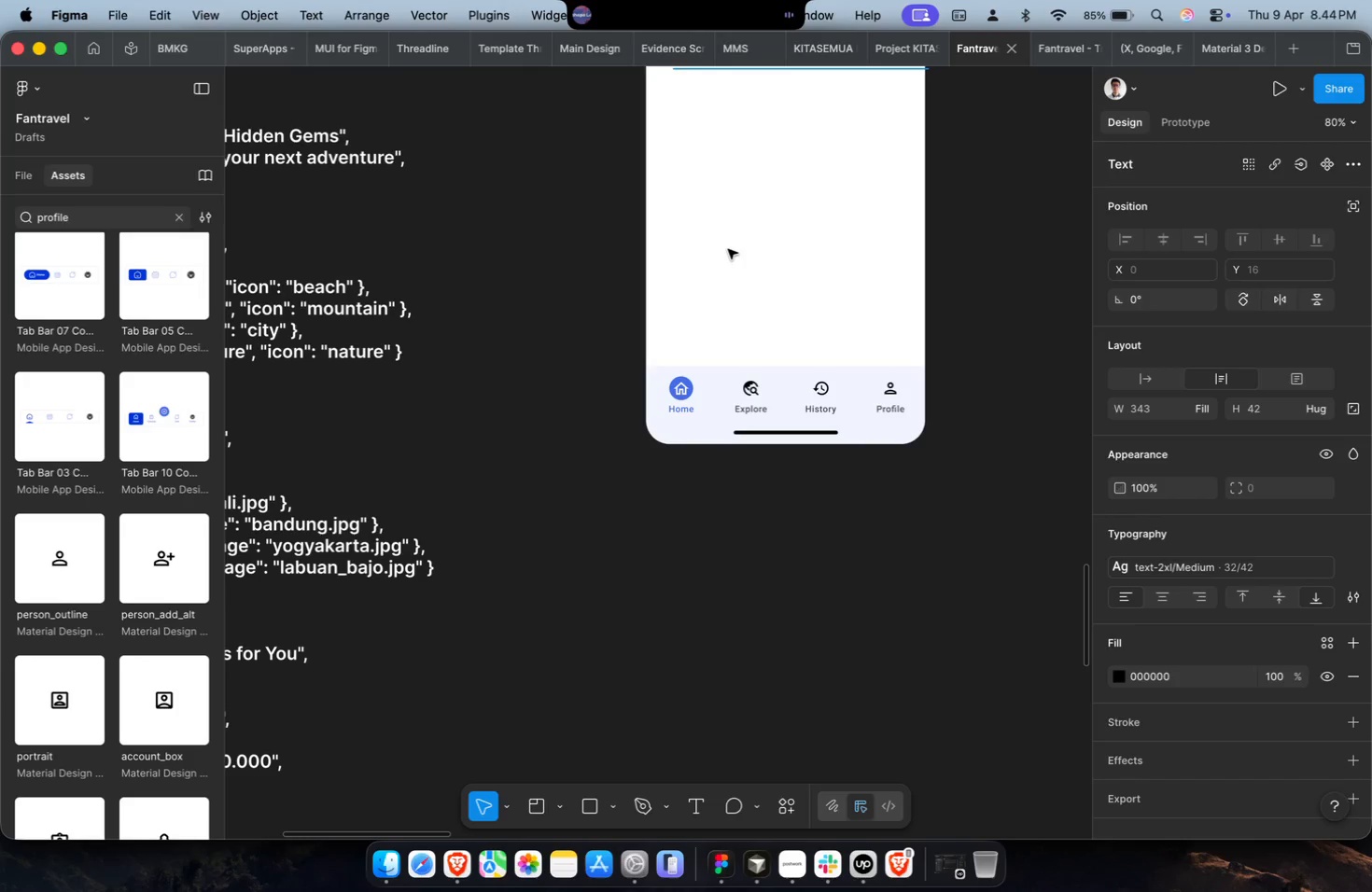 
scroll: coordinate [728, 249], scroll_direction: down, amount: 1.0
 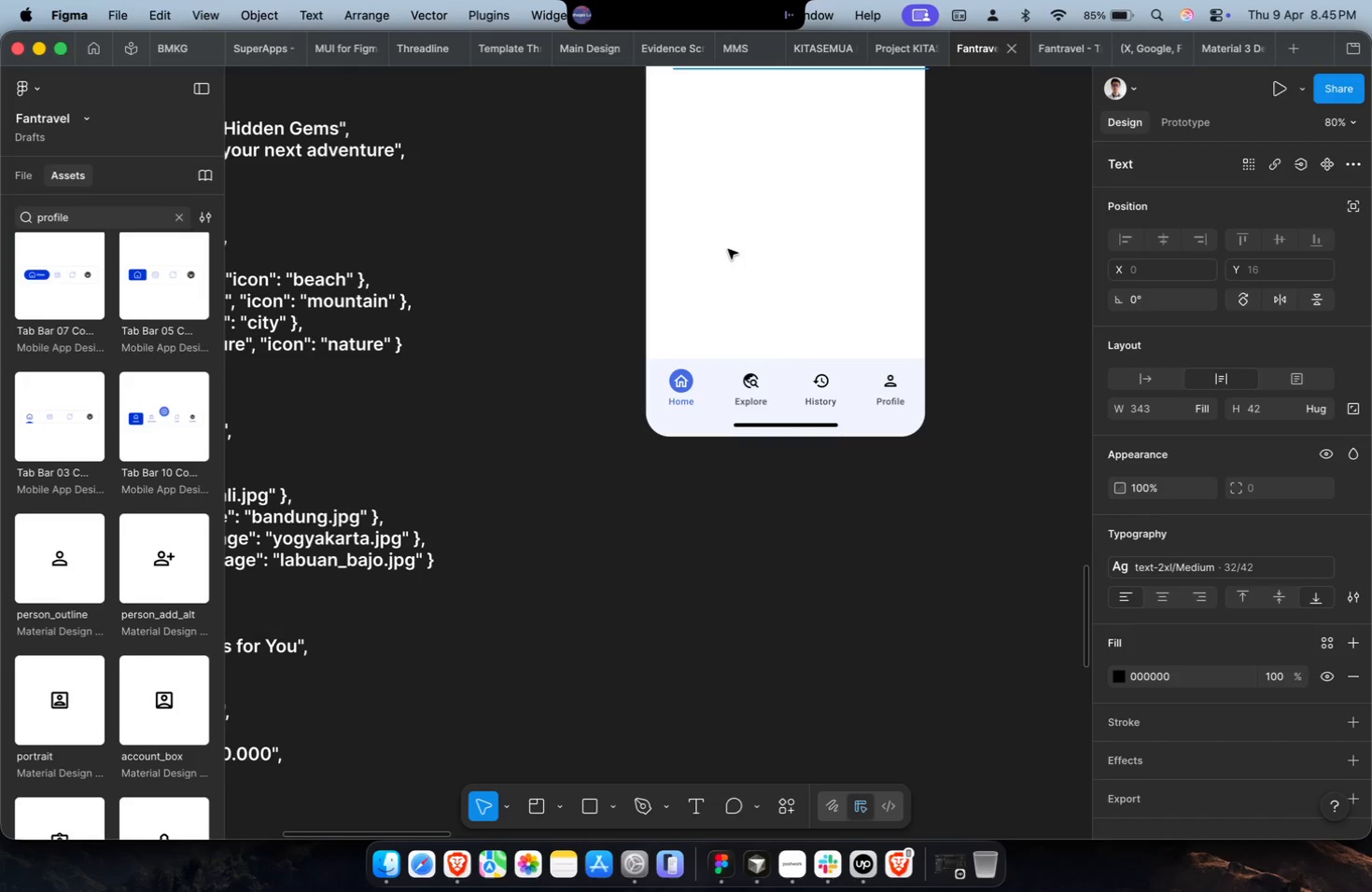 
scroll: coordinate [727, 249], scroll_direction: up, amount: 5.0
 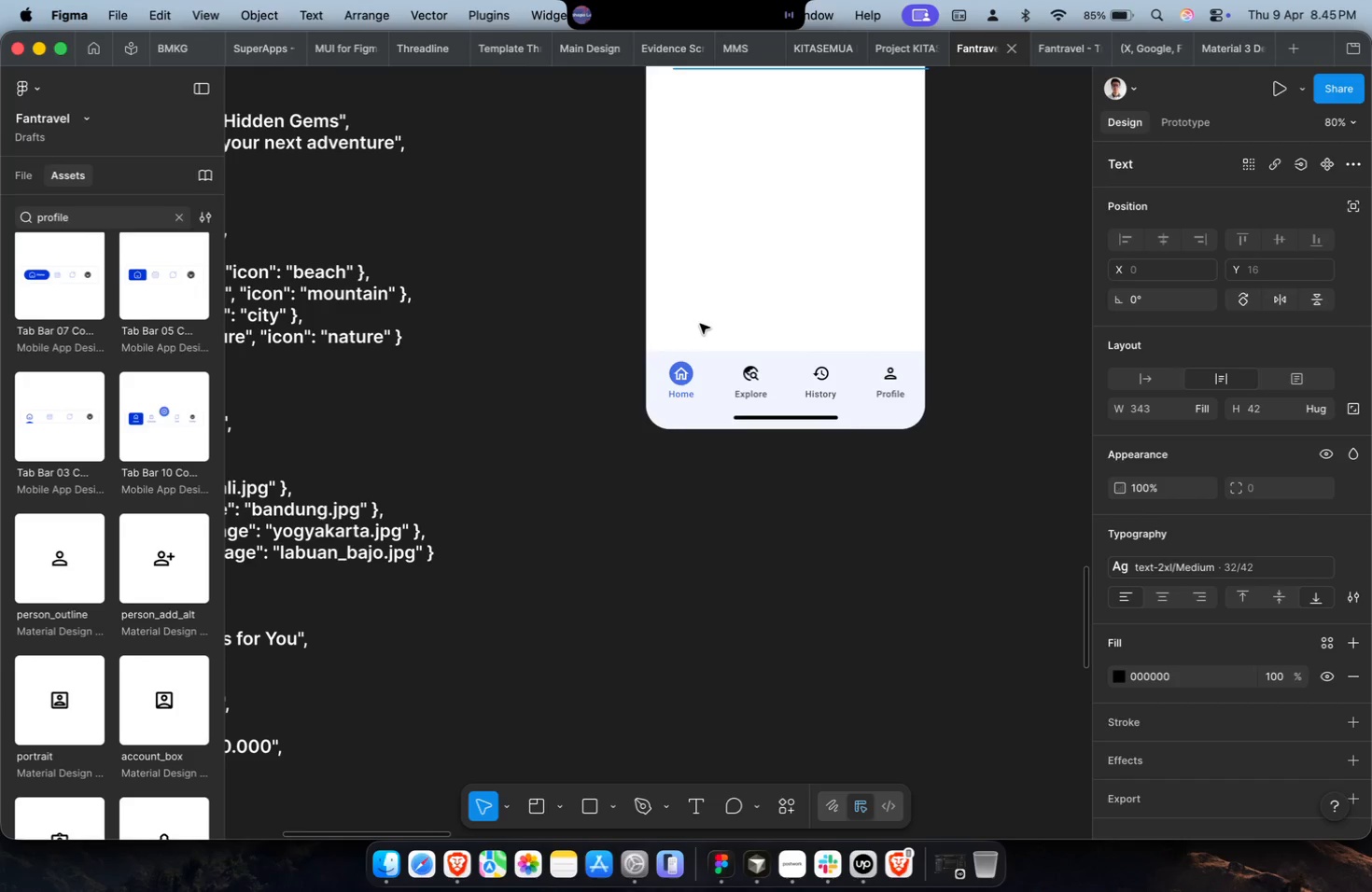 
key(Meta+CommandLeft)
 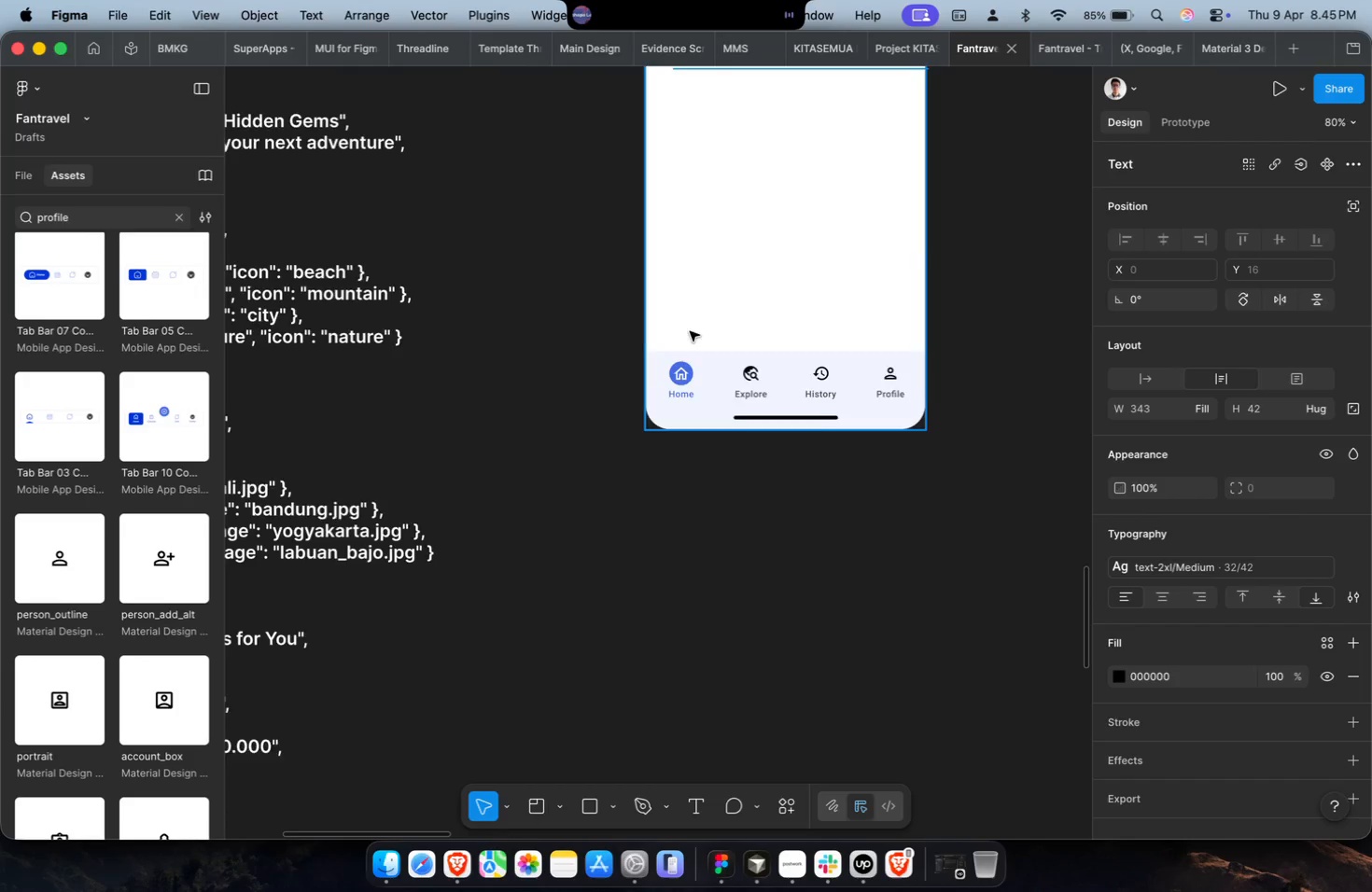 
key(Meta+CommandLeft)
 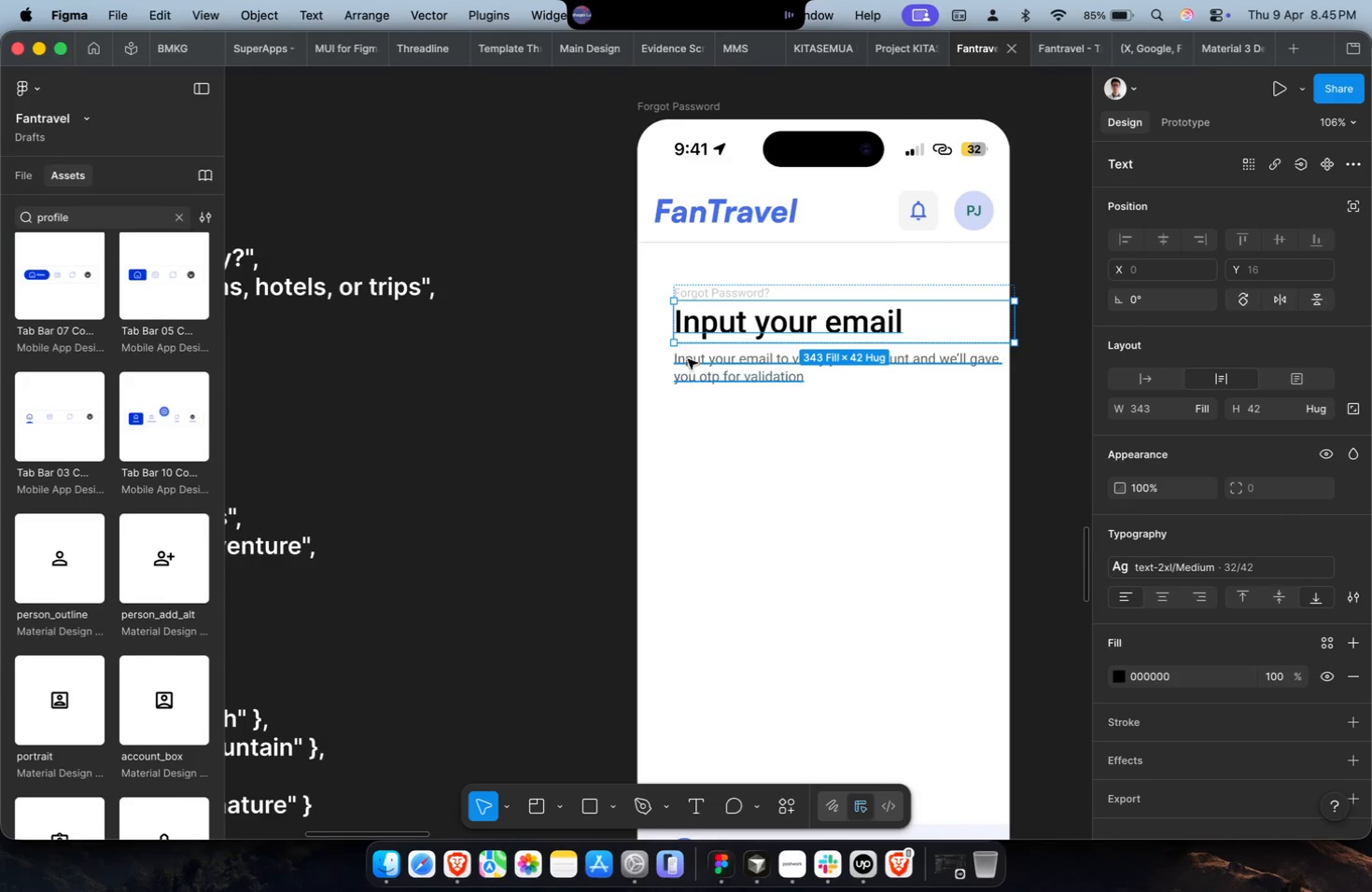 
scroll: coordinate [685, 332], scroll_direction: up, amount: 9.0
 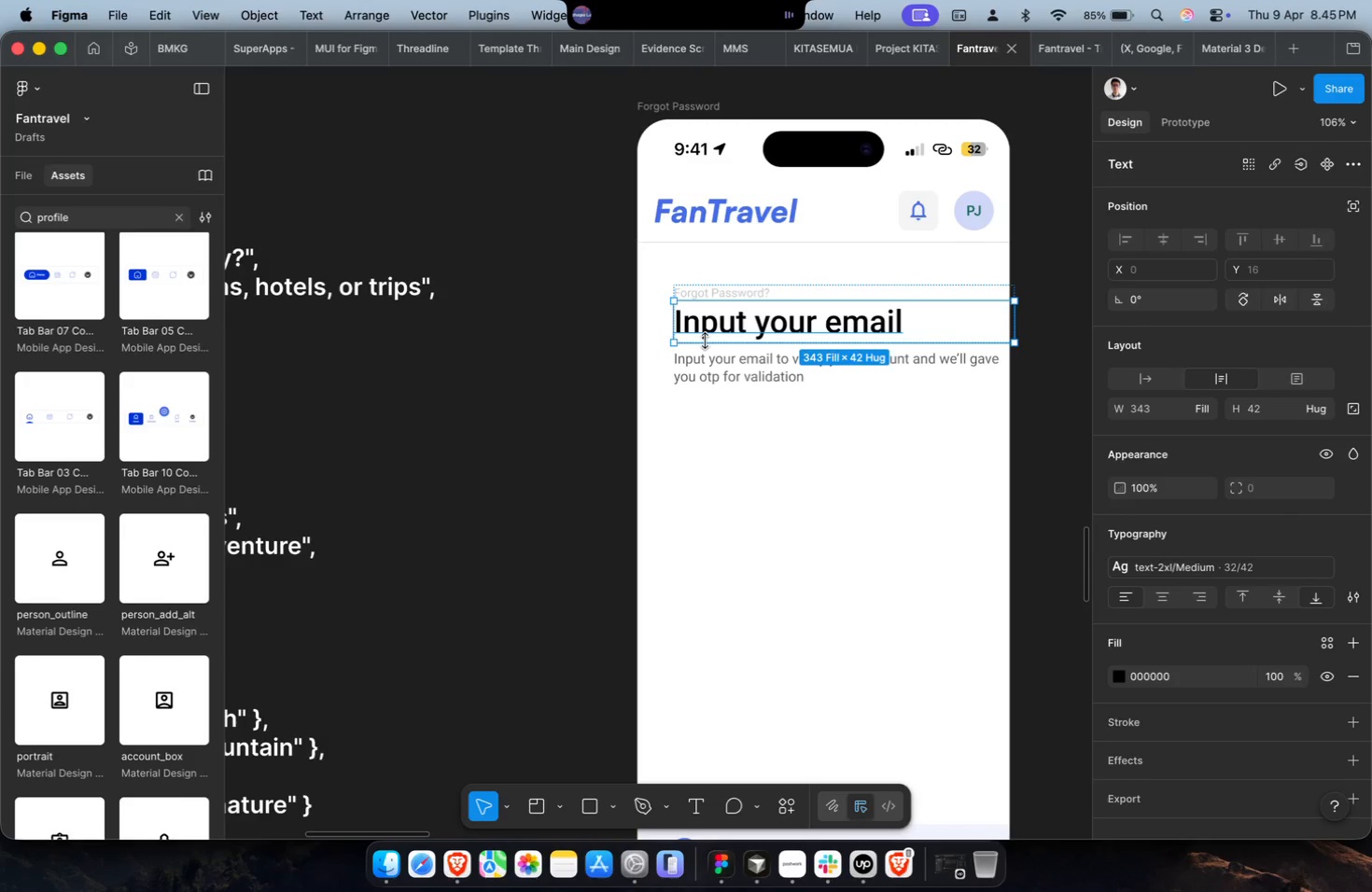 
key(Meta+CommandLeft)
 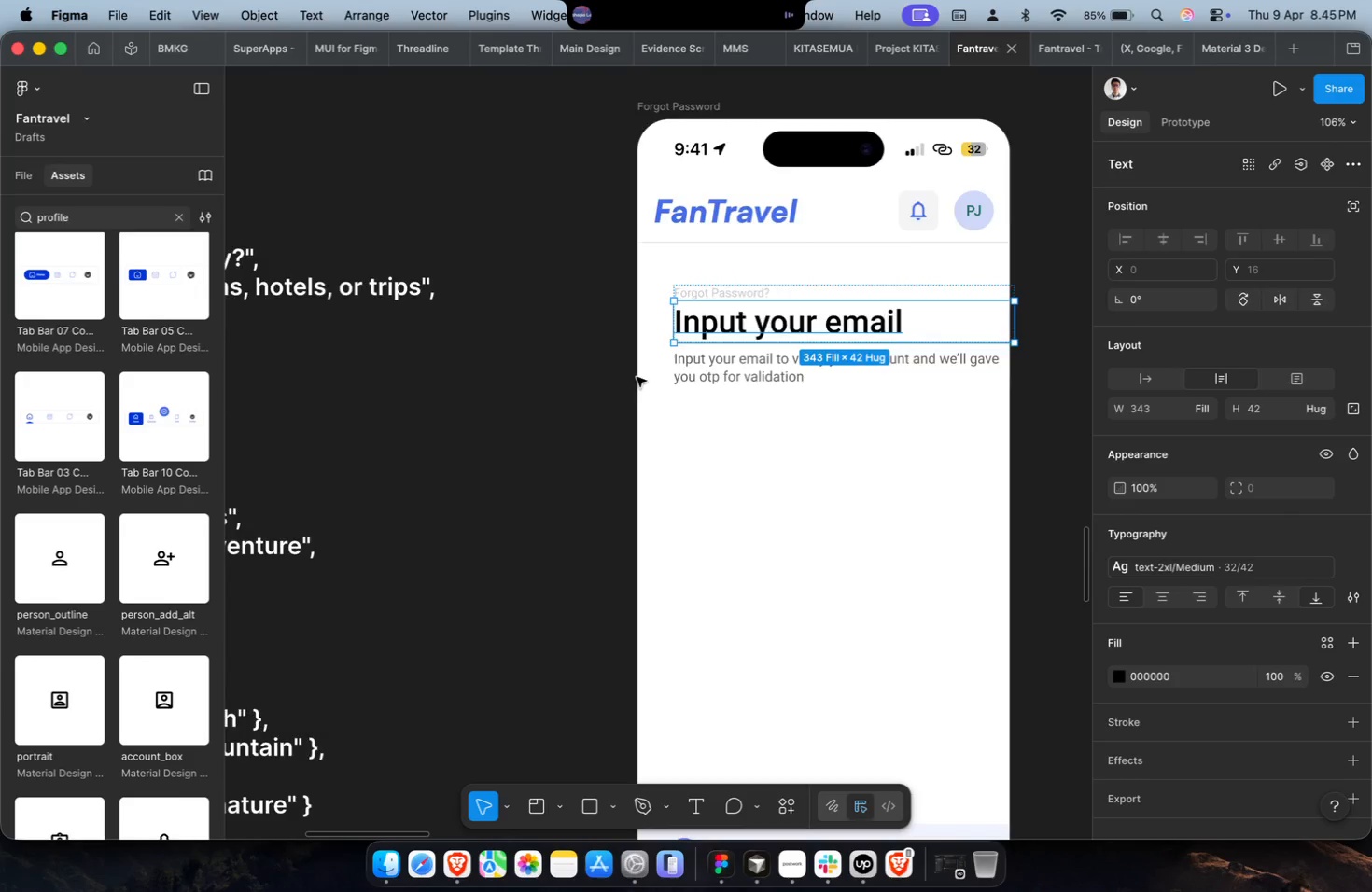 
key(Shift+ShiftLeft)
 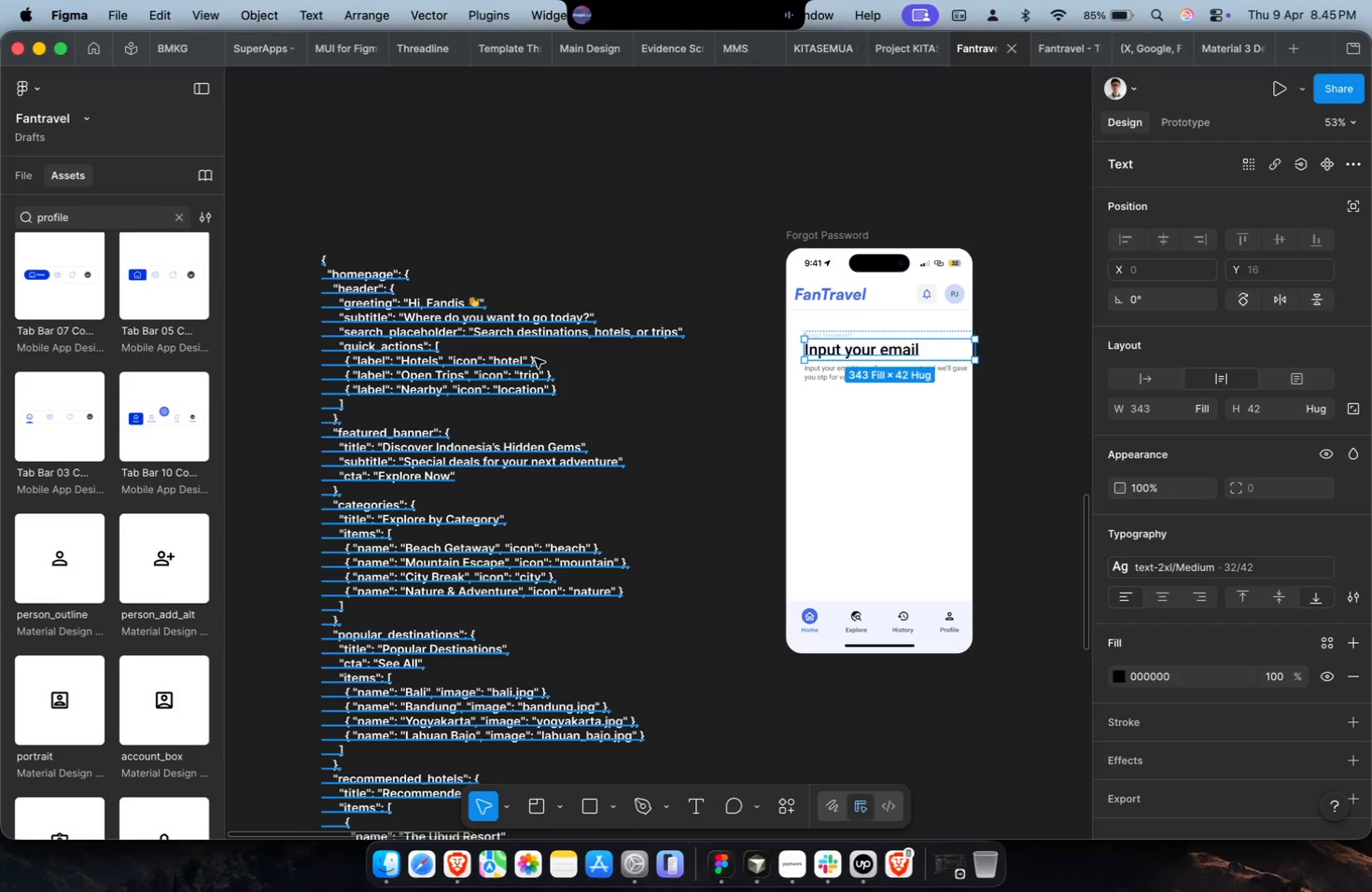 
hold_key(key=CommandLeft, duration=0.44)
 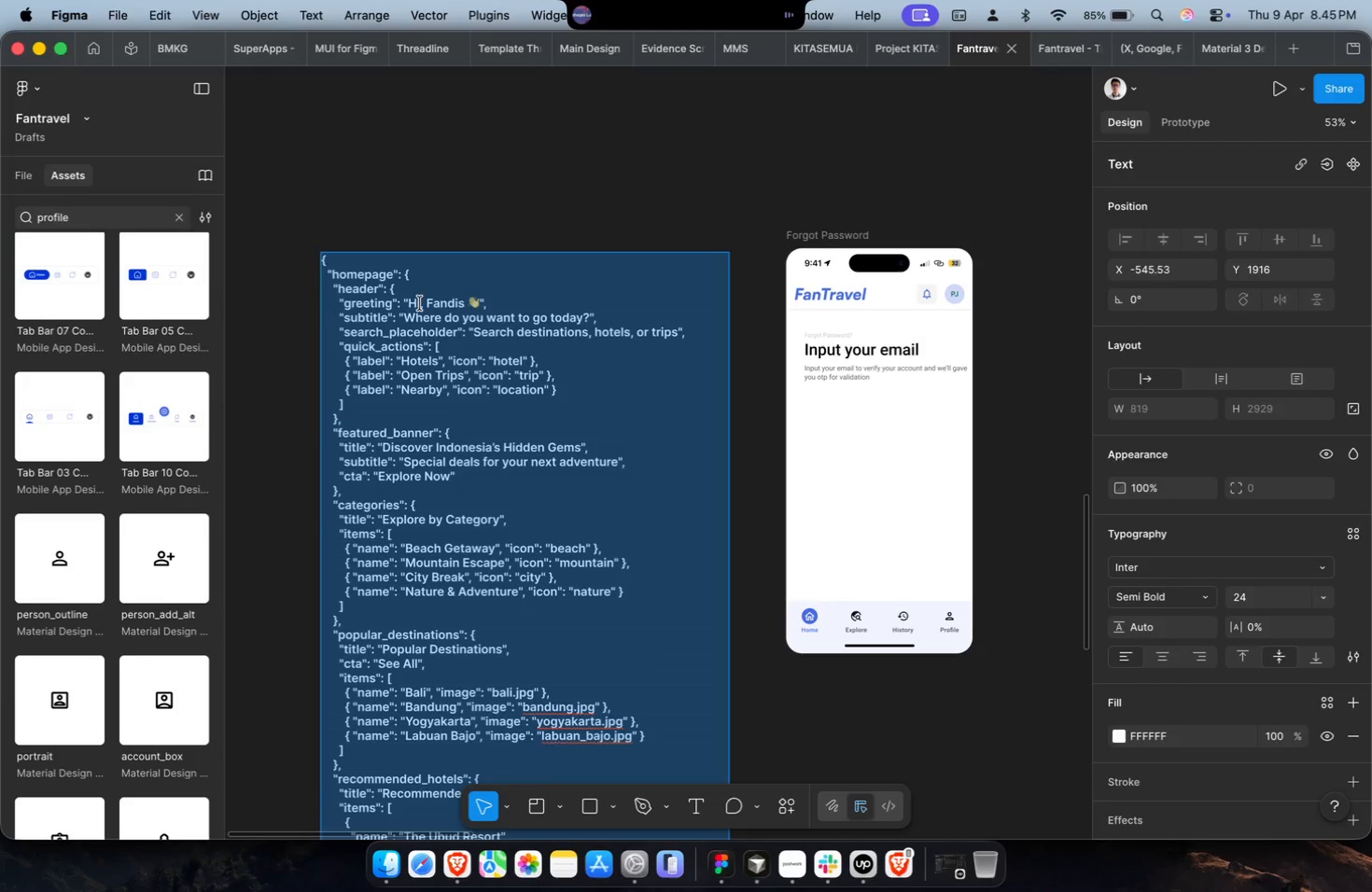 
scroll: coordinate [538, 358], scroll_direction: down, amount: 7.0
 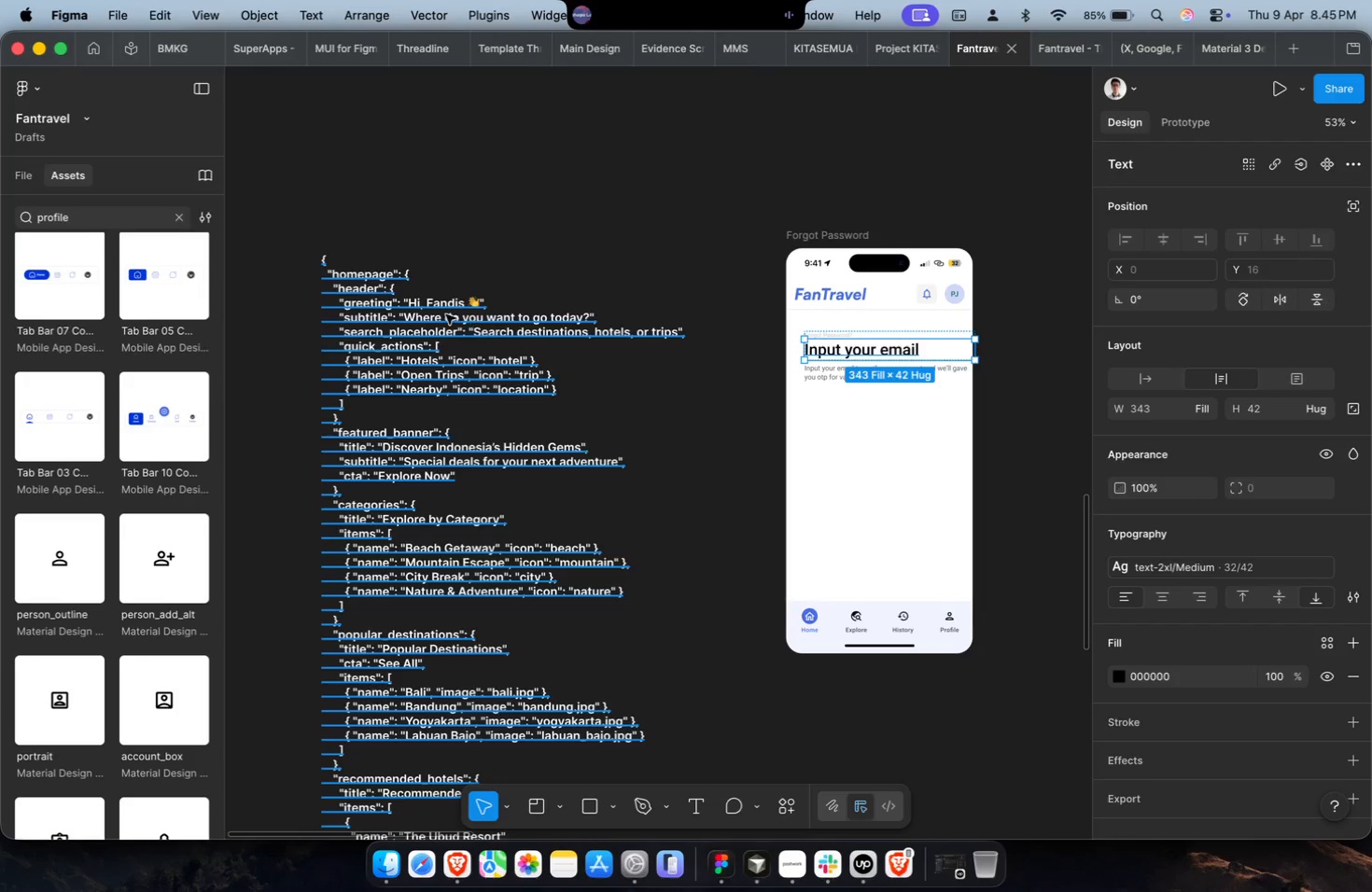 
left_click([445, 314])
 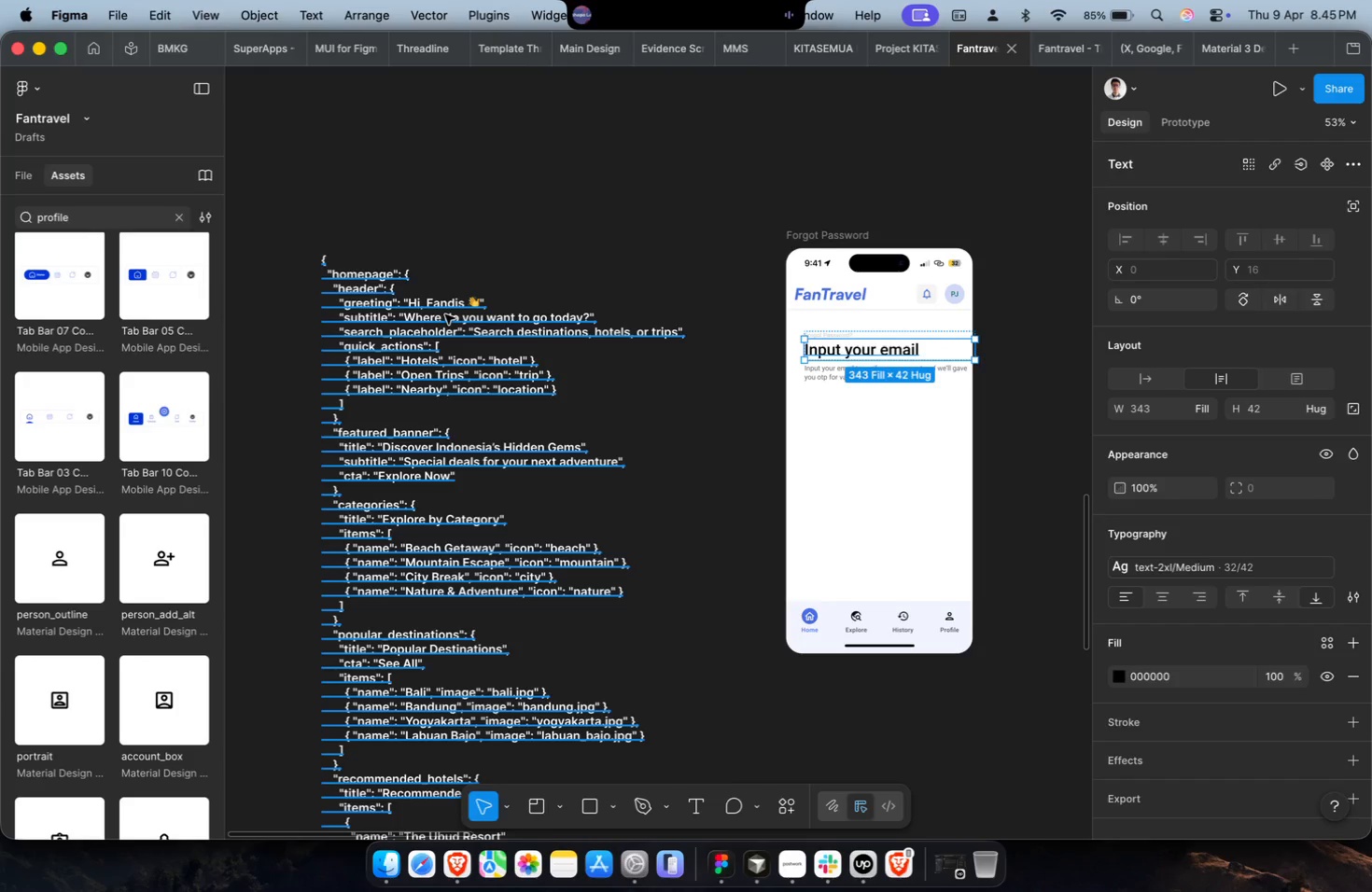 
double_click([445, 314])
 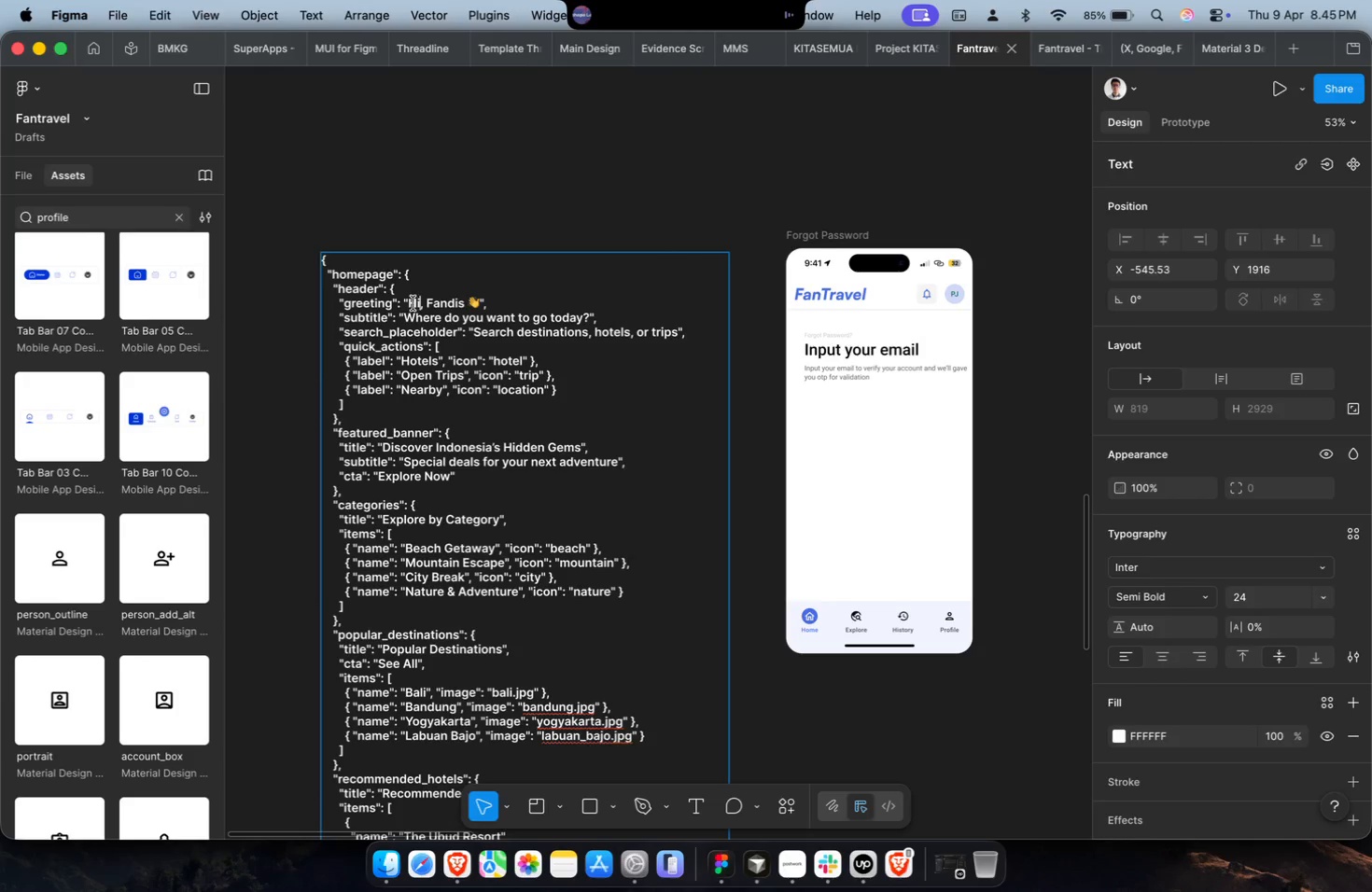 
left_click_drag(start_coordinate=[410, 306], to_coordinate=[481, 307])
 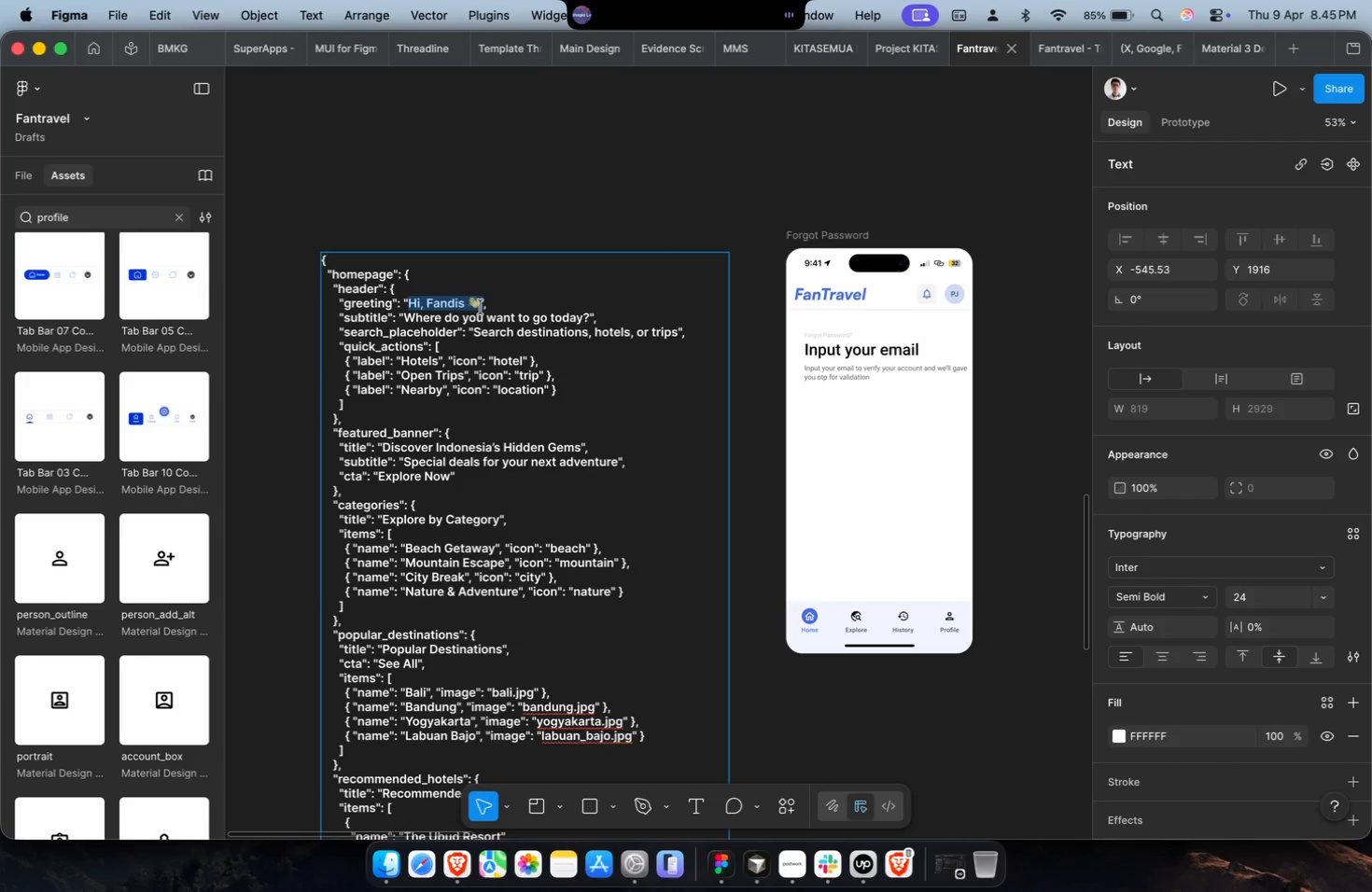 
key(Meta+C)
 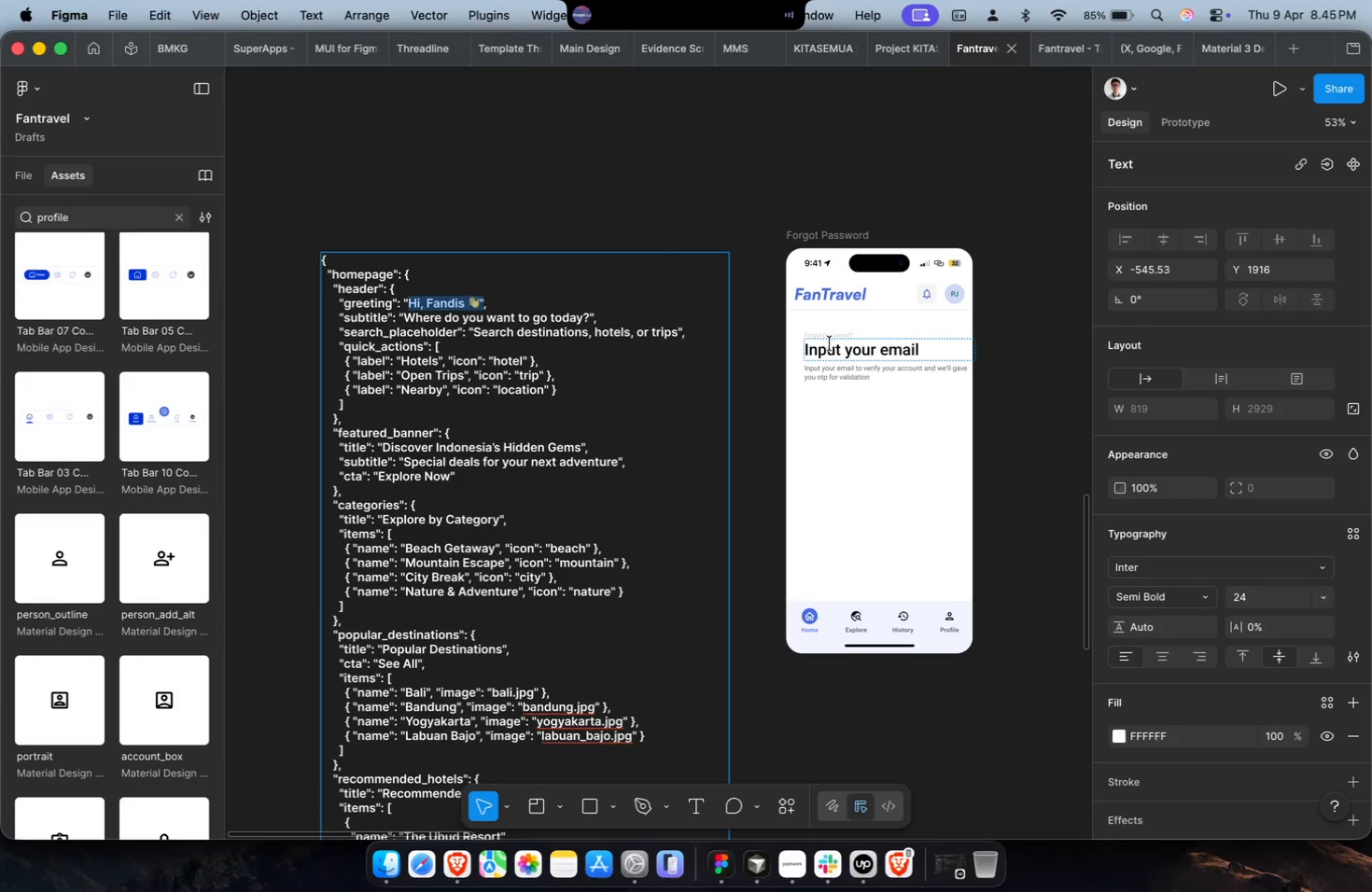 
left_click([833, 349])
 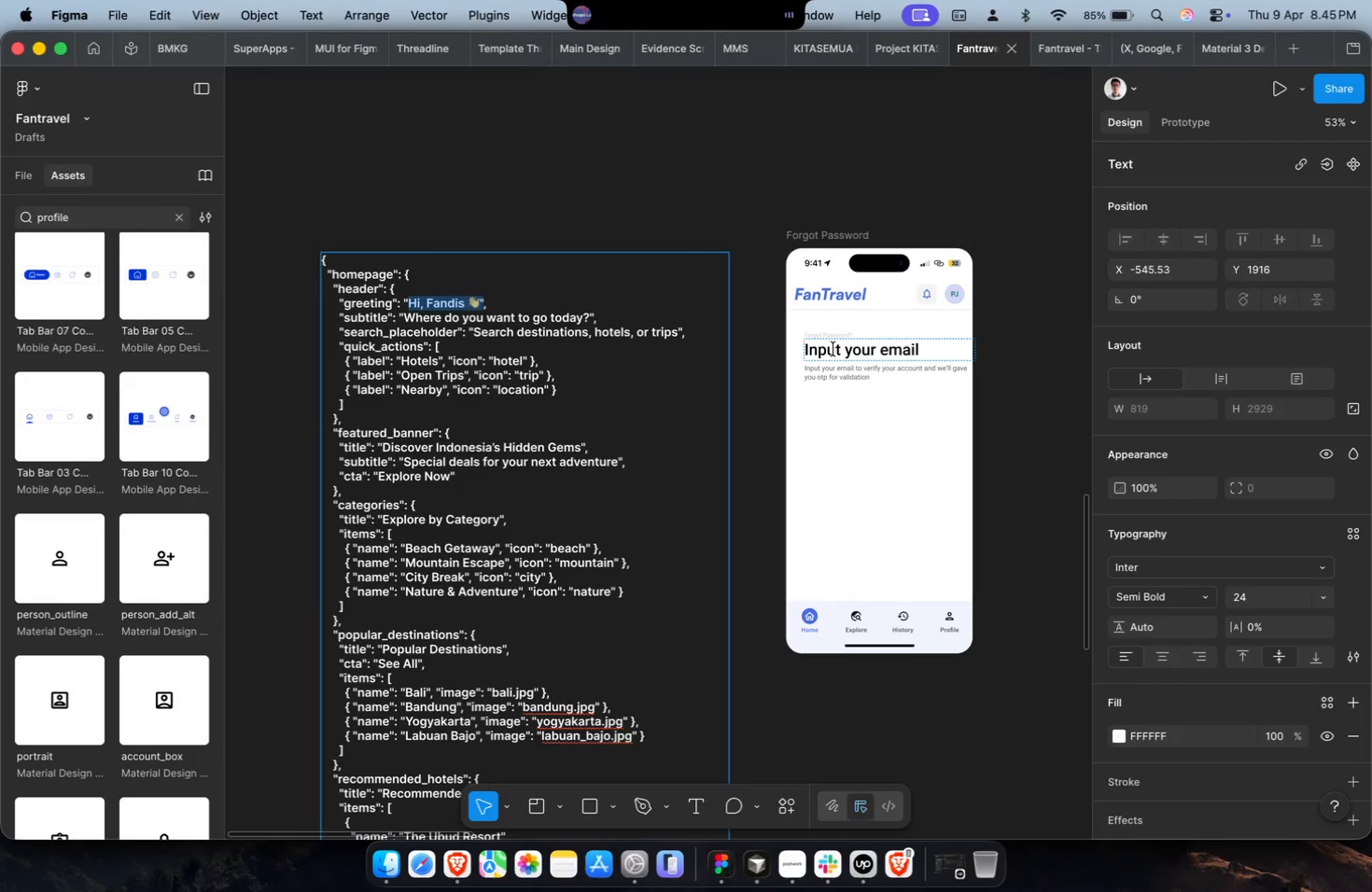 
key(Meta+A)
 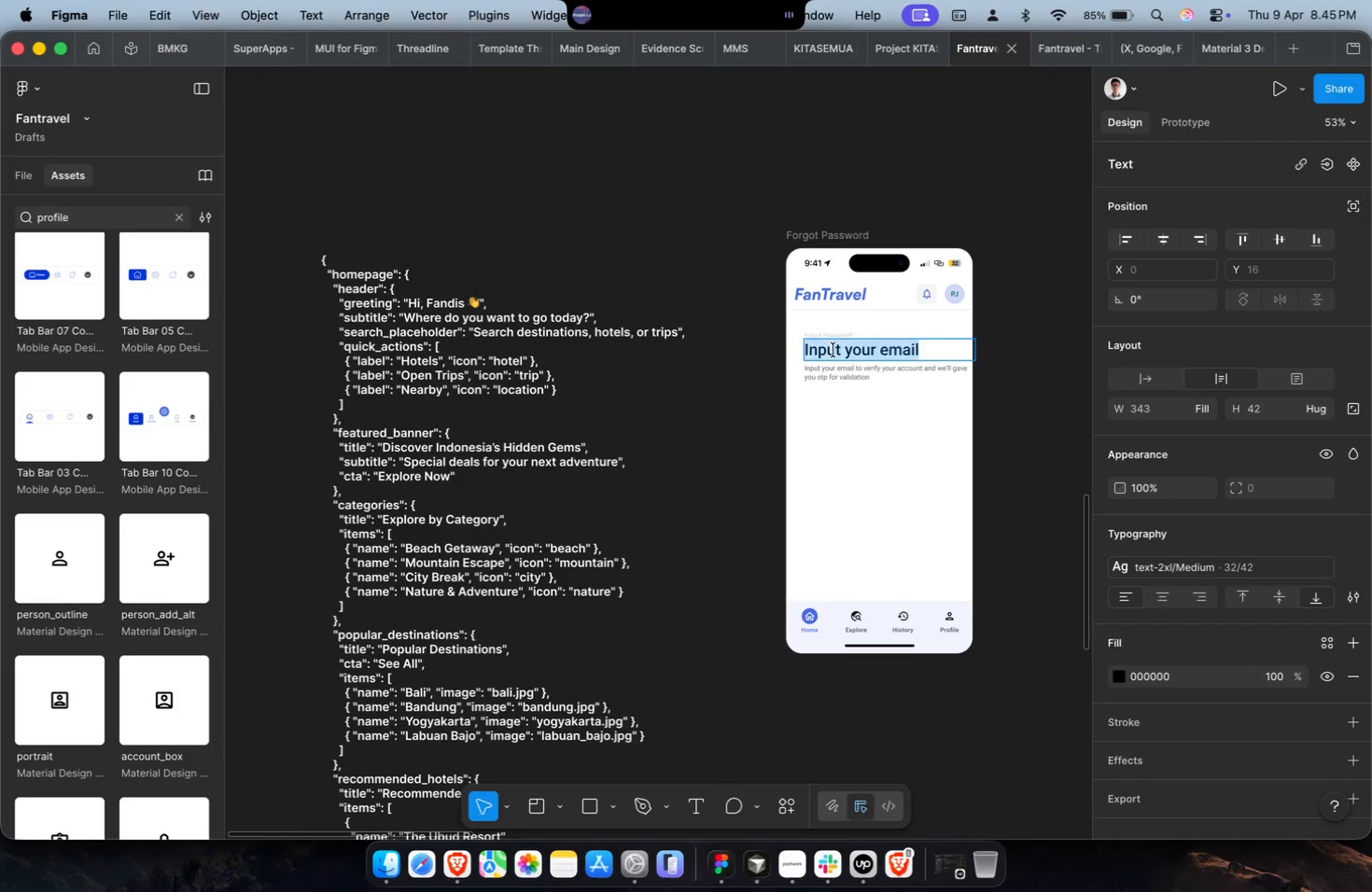 
key(Meta+Shift+V)
 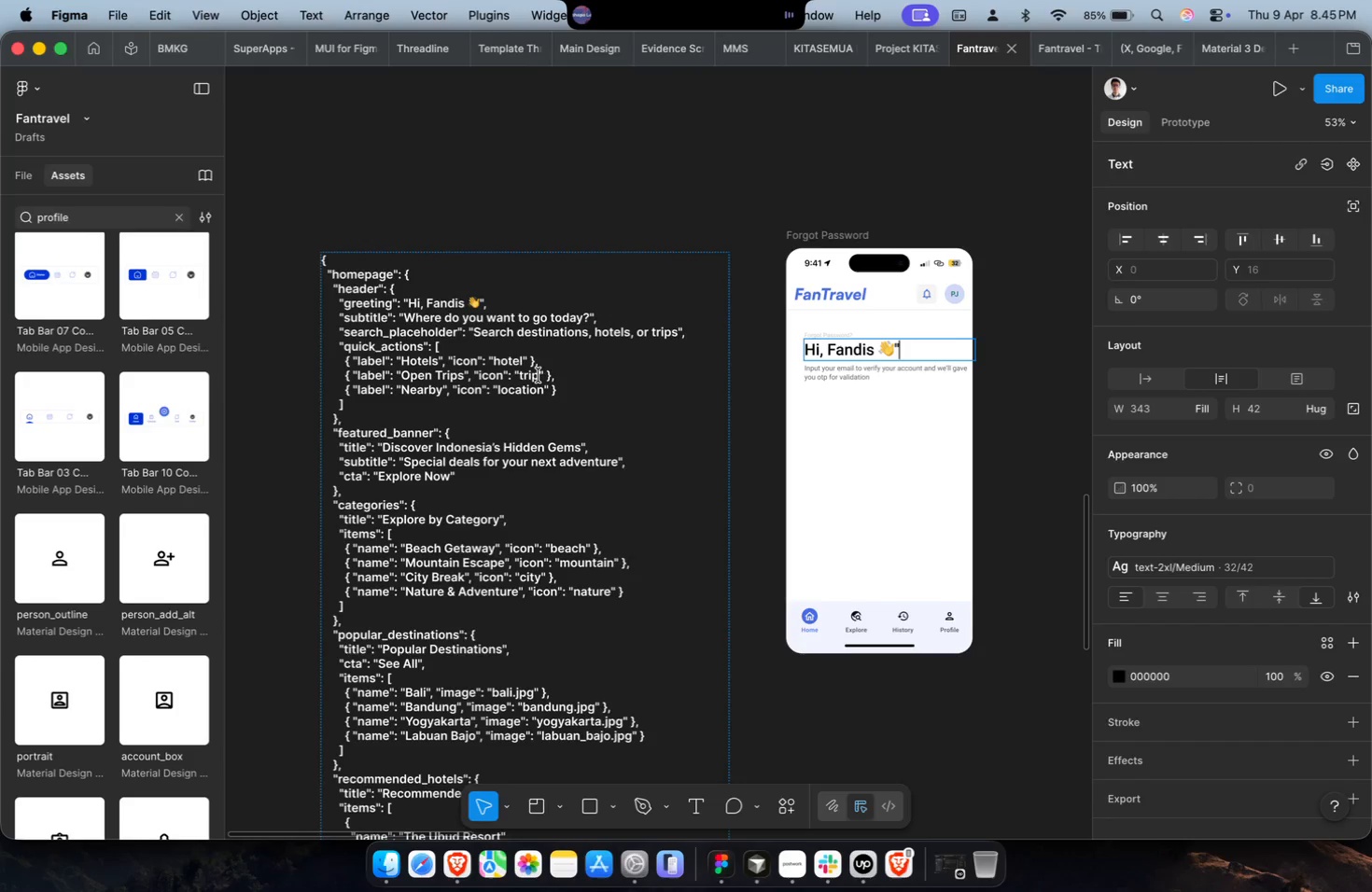 
hold_key(key=ShiftLeft, duration=0.37)
 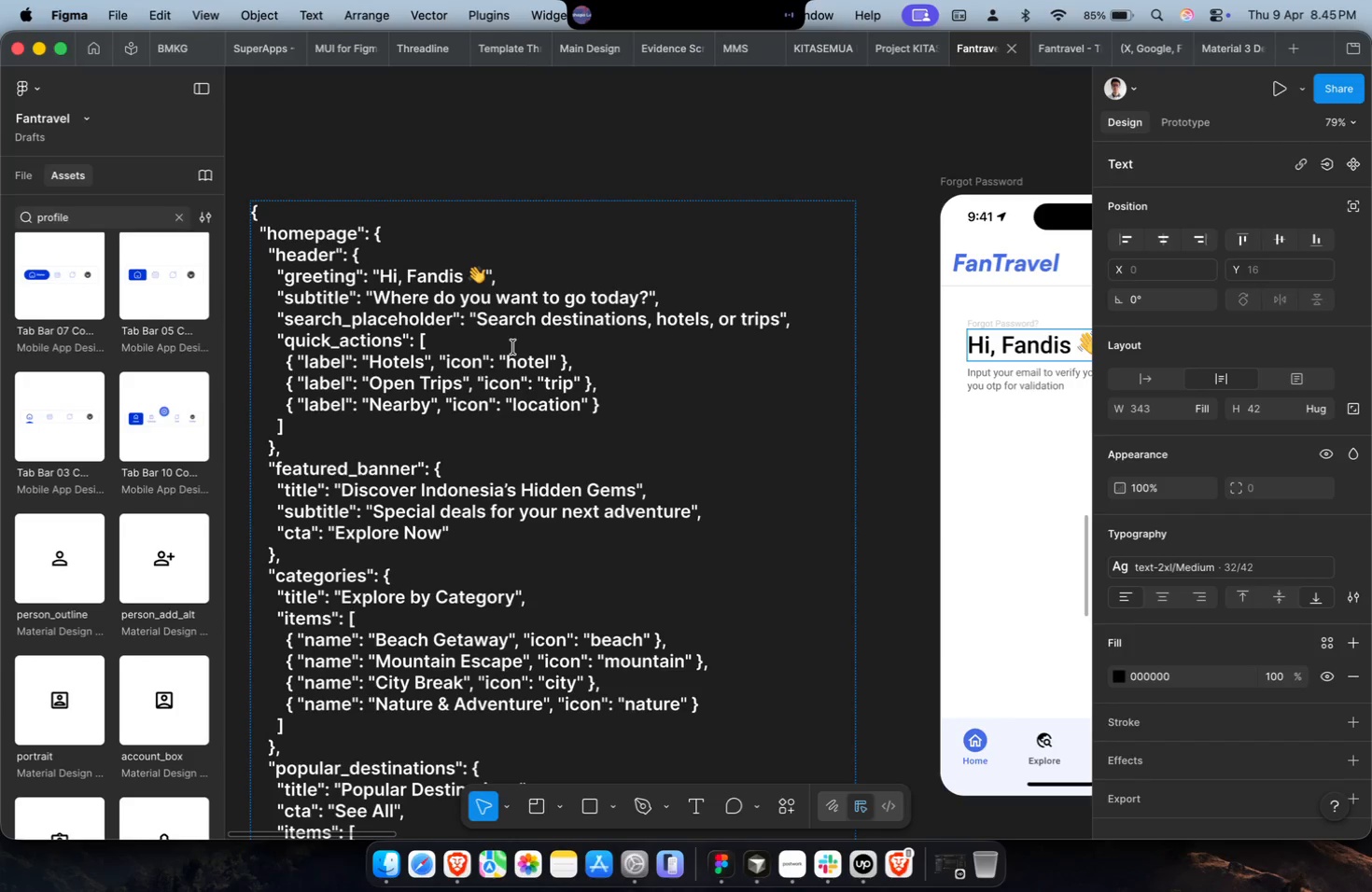 
scroll: coordinate [468, 357], scroll_direction: up, amount: 4.0
 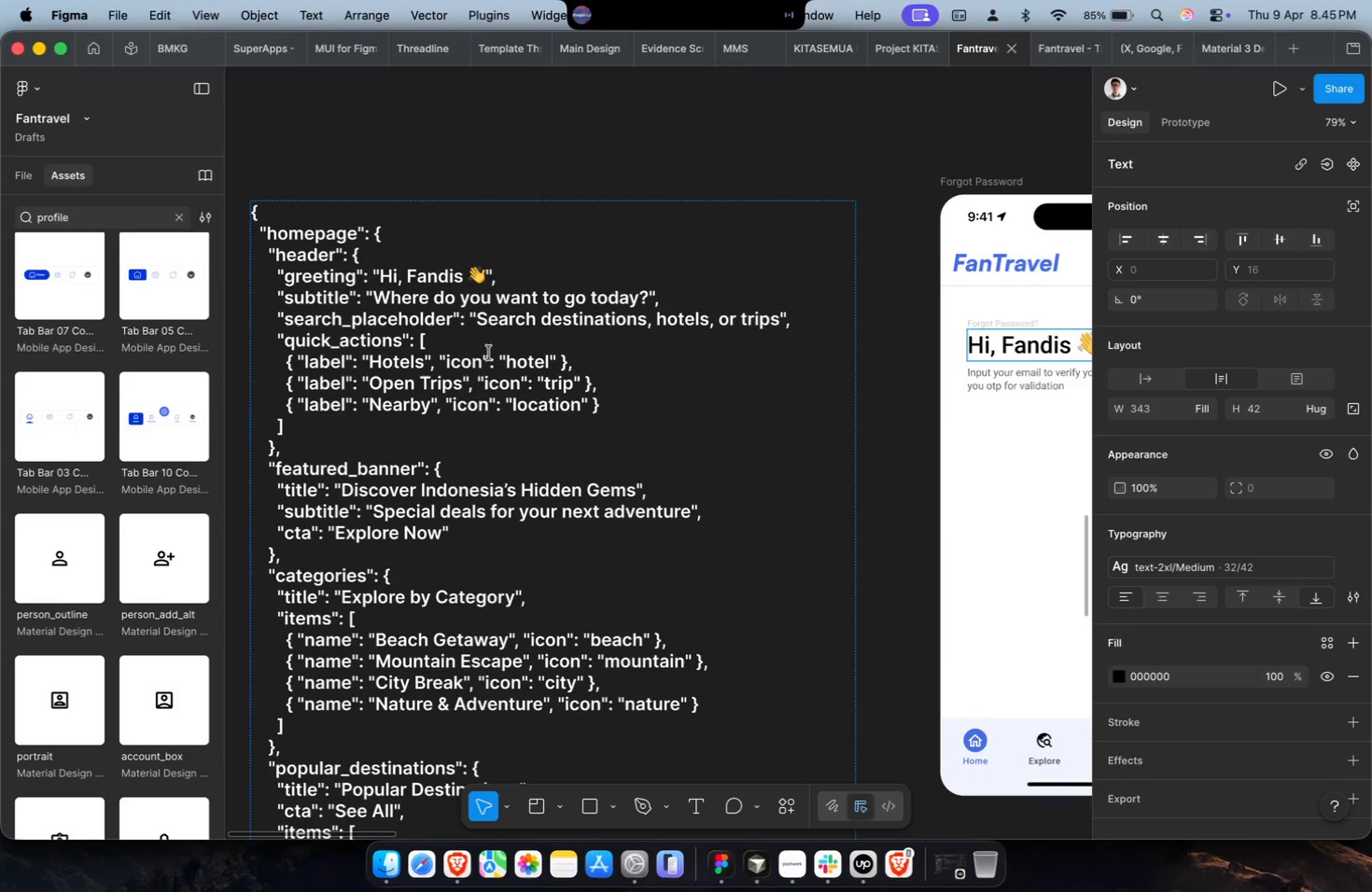 
key(Shift+ShiftLeft)
 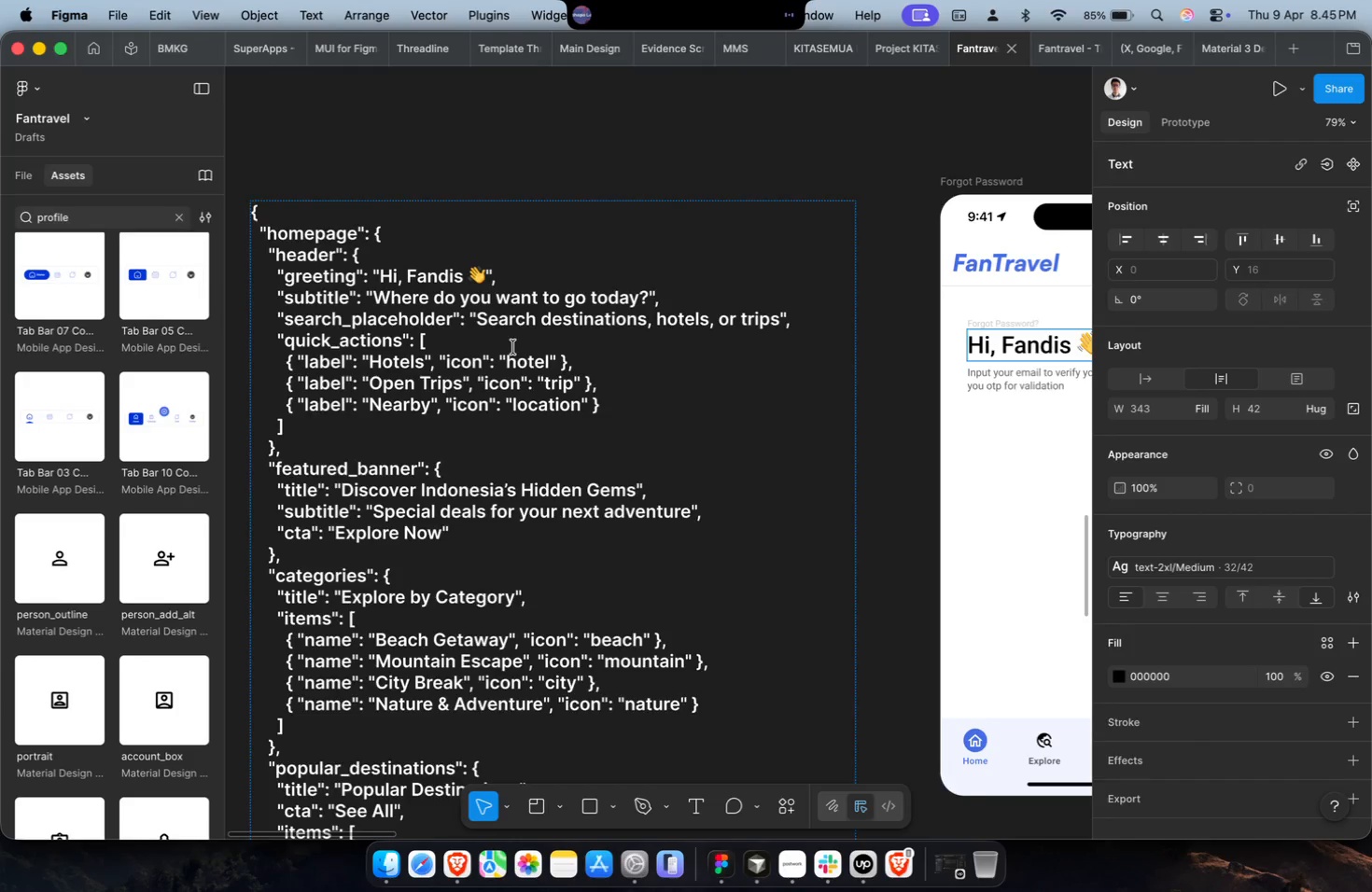 
scroll: coordinate [513, 347], scroll_direction: down, amount: 2.0
 